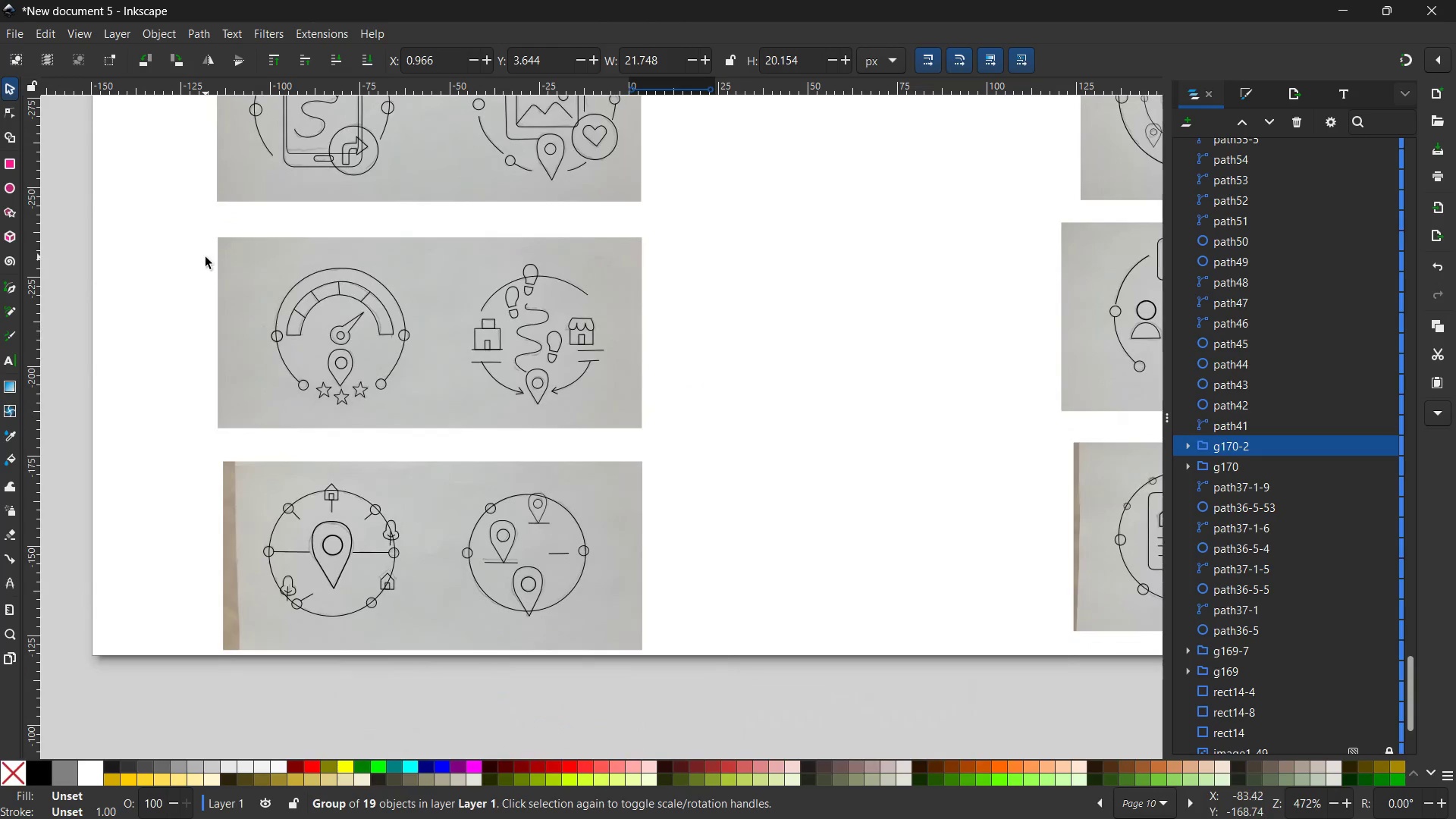 
left_click_drag(start_coordinate=[252, 251], to_coordinate=[439, 437])
 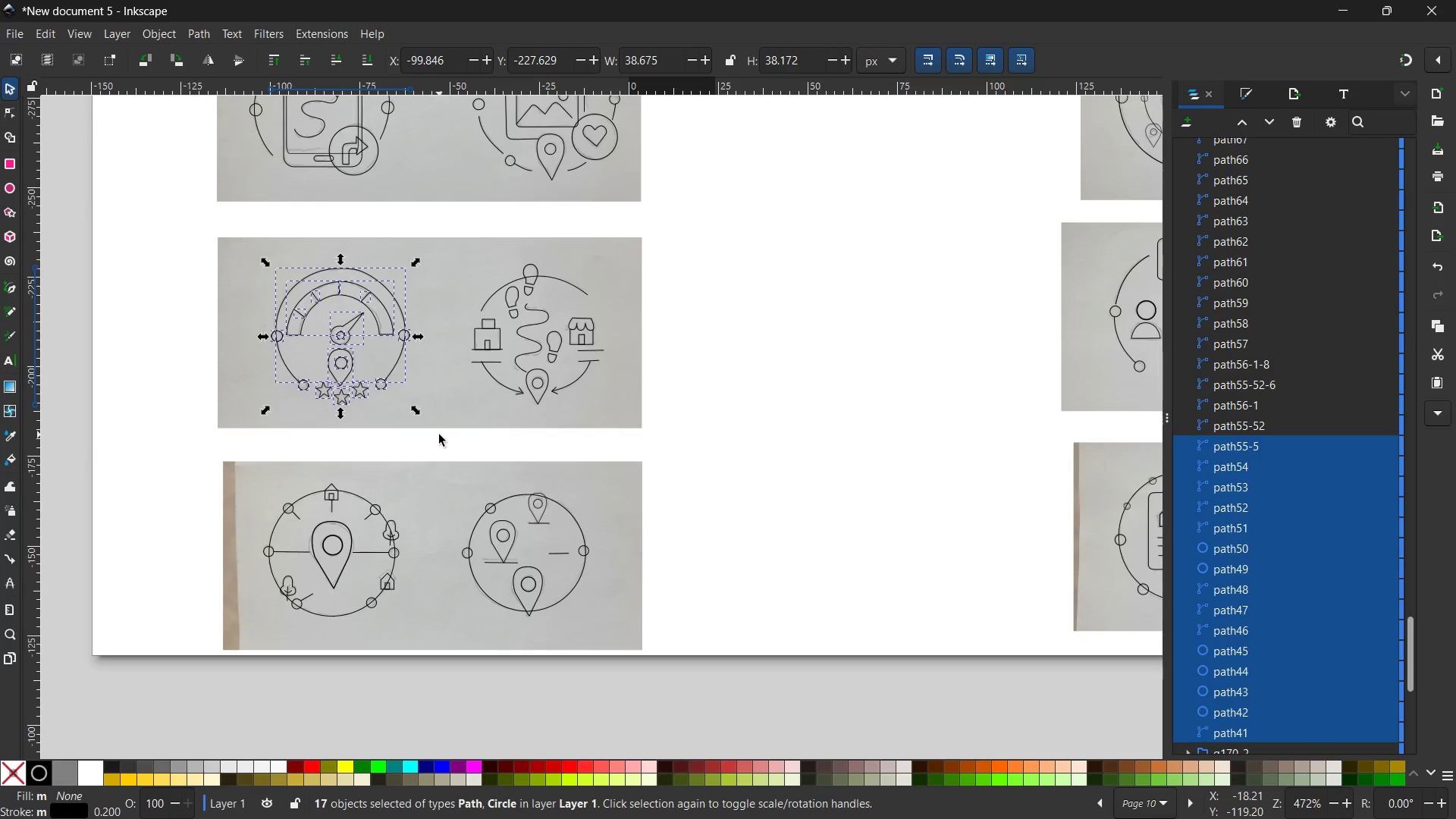 
key(Control+G)
 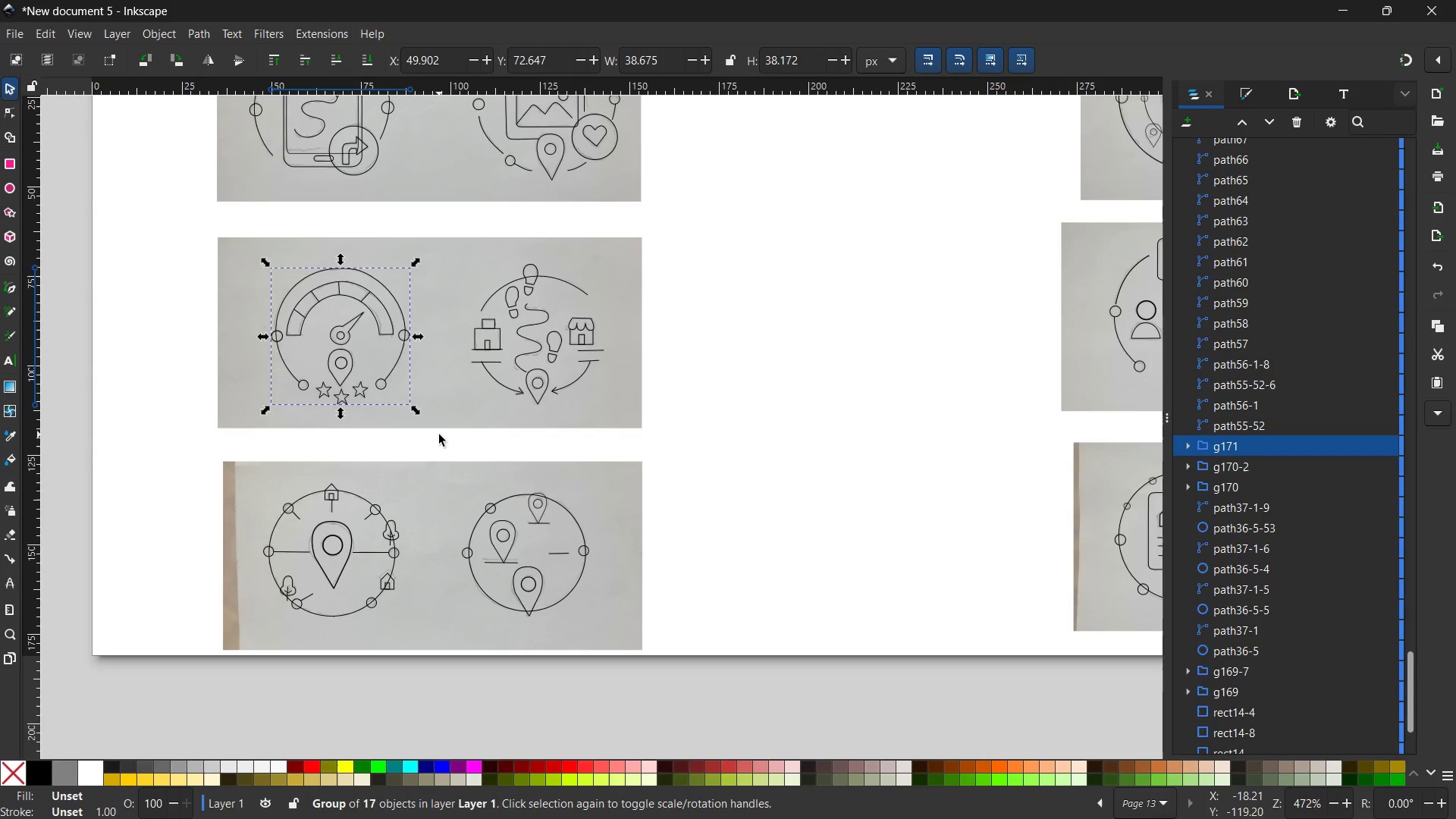 
key(Control+C)
 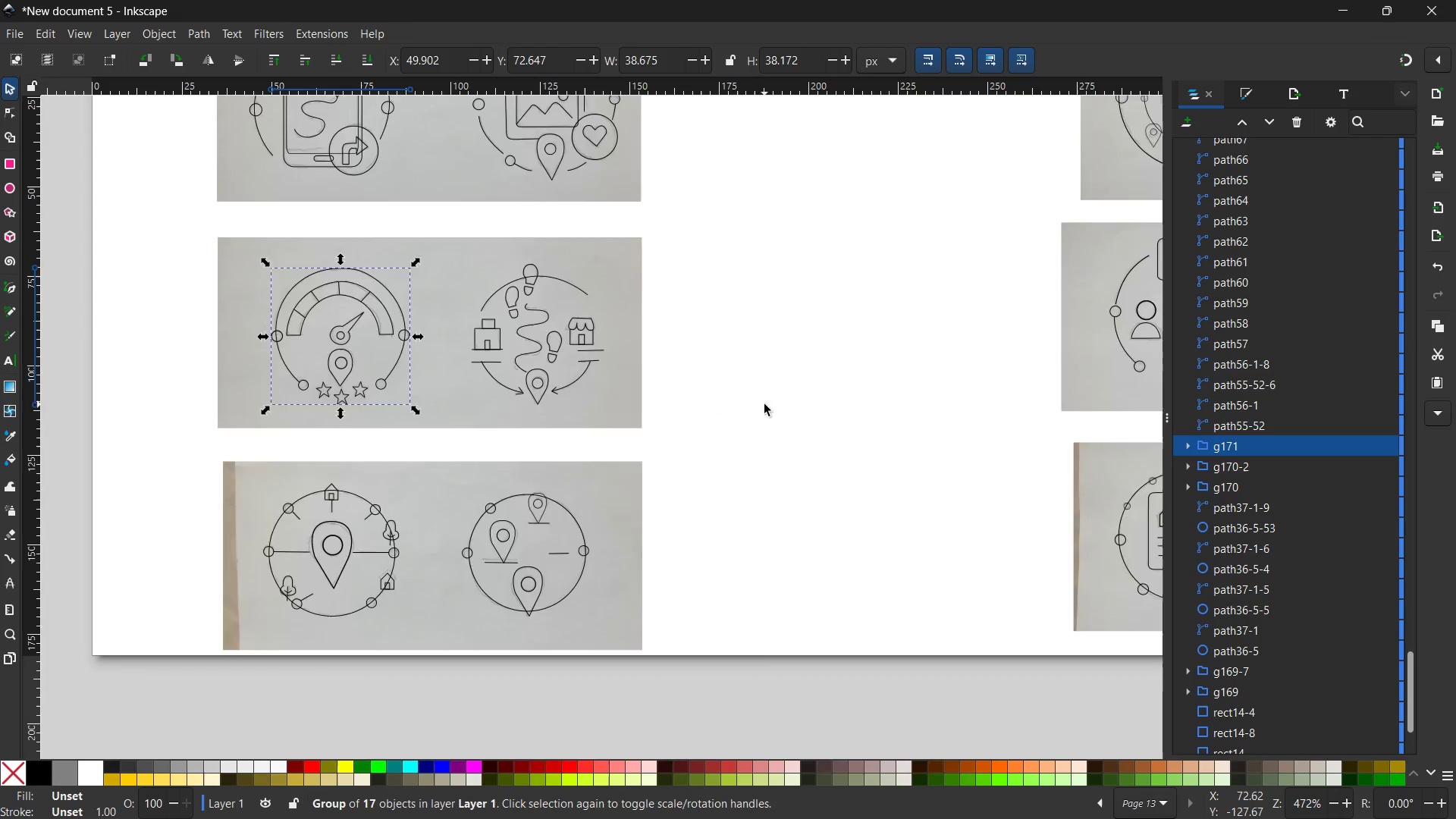 
scroll: coordinate [764, 406], scroll_direction: down, amount: 8.0
 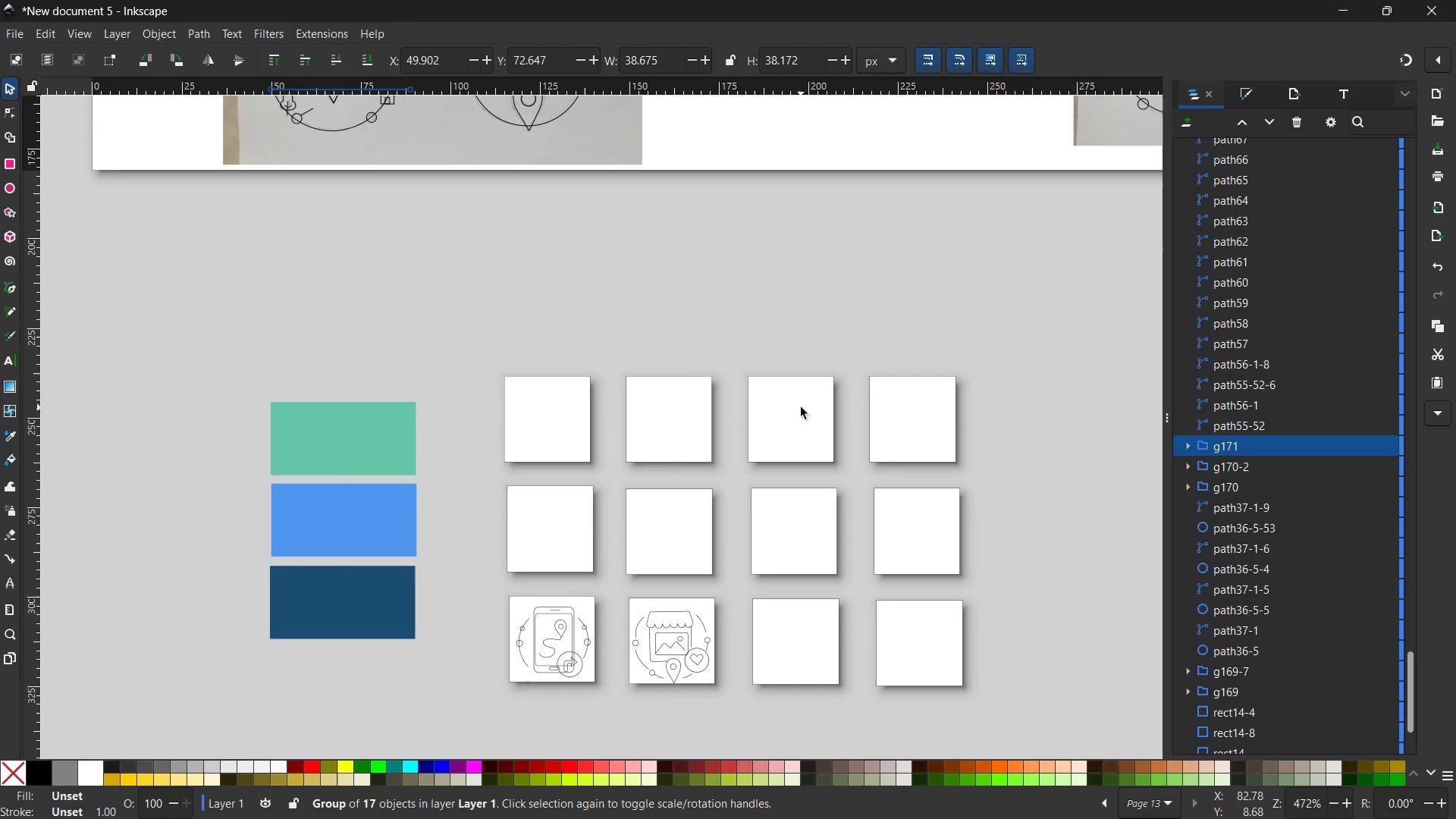 
left_click([801, 407])
 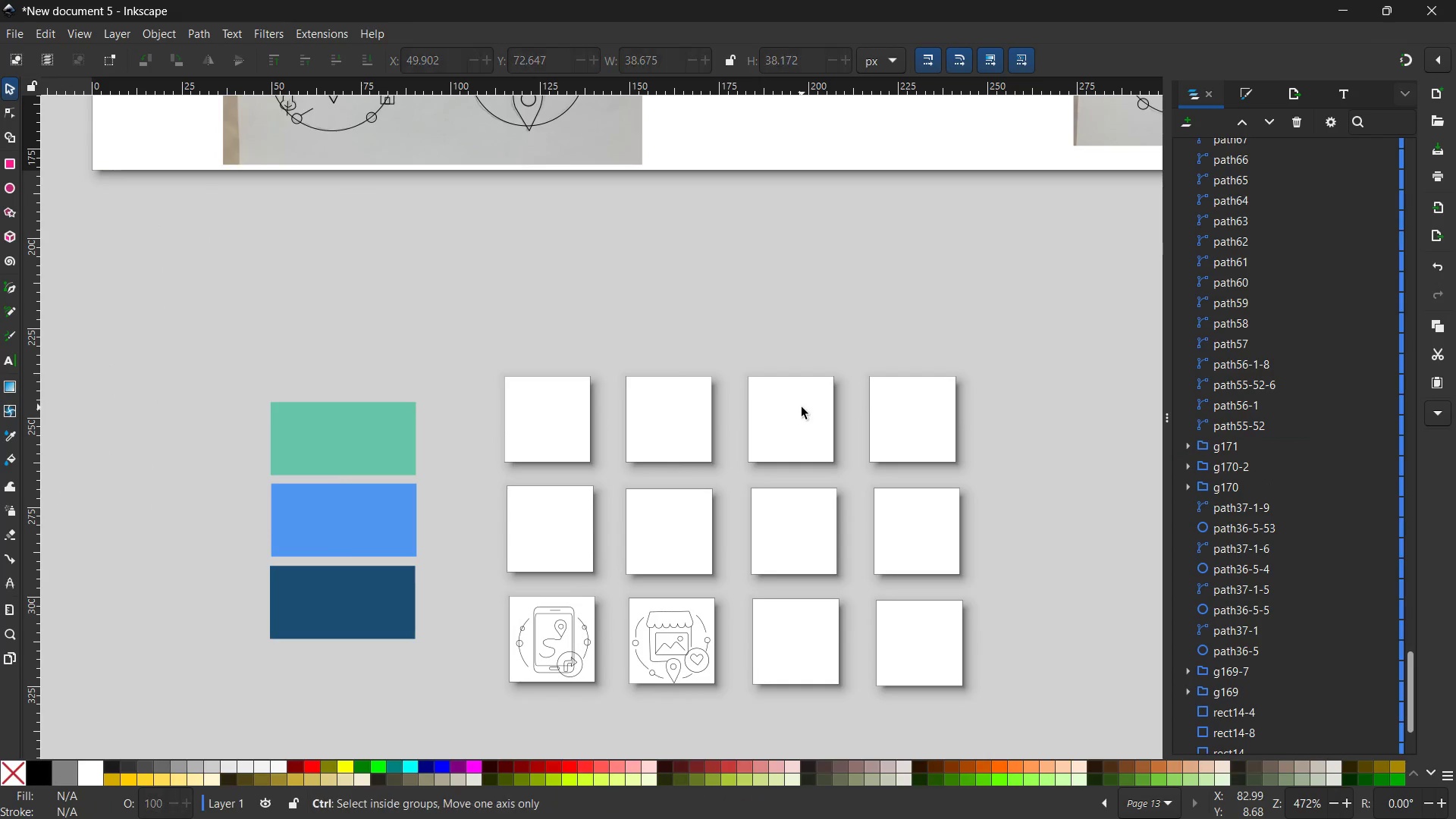 
key(Control+V)
 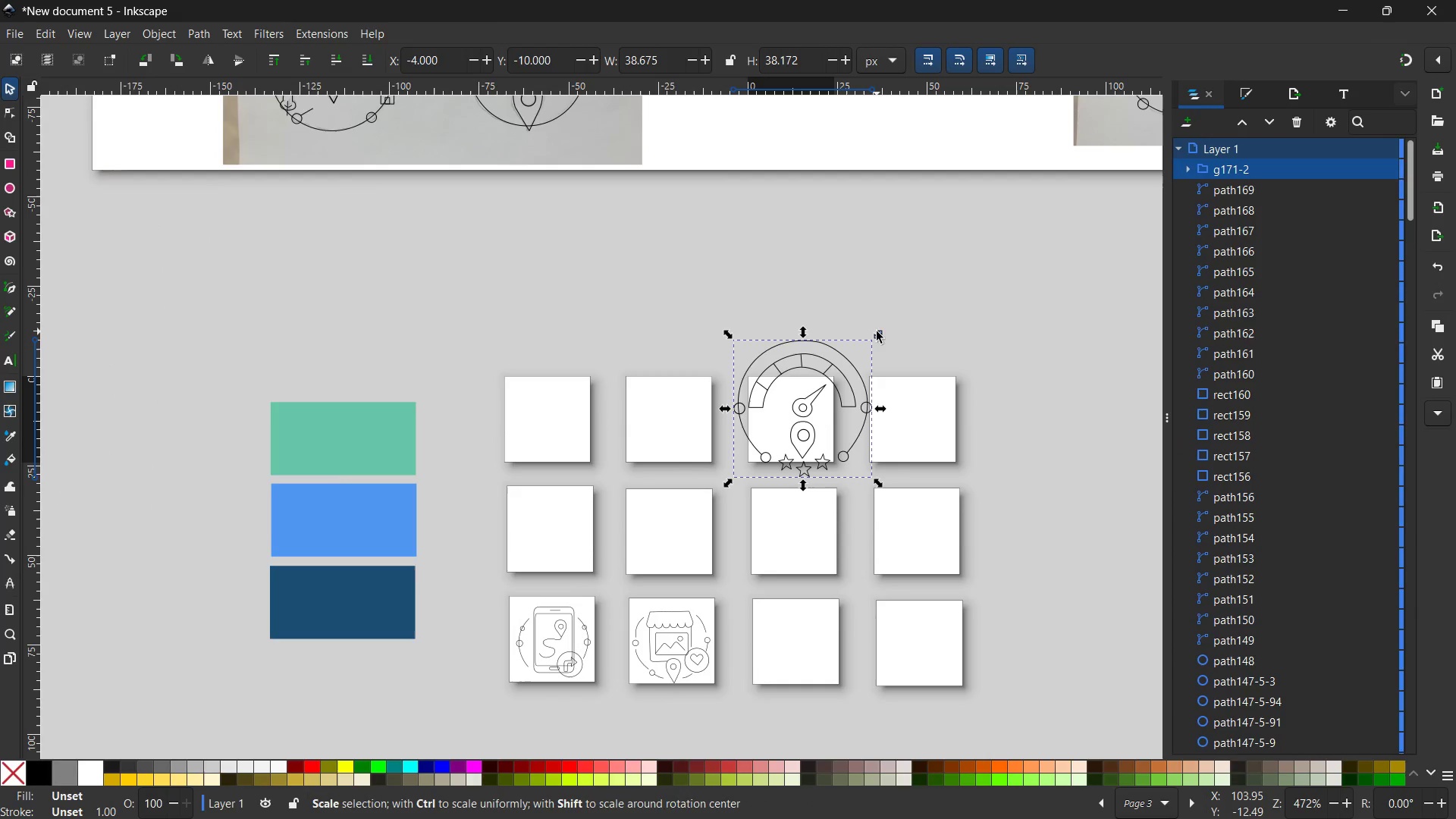 
hold_key(key=ControlLeft, duration=1.19)
left_click_drag(start_coordinate=[877, 332], to_coordinate=[834, 393])
 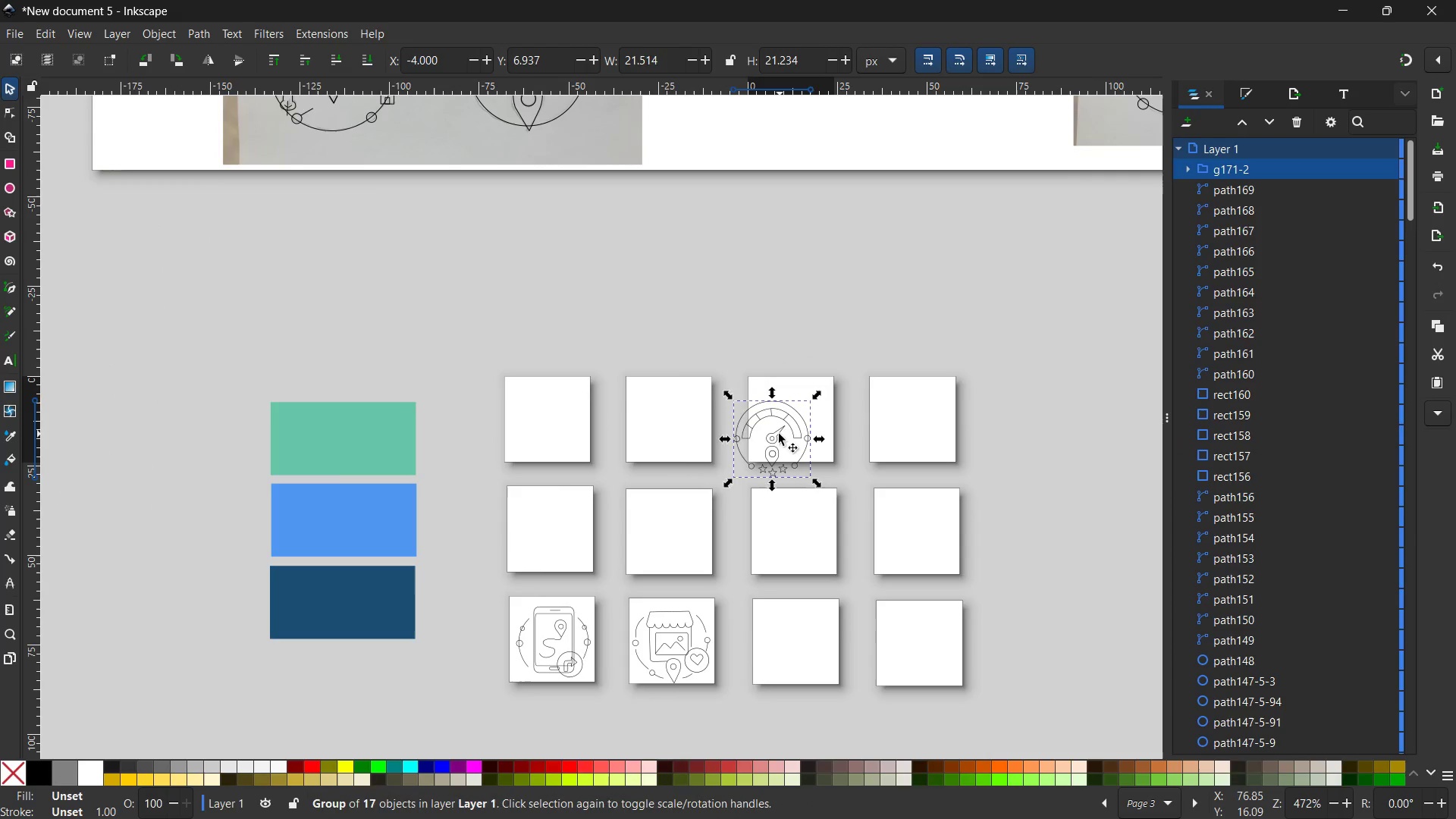 
left_click_drag(start_coordinate=[779, 434], to_coordinate=[800, 415])
 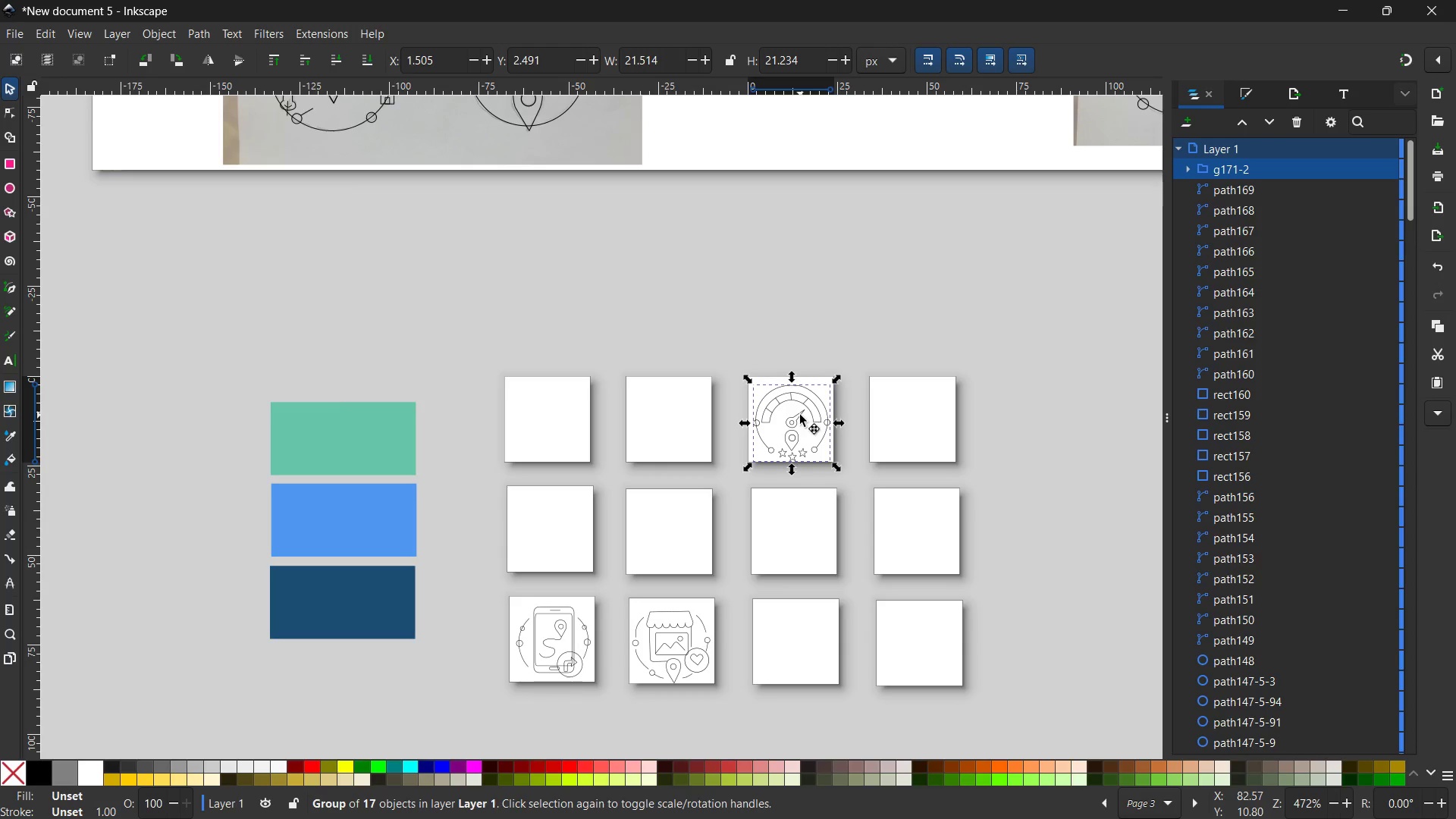 
left_click_drag(start_coordinate=[800, 415], to_coordinate=[801, 408])
 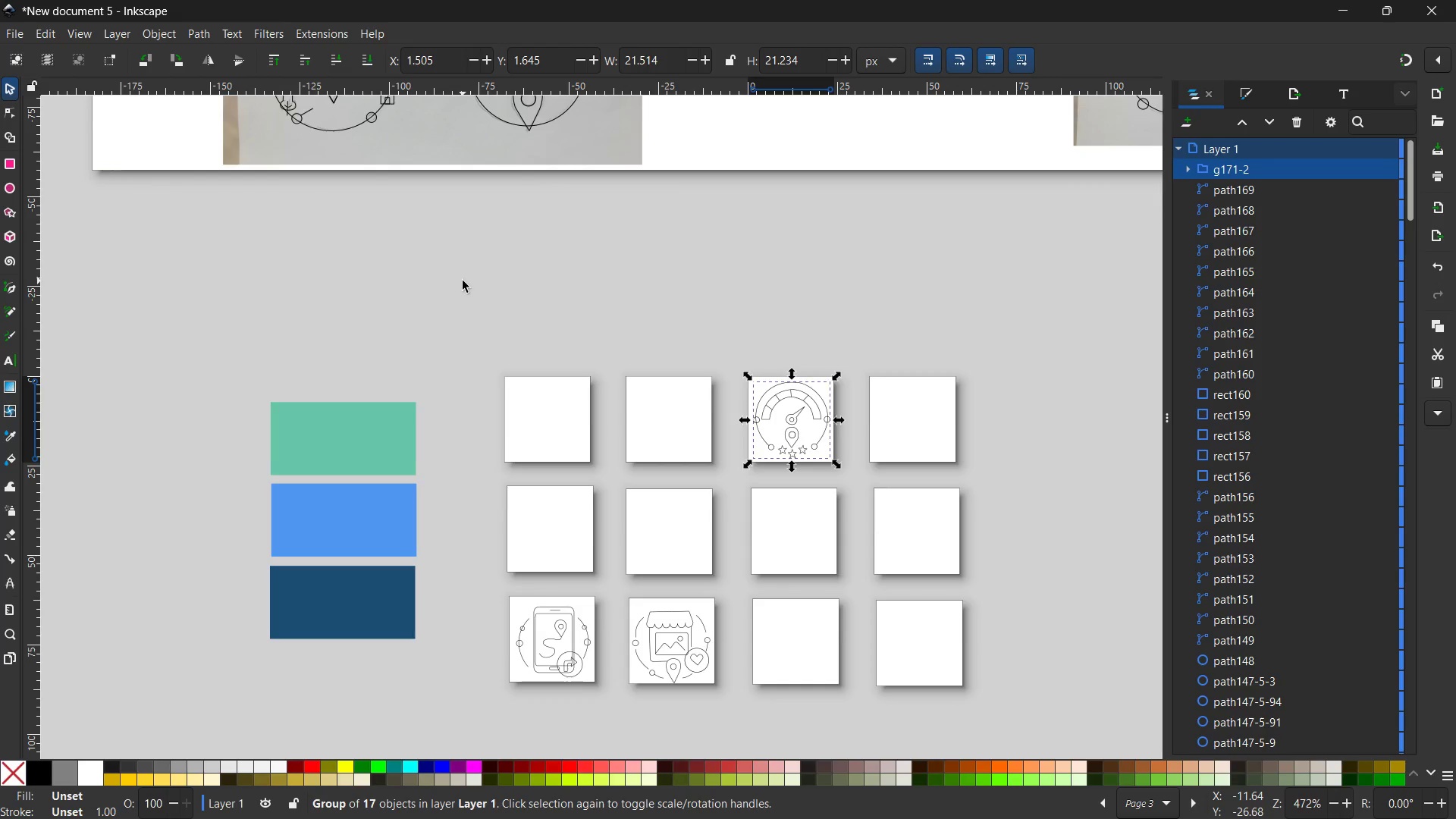 
scroll: coordinate [508, 231], scroll_direction: up, amount: 6.0
 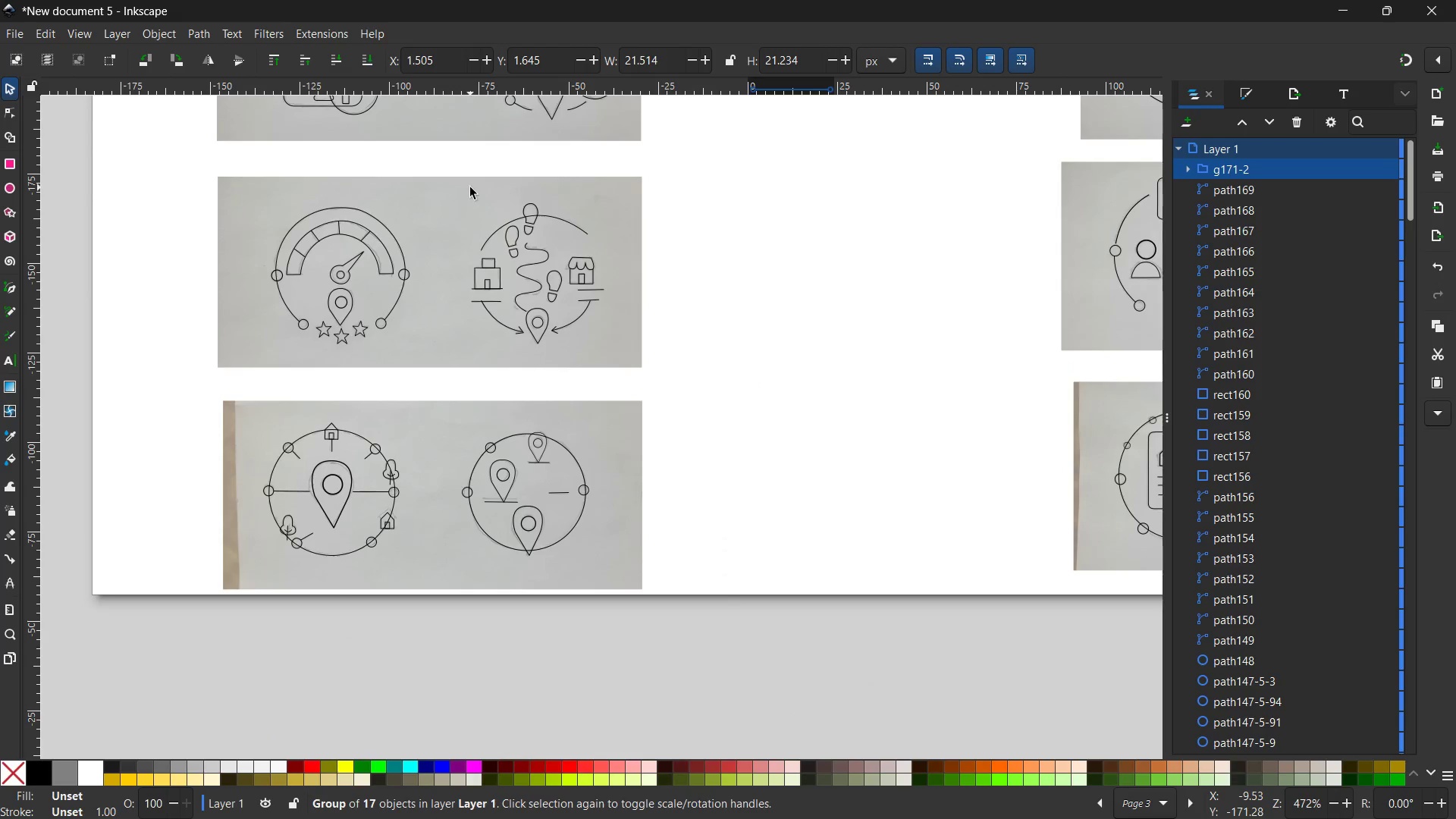 
left_click_drag(start_coordinate=[470, 187], to_coordinate=[623, 359])
 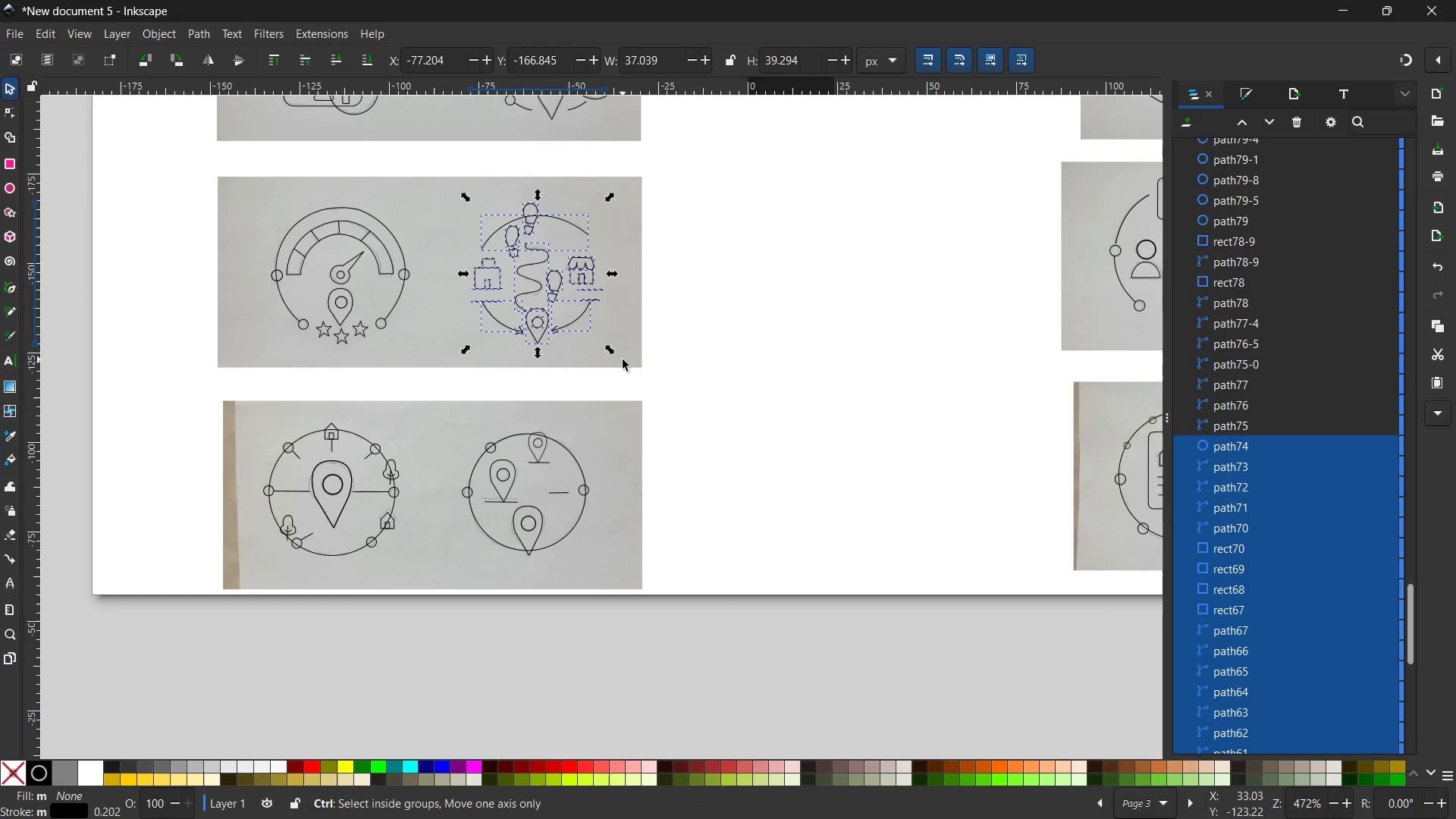 
key(Control+G)
 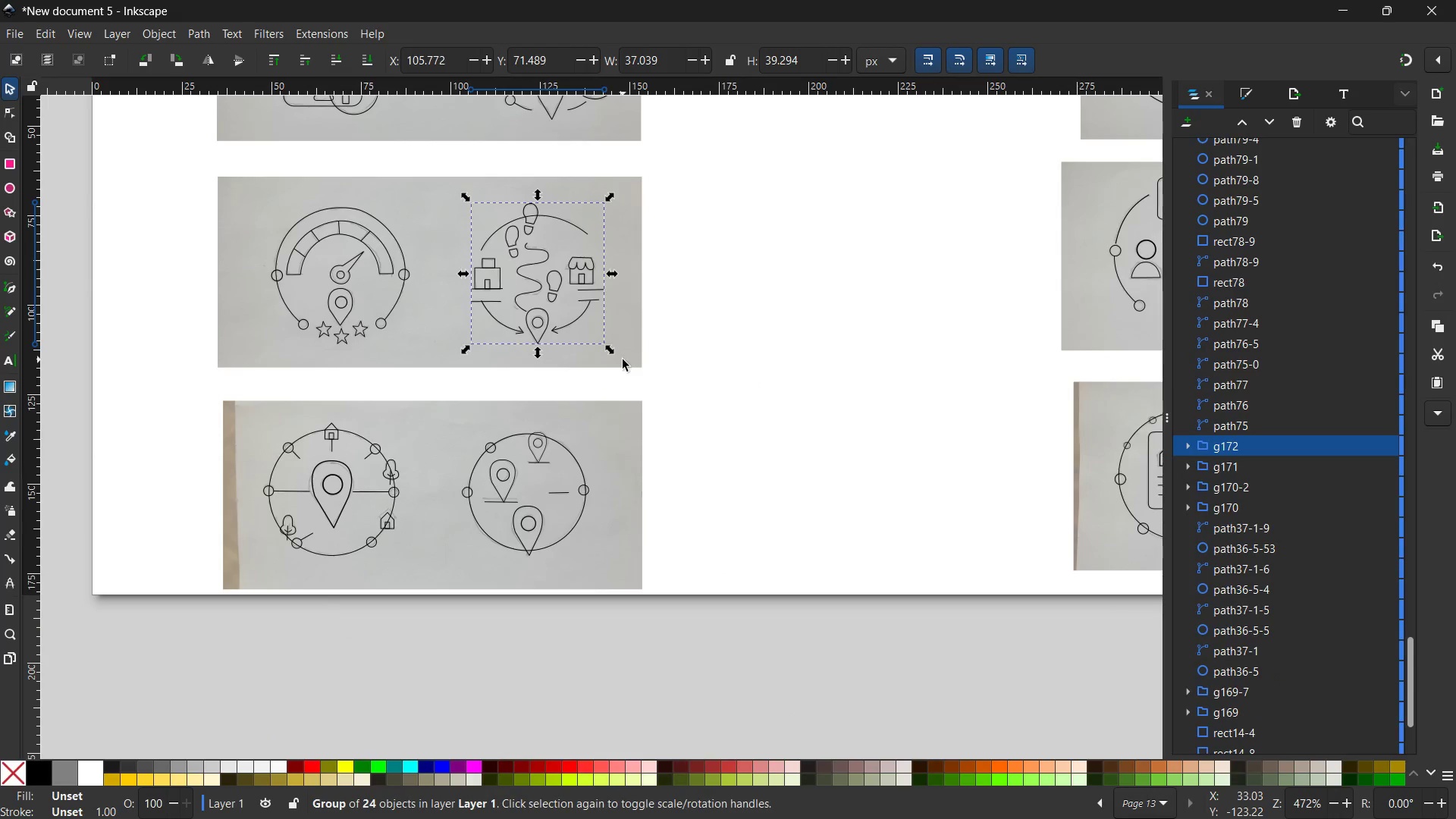 
key(Control+C)
 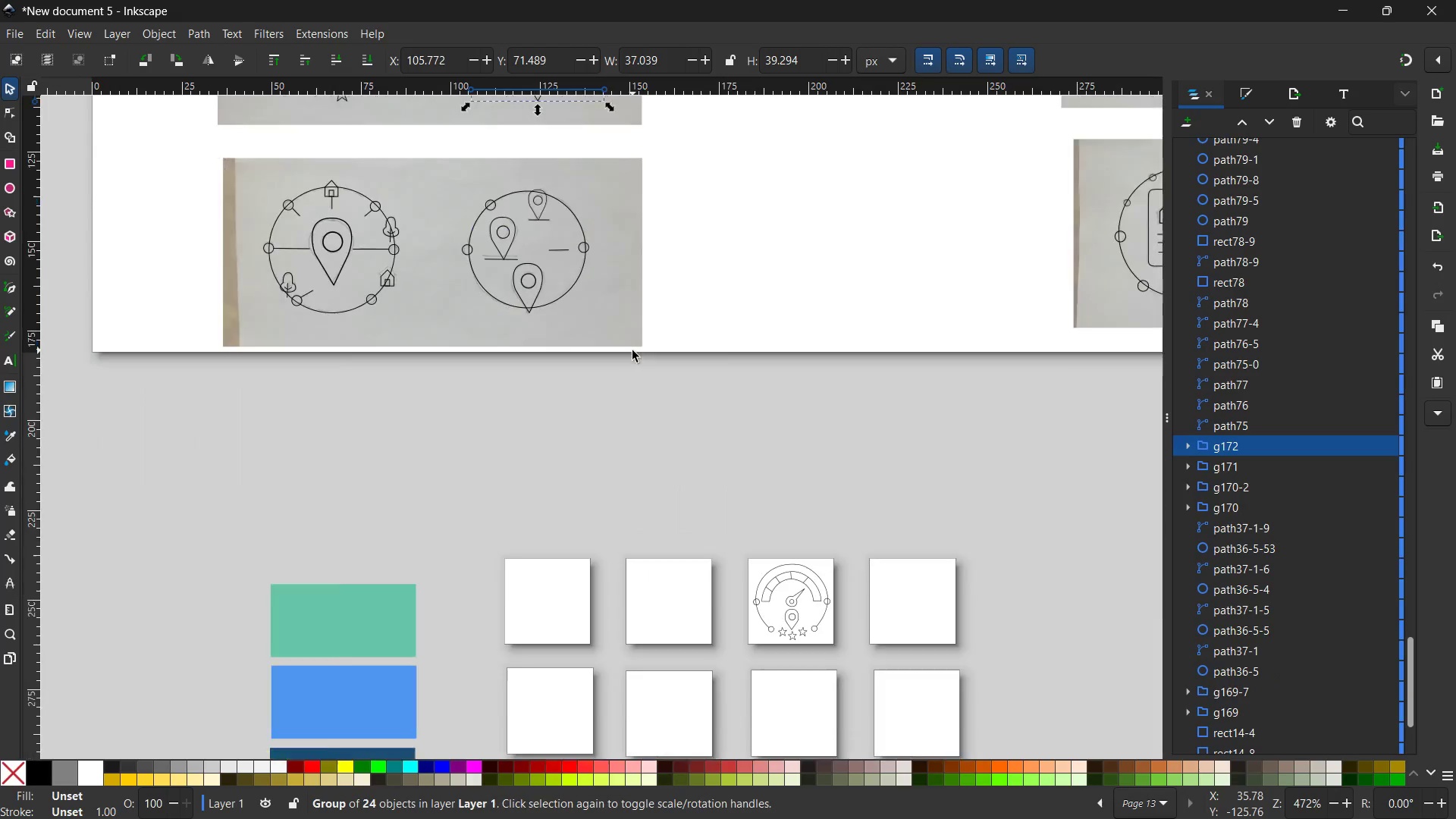 
scroll: coordinate [632, 349], scroll_direction: down, amount: 9.0
 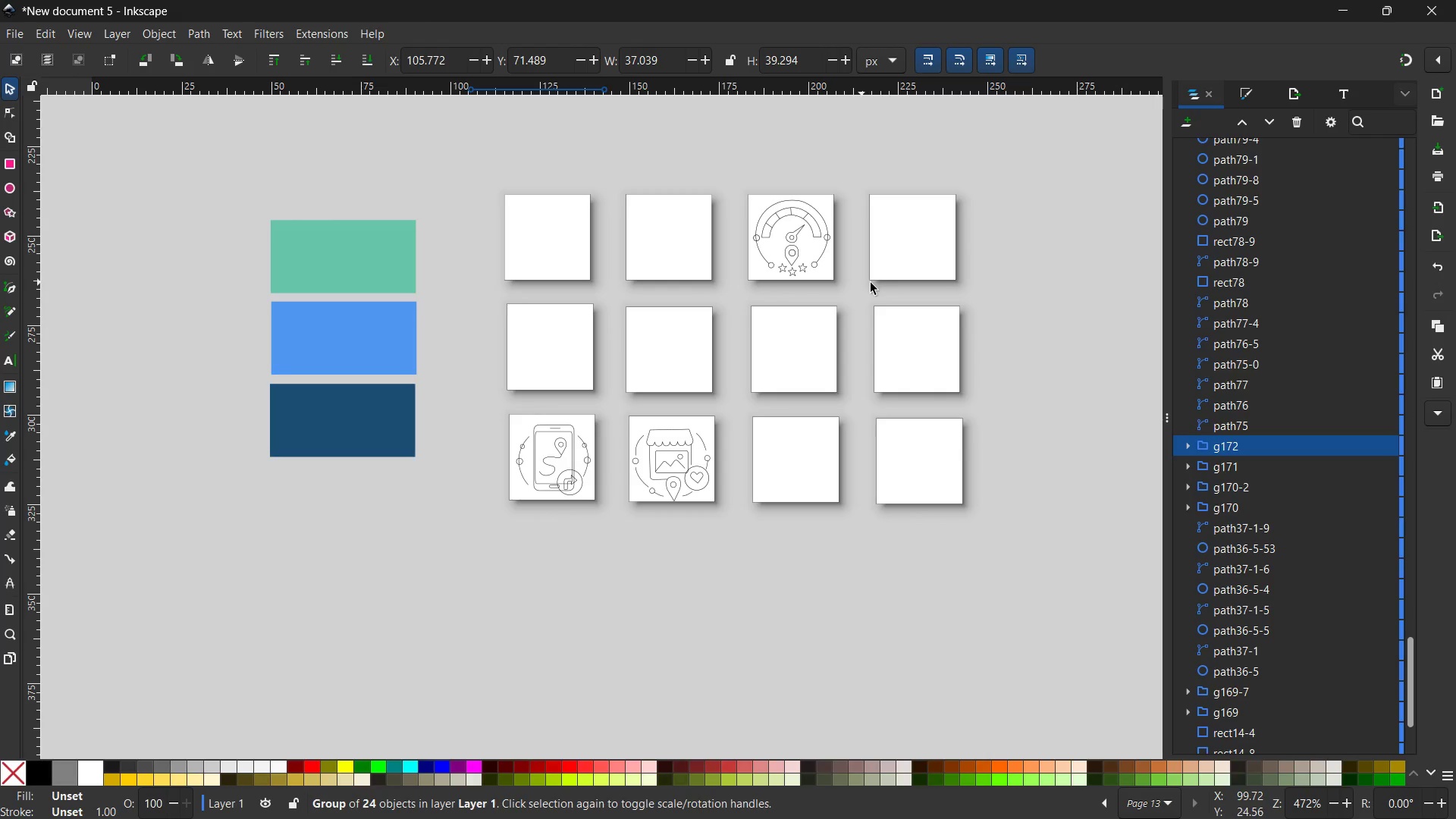 
key(Control+V)
 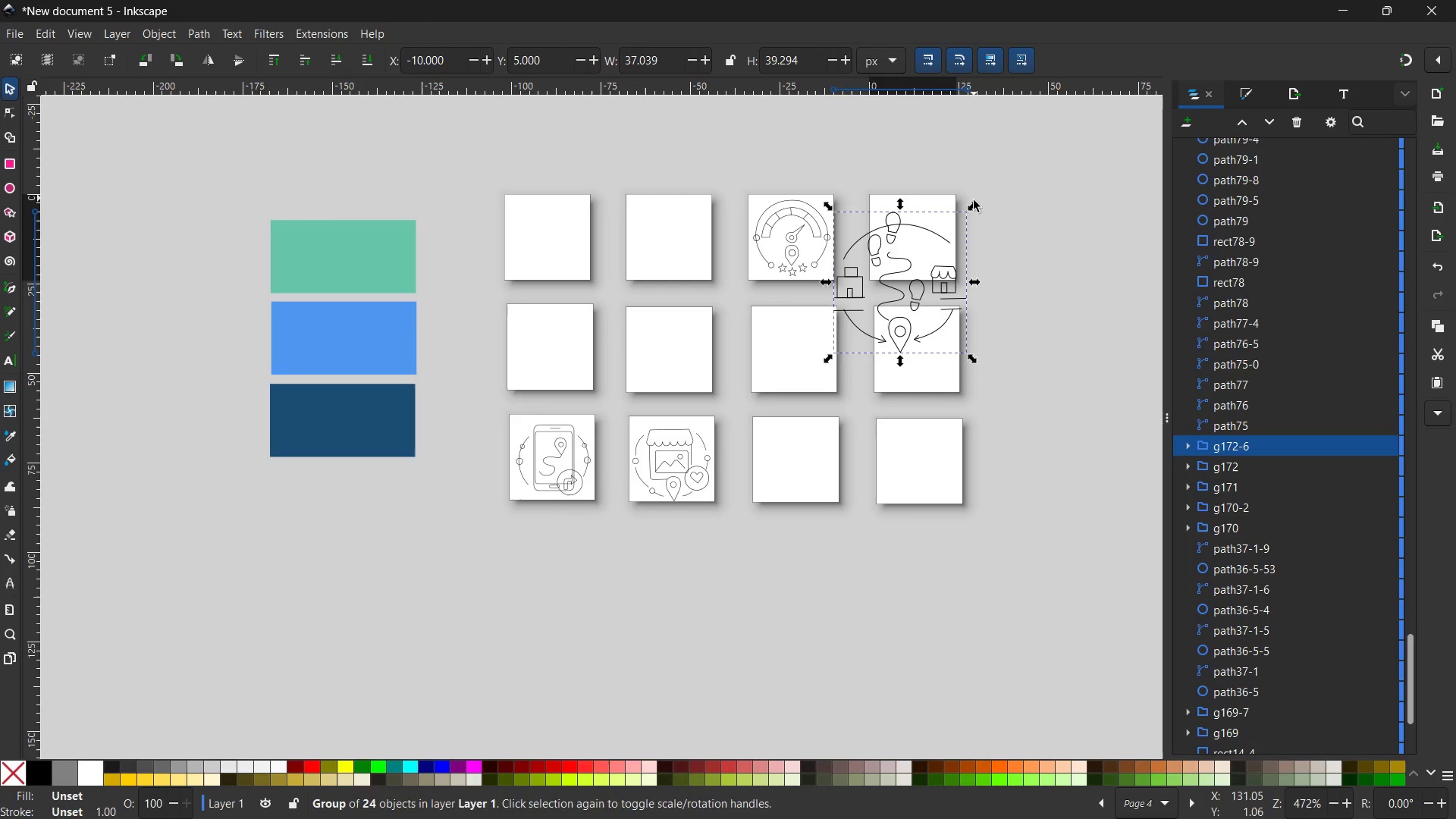 
hold_key(key=ControlLeft, duration=1.5)
left_click_drag(start_coordinate=[974, 206], to_coordinate=[936, 269])
 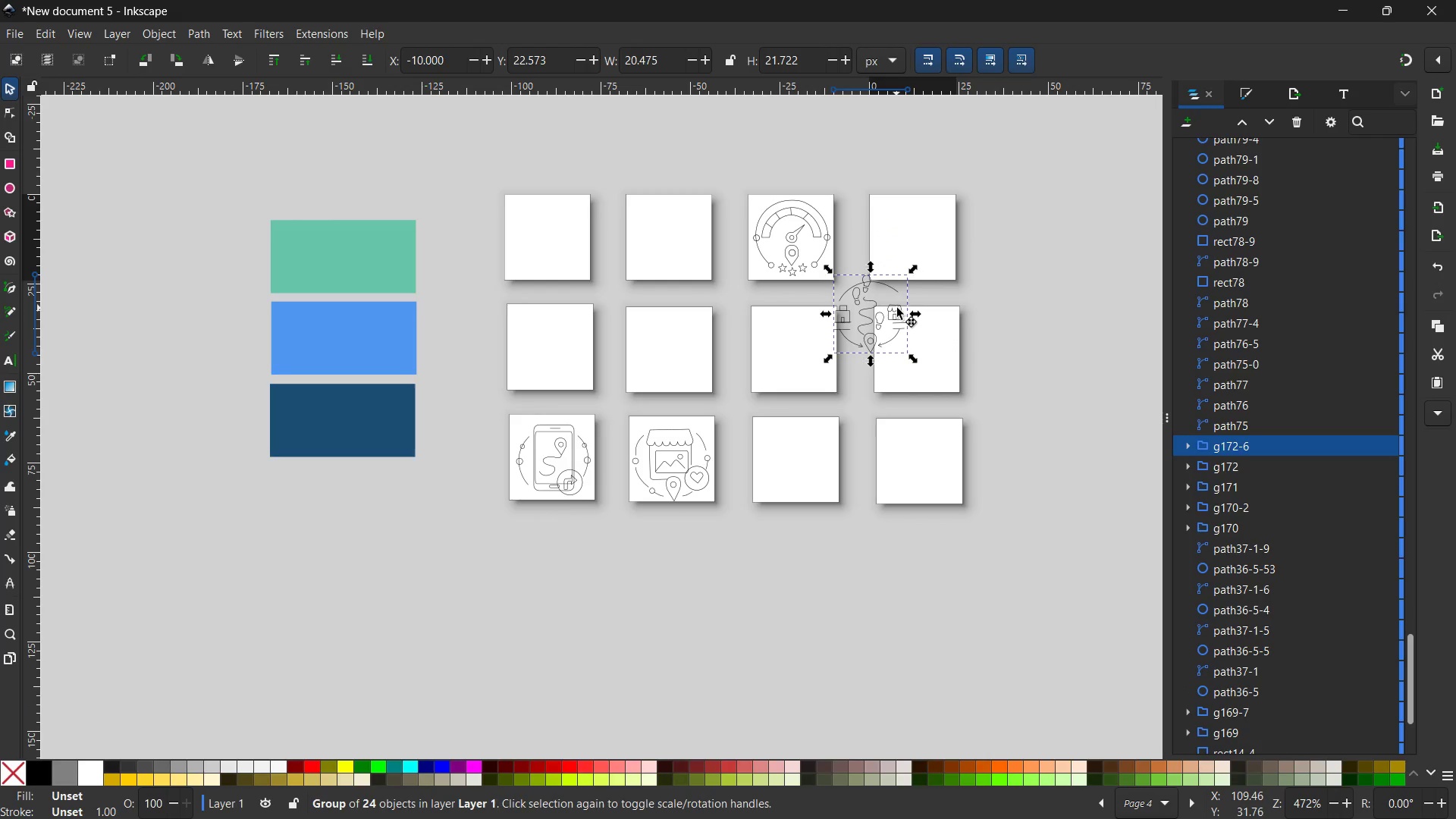 
left_click_drag(start_coordinate=[897, 308], to_coordinate=[940, 227])
 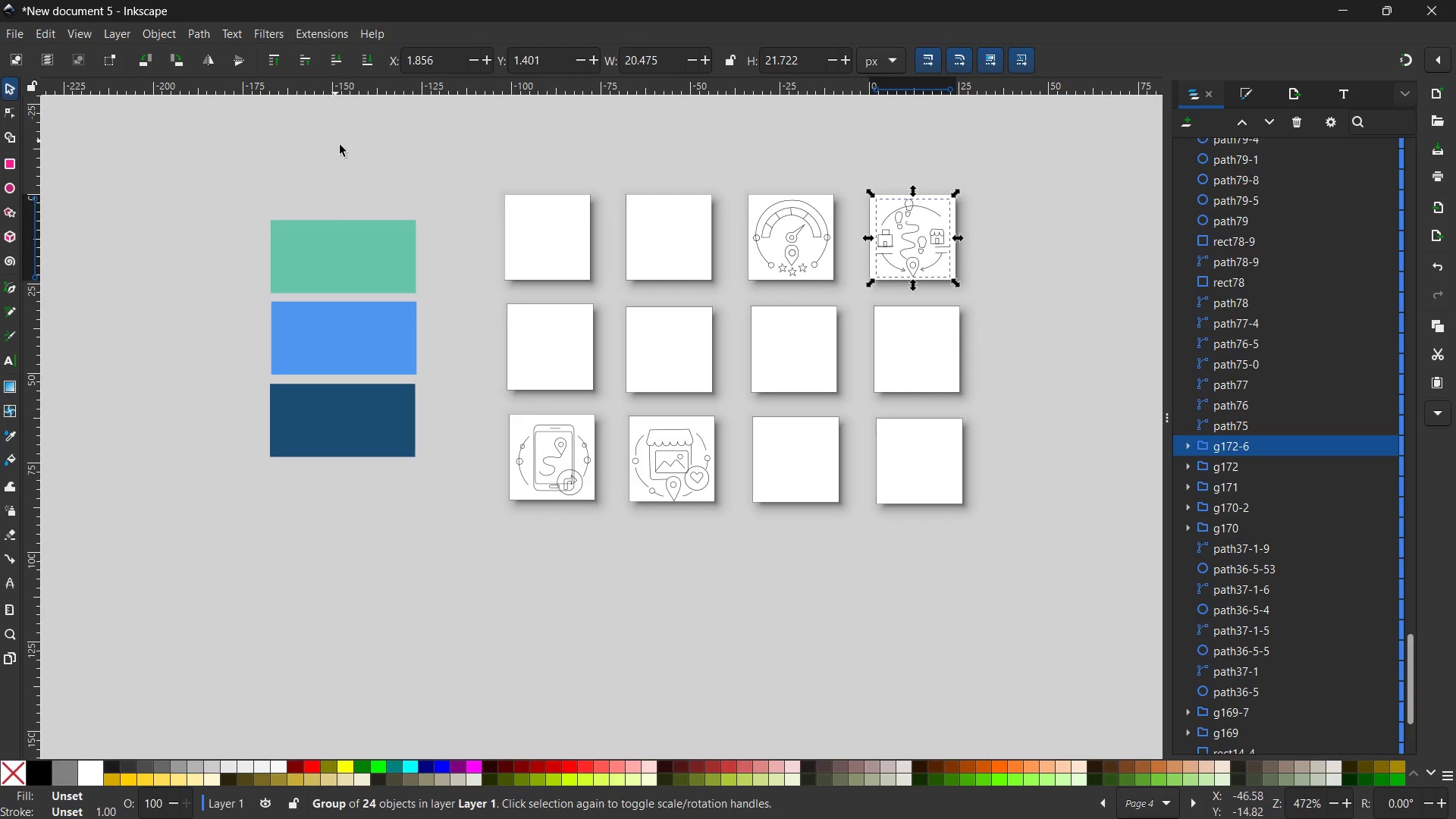 
scroll: coordinate [385, 179], scroll_direction: up, amount: 5.0
 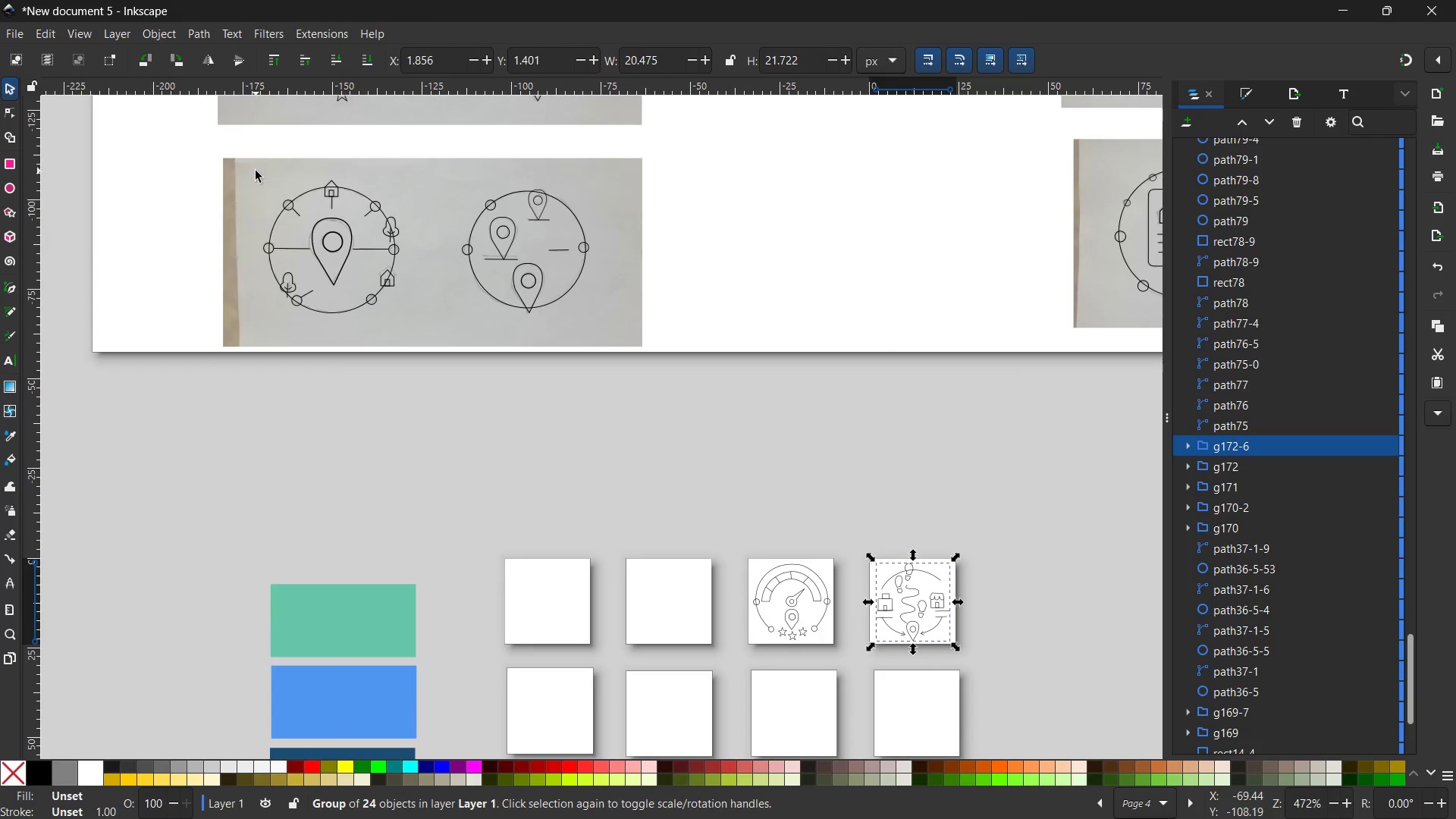 
left_click_drag(start_coordinate=[256, 171], to_coordinate=[441, 356])
 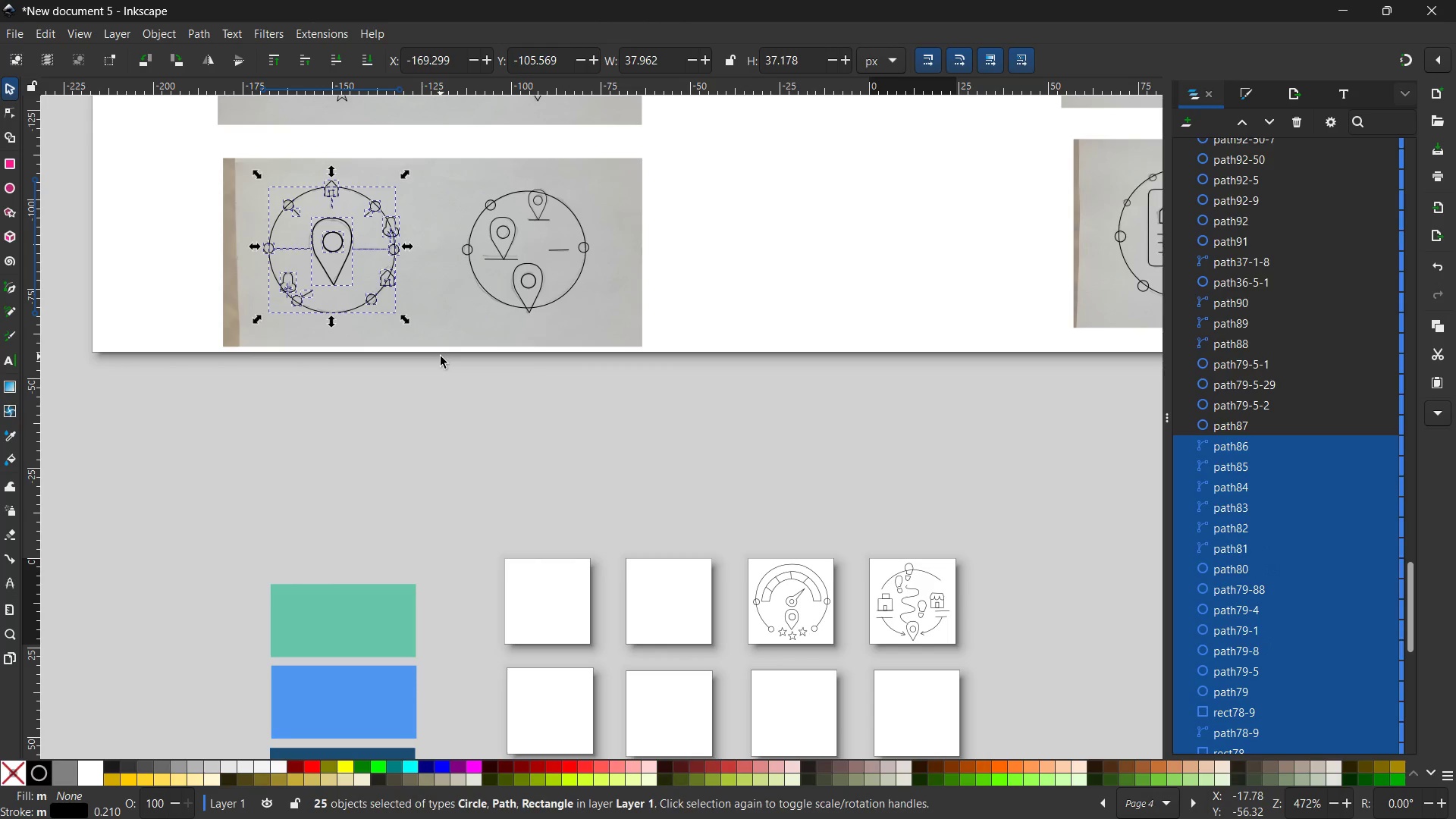 
key(Control+G)
 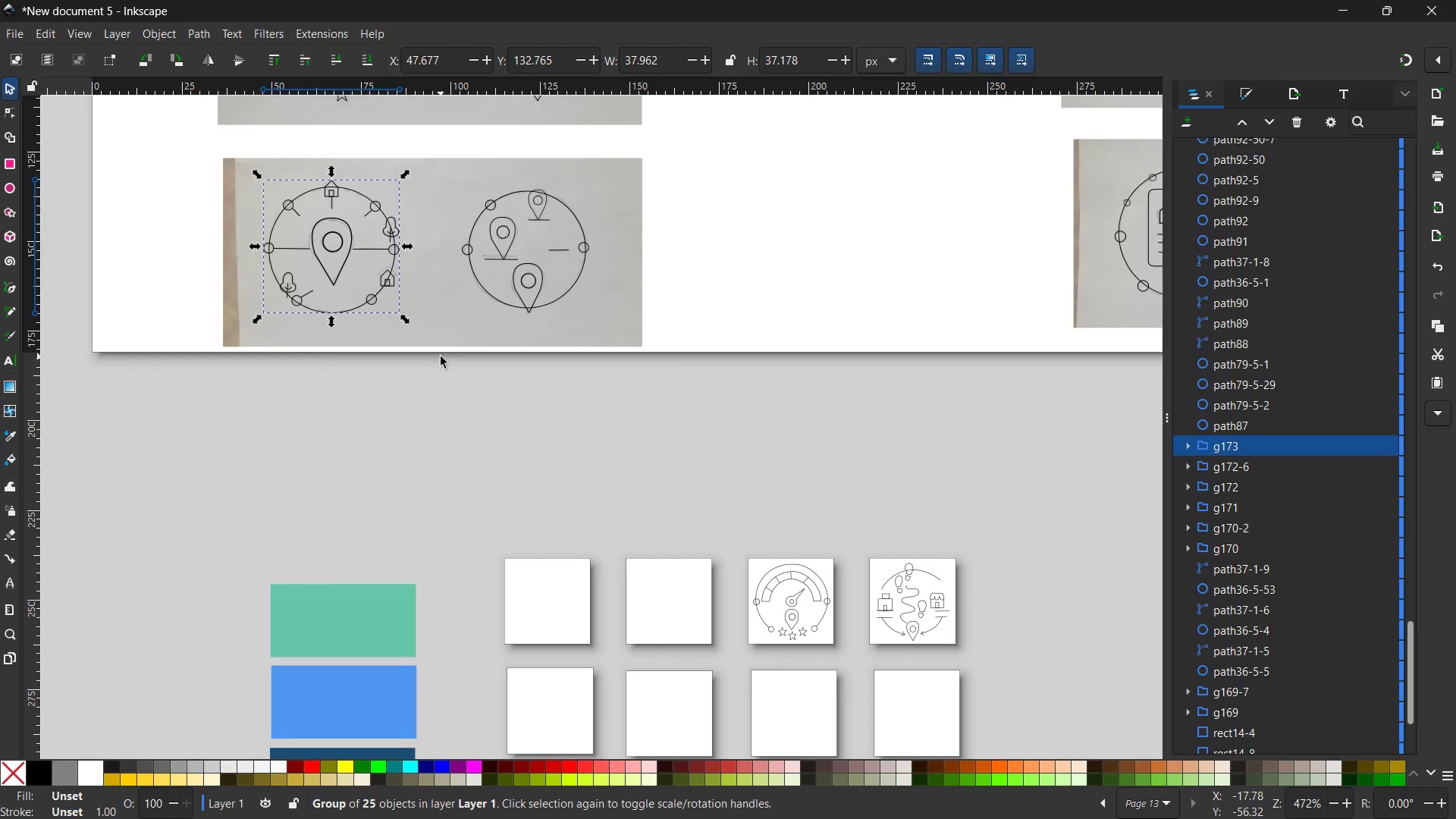 
key(Control+C)
 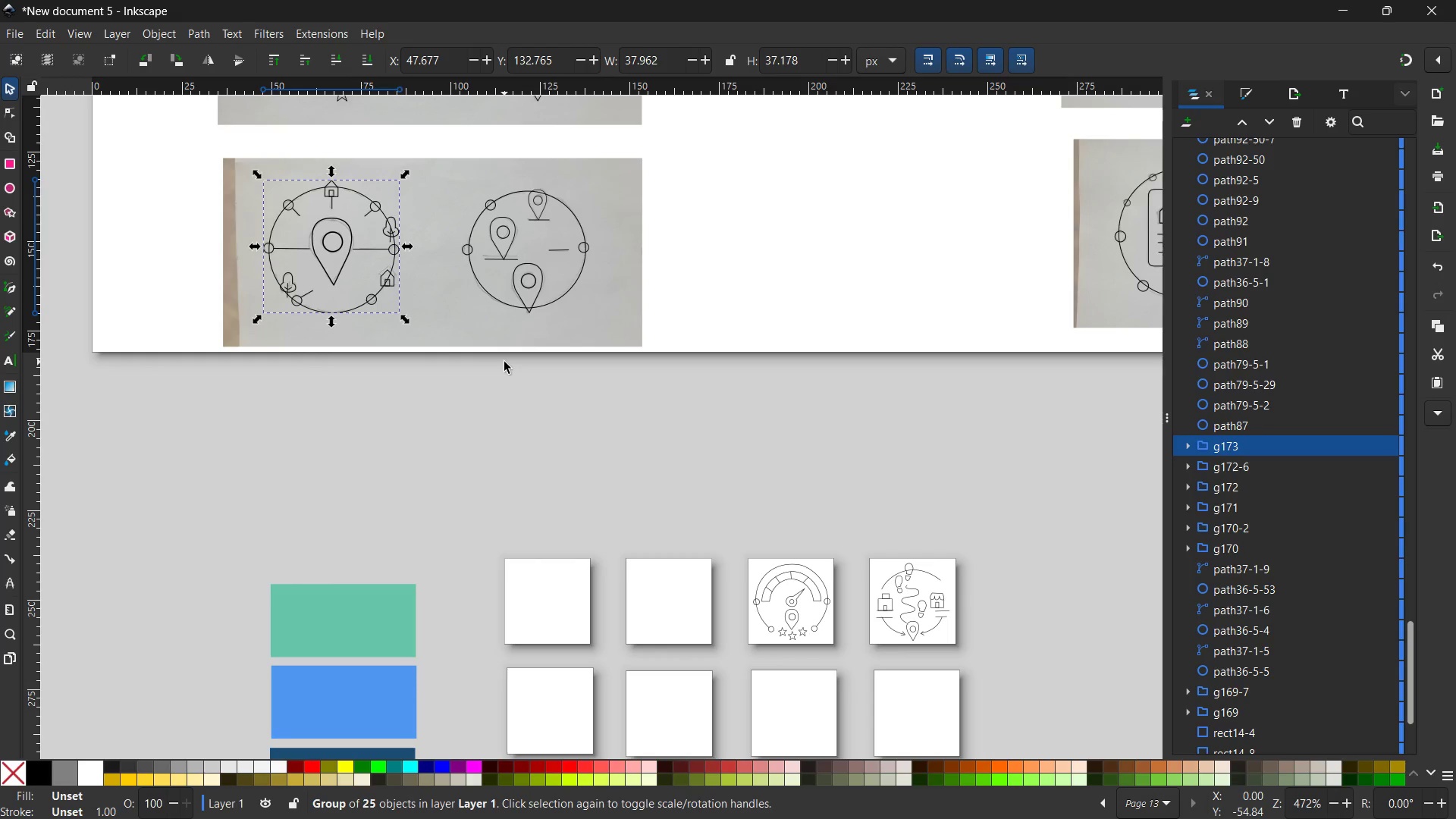 
wait(5.97)
 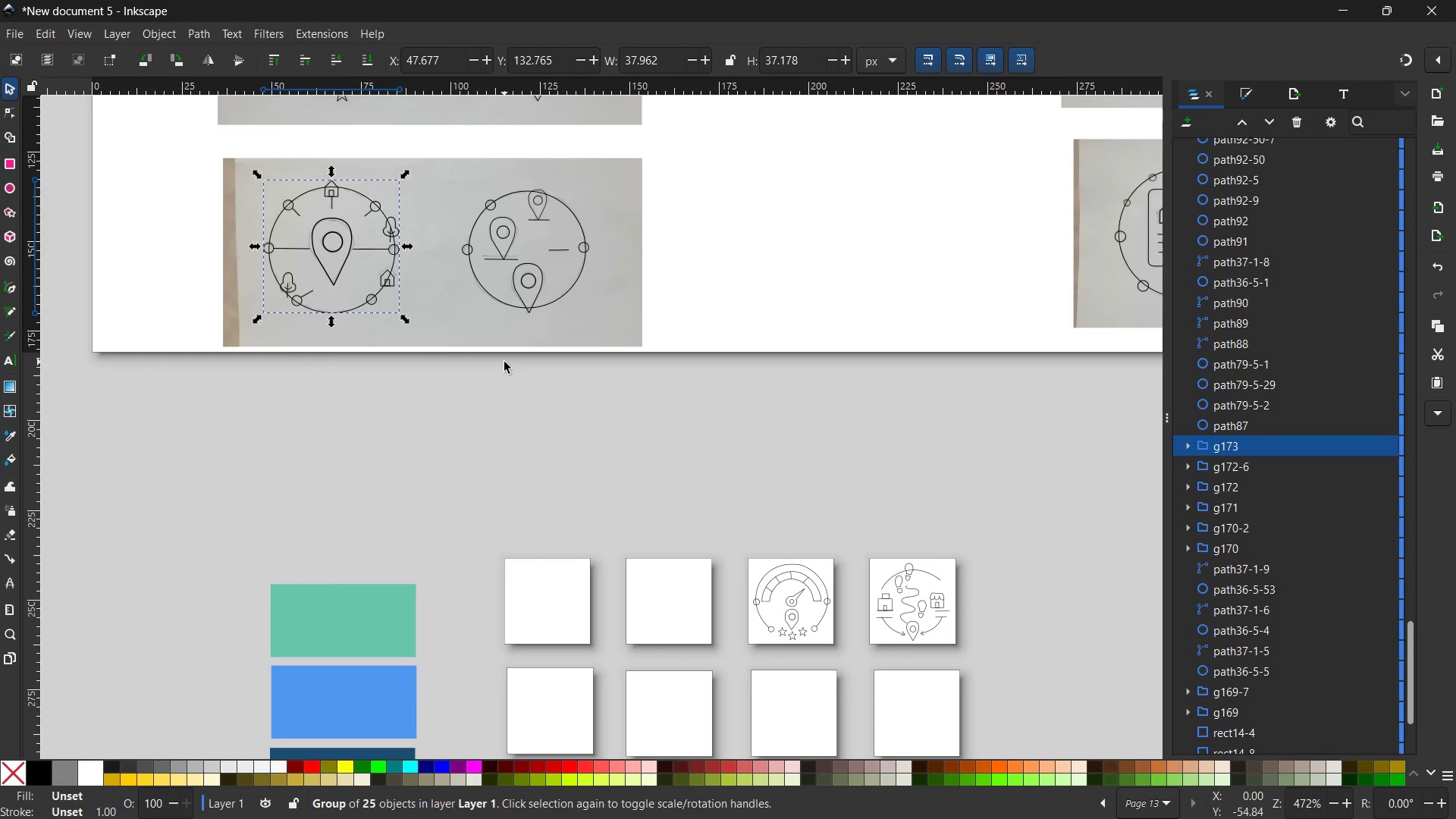 
scroll: coordinate [504, 362], scroll_direction: down, amount: 2.0
 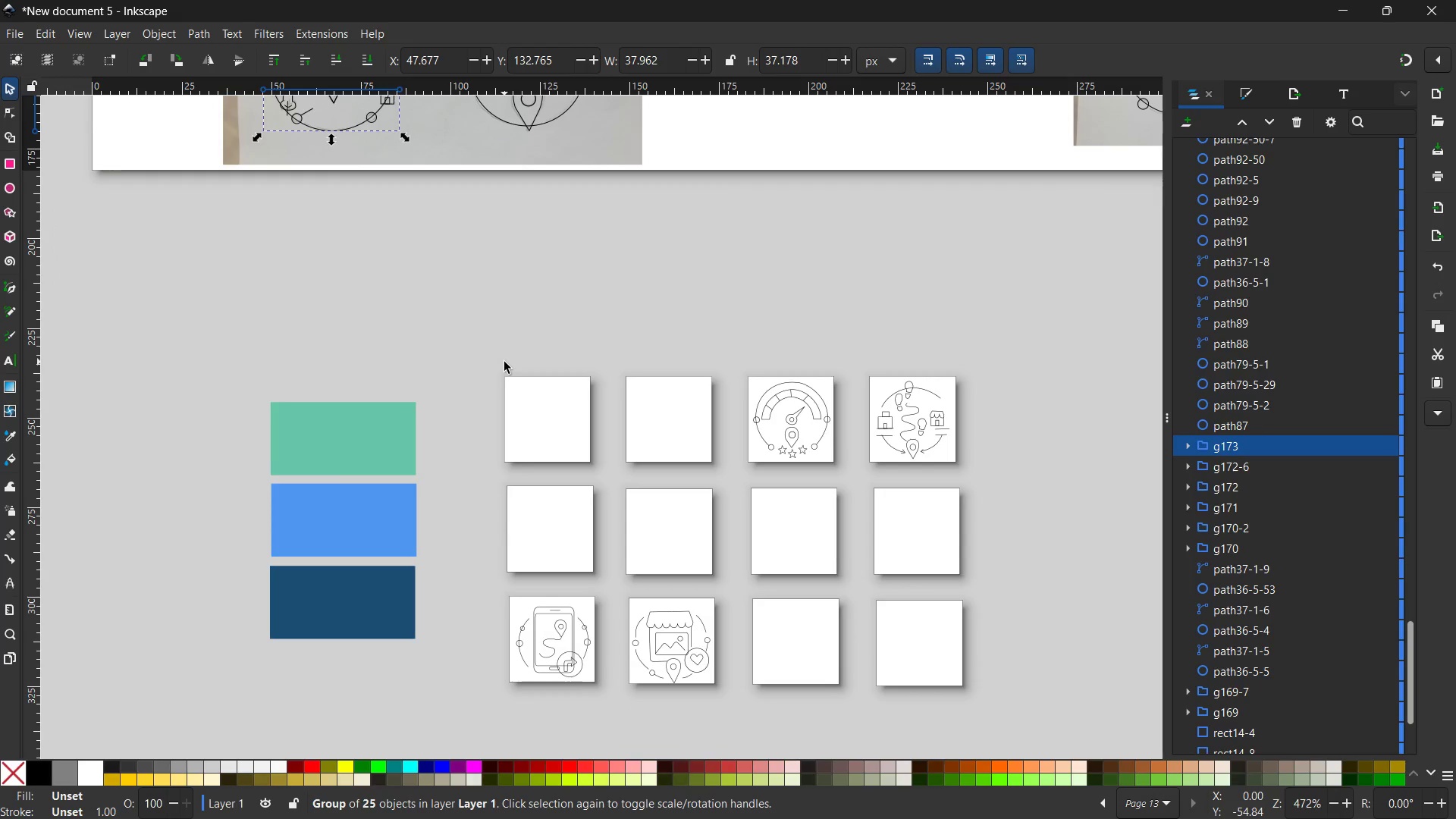 
key(Control+V)
 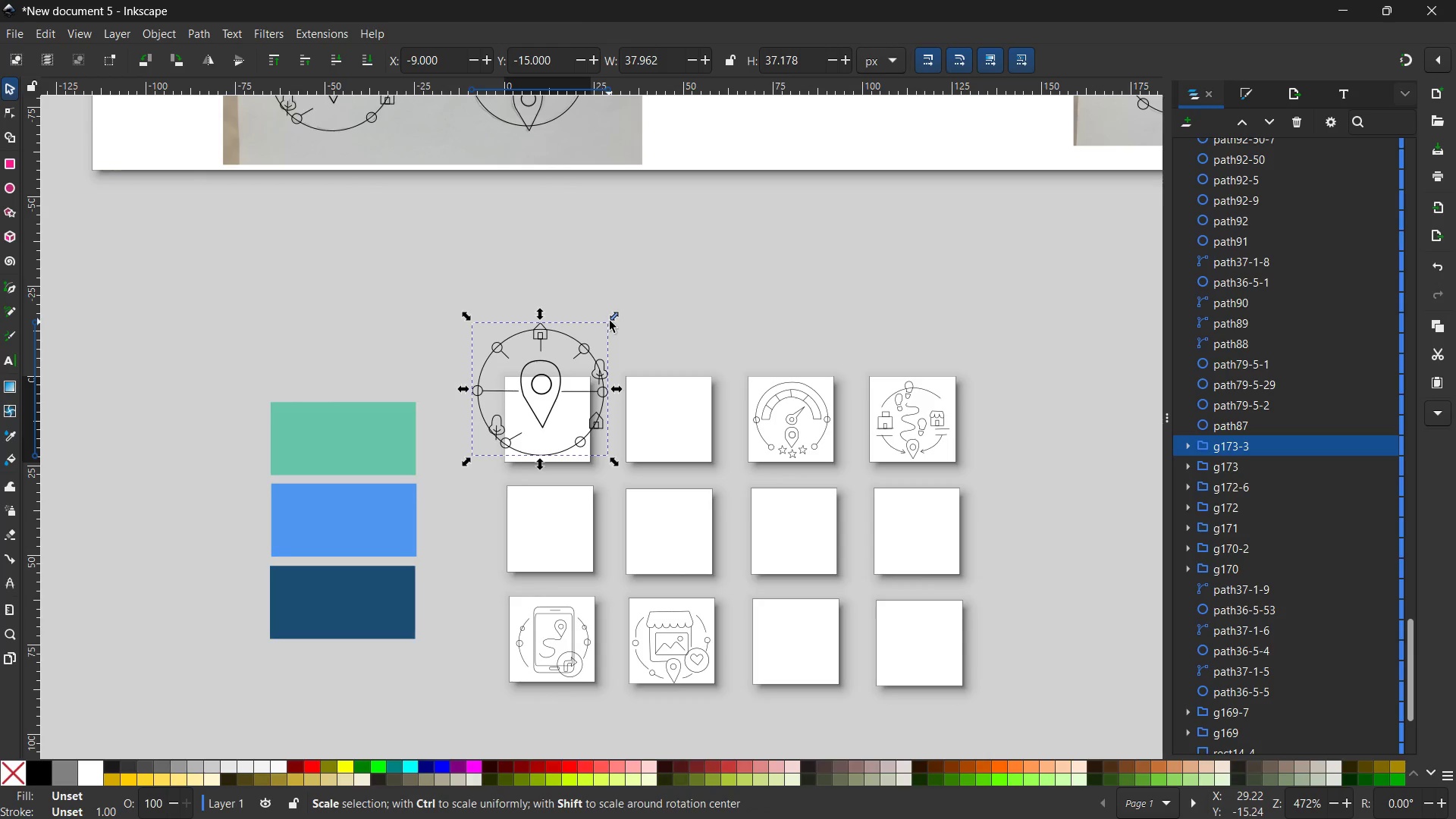 
hold_key(key=ControlLeft, duration=1.28)
left_click_drag(start_coordinate=[616, 318], to_coordinate=[566, 374])
 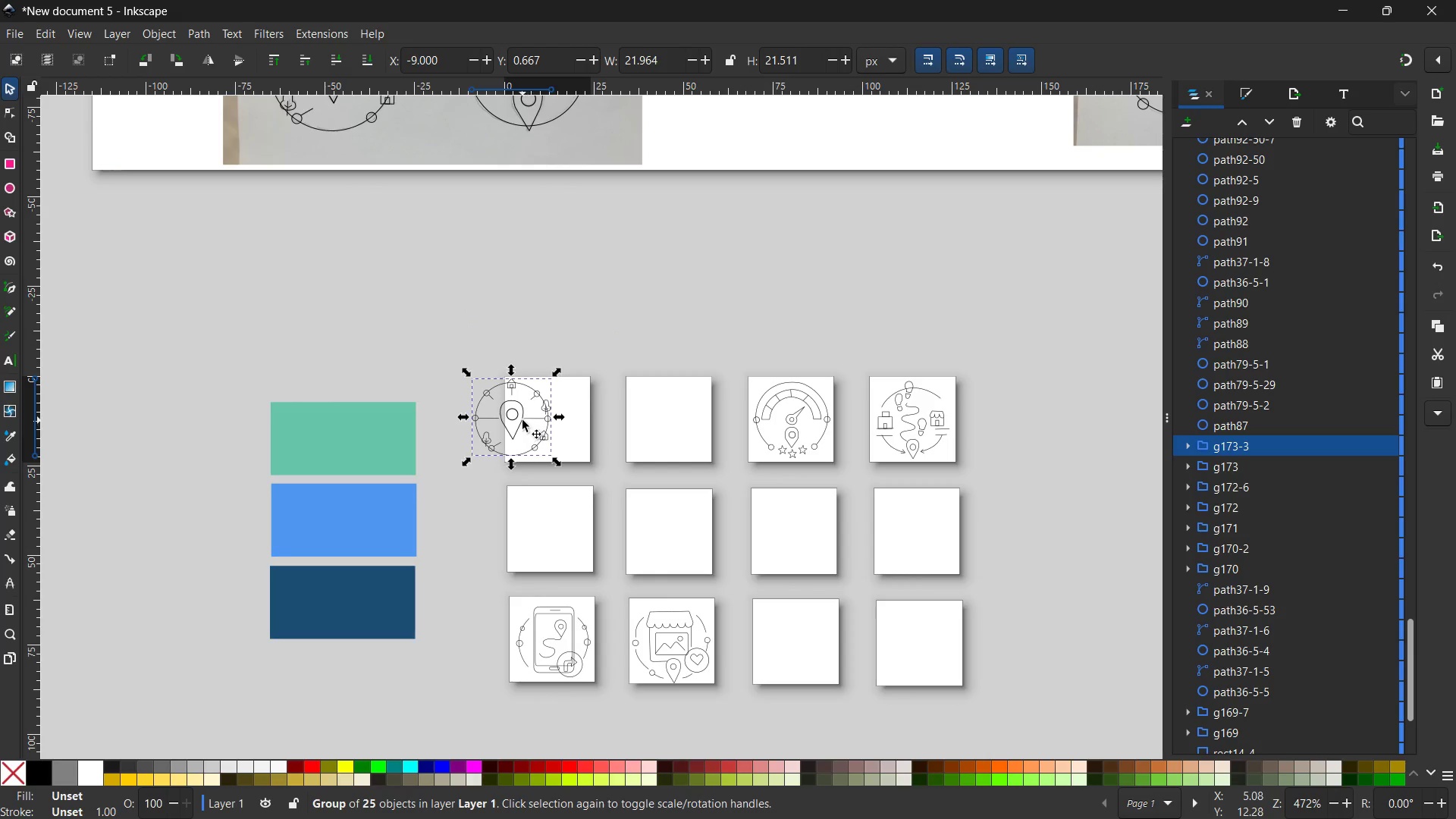 
left_click_drag(start_coordinate=[522, 420], to_coordinate=[563, 423])
 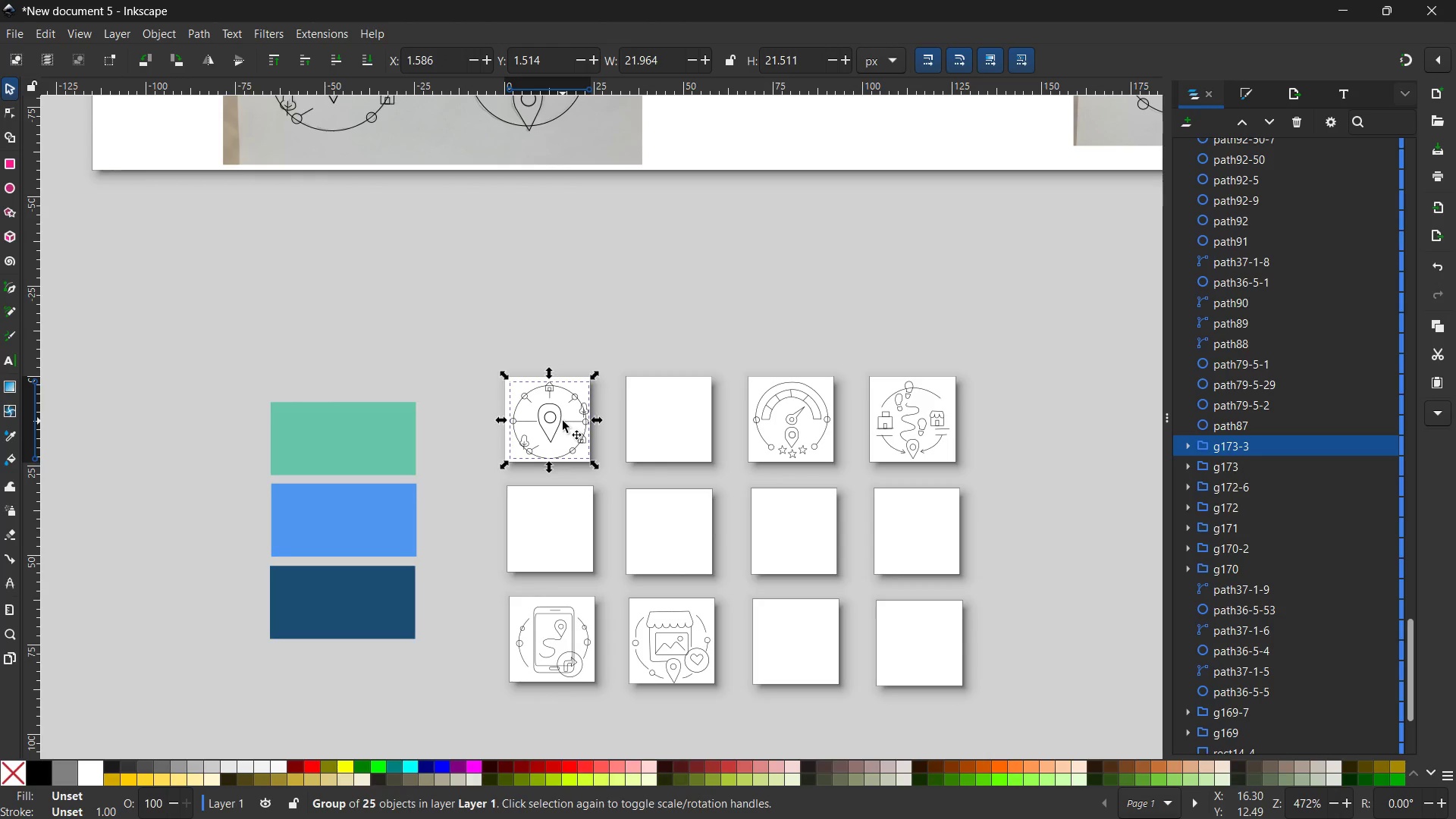 
key(Control+ControlLeft)
 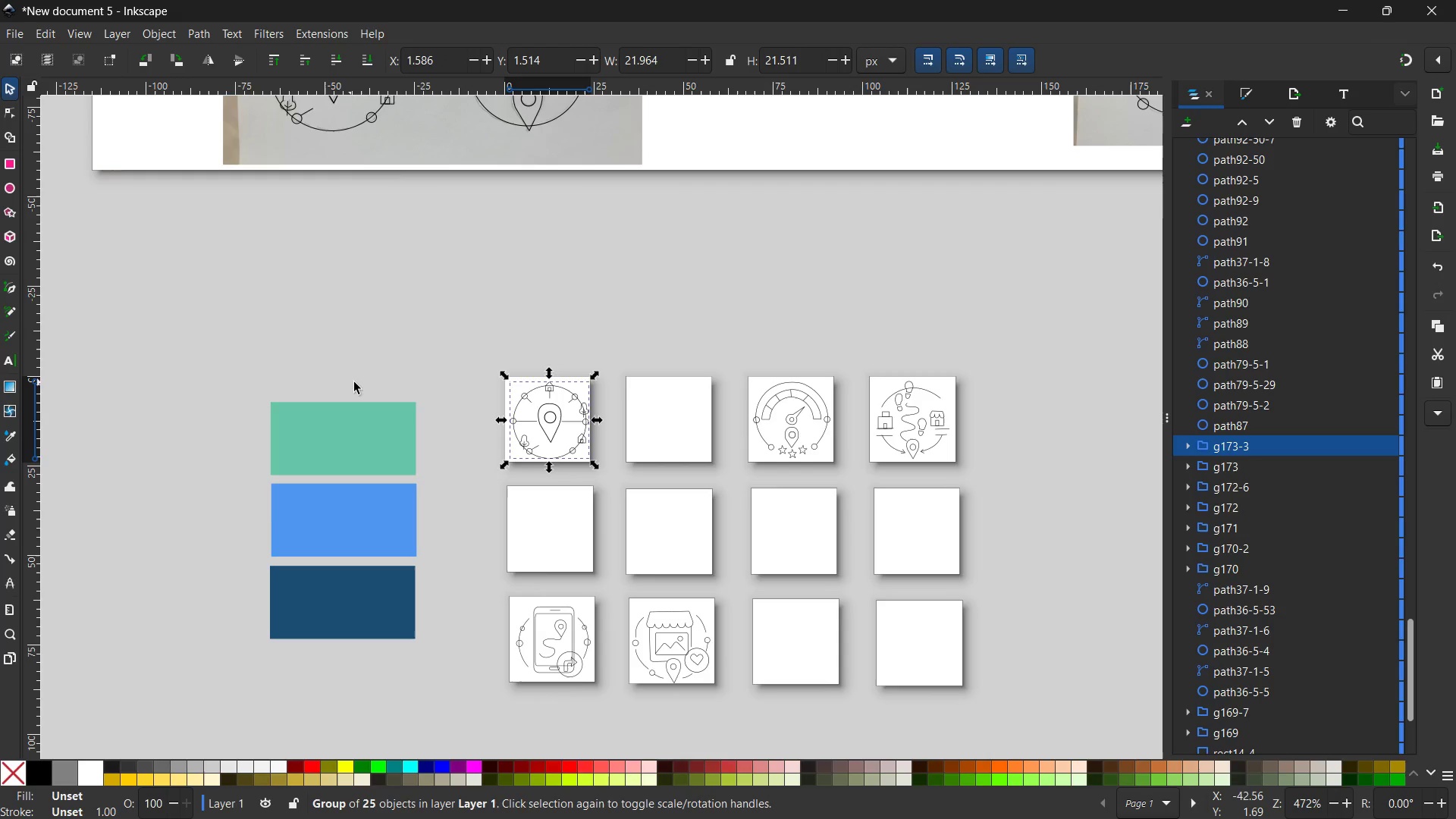 
scroll: coordinate [354, 382], scroll_direction: up, amount: 2.0
 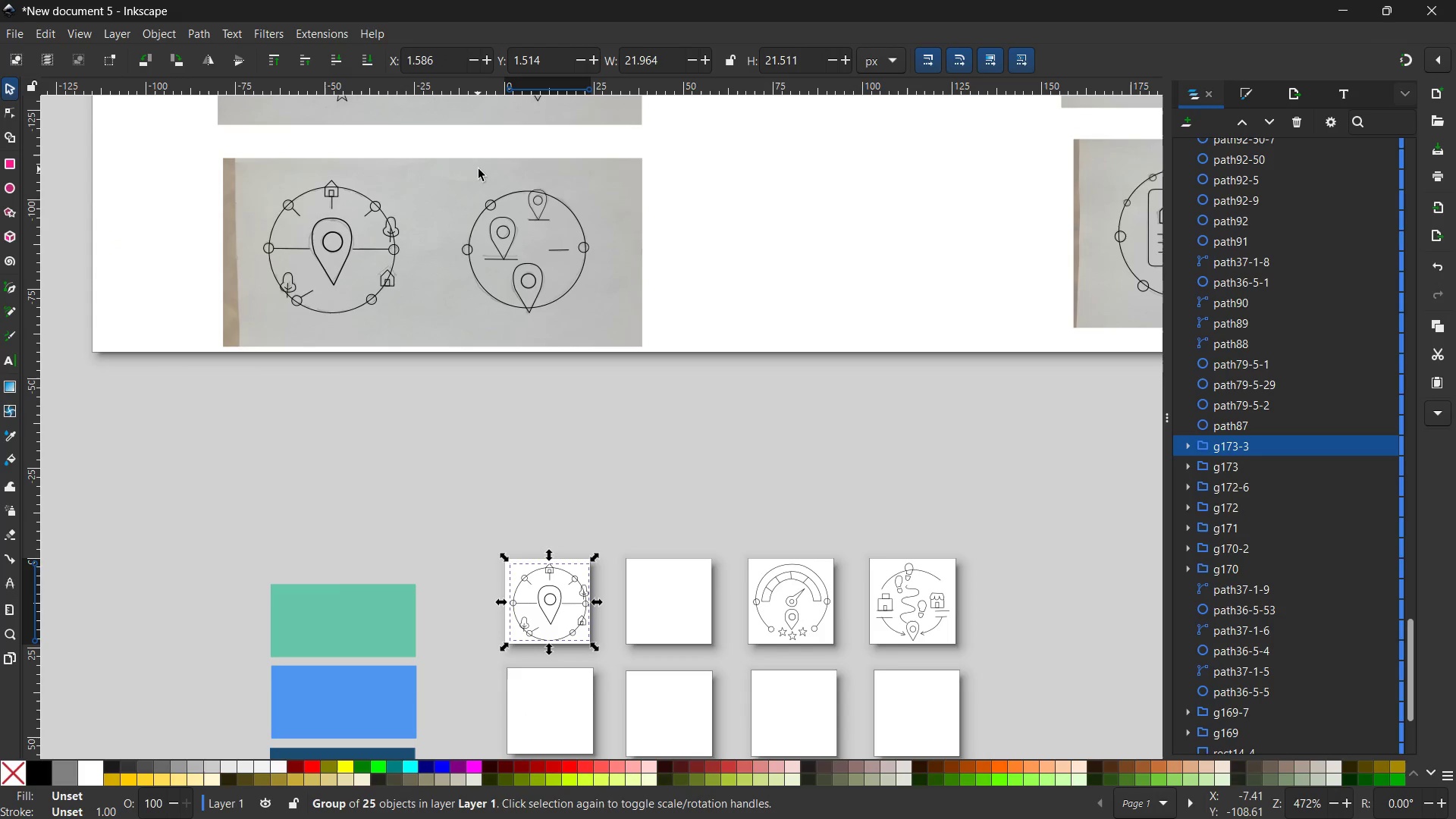 
left_click_drag(start_coordinate=[462, 170], to_coordinate=[627, 361])
 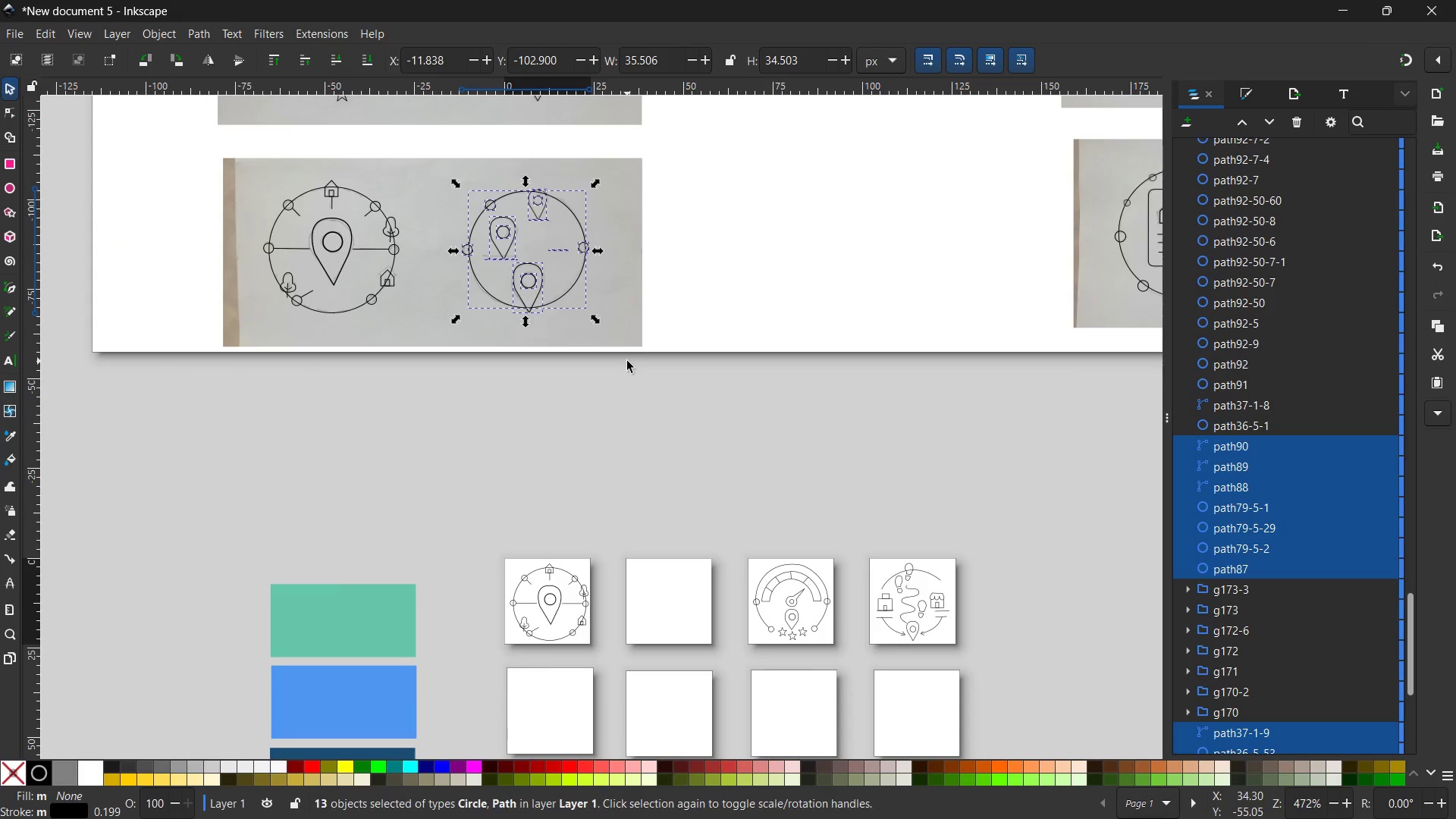 
key(Control+G)
 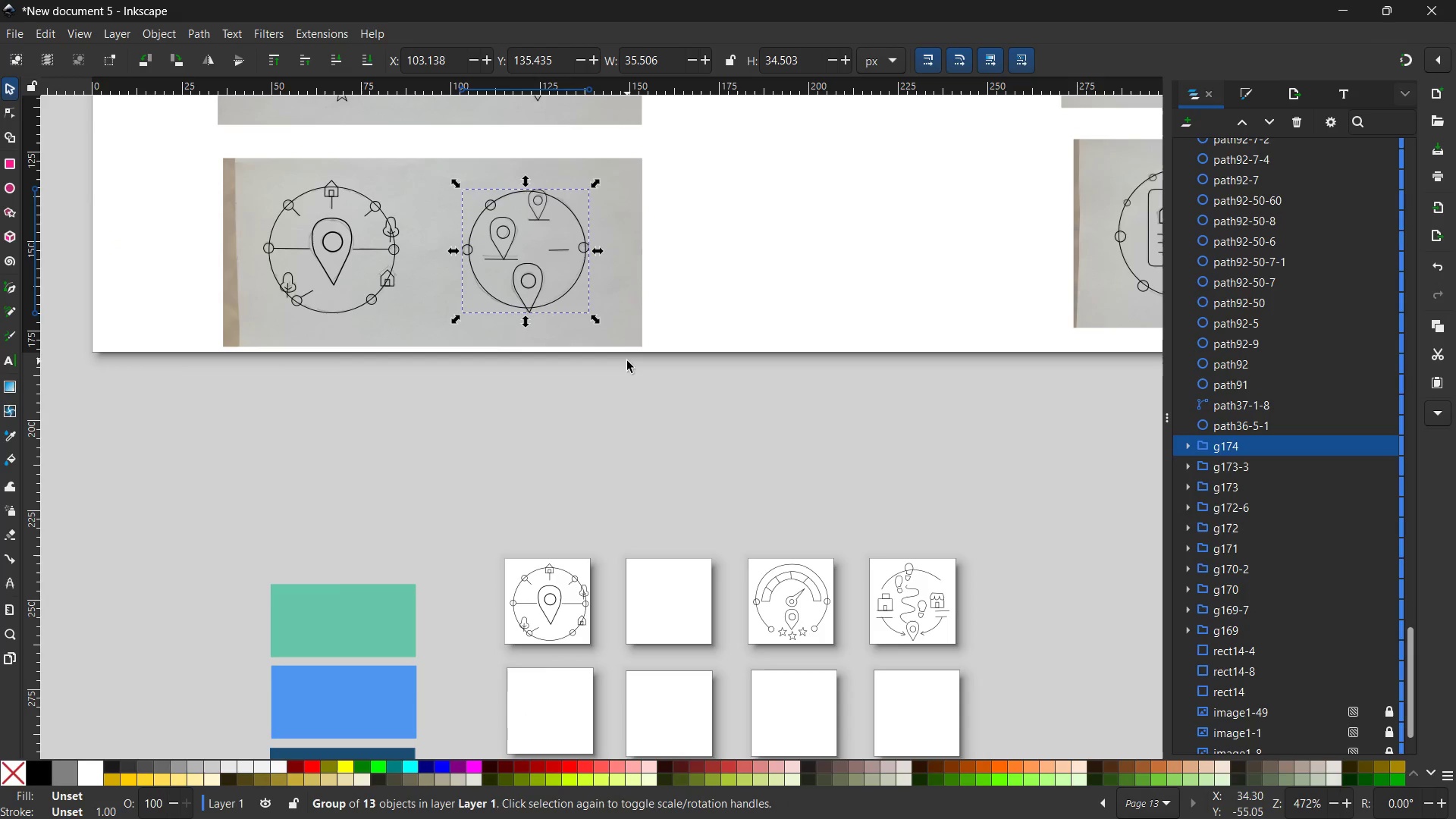 
key(Control+C)
 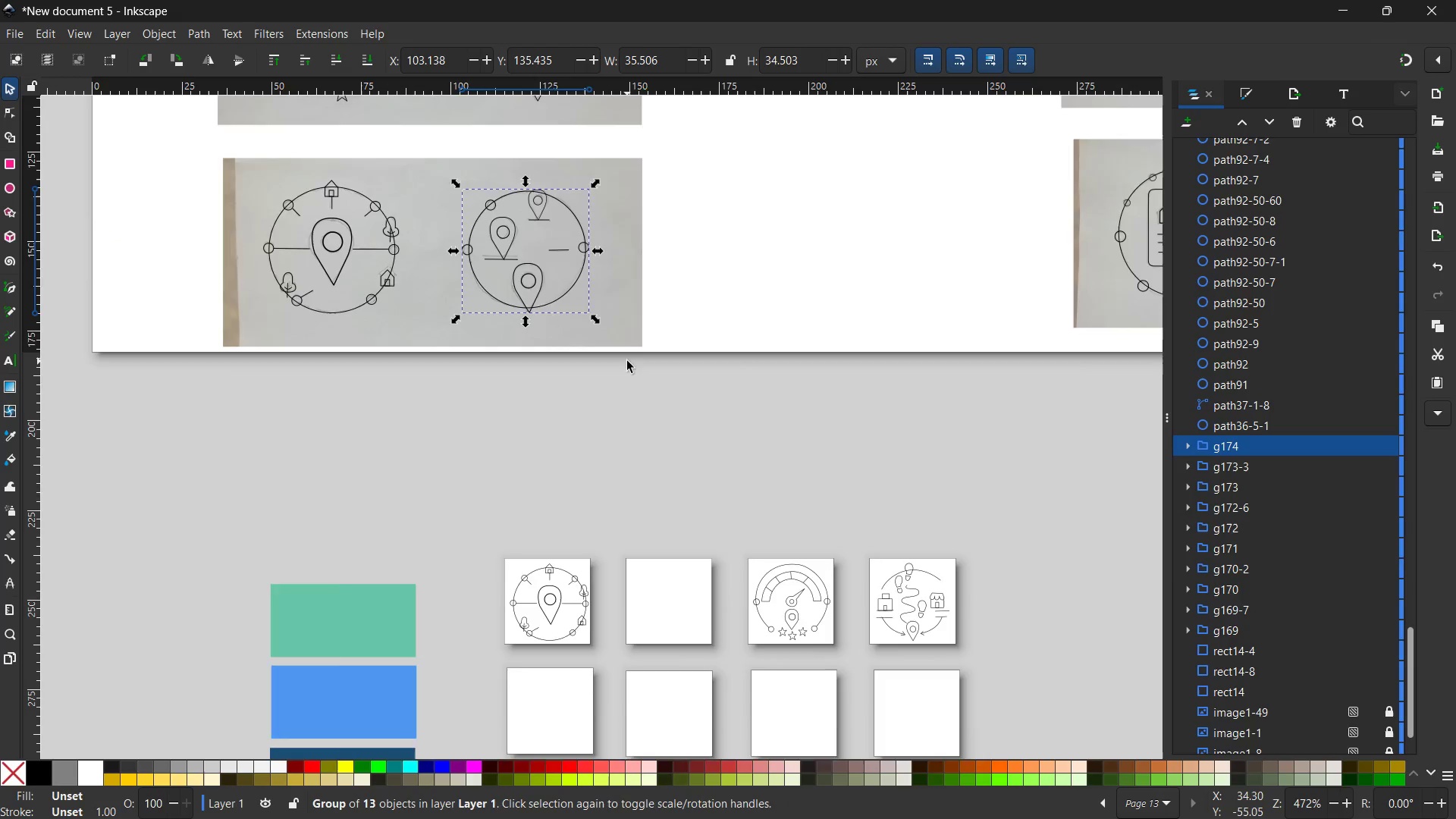 
scroll: coordinate [627, 361], scroll_direction: down, amount: 3.0
 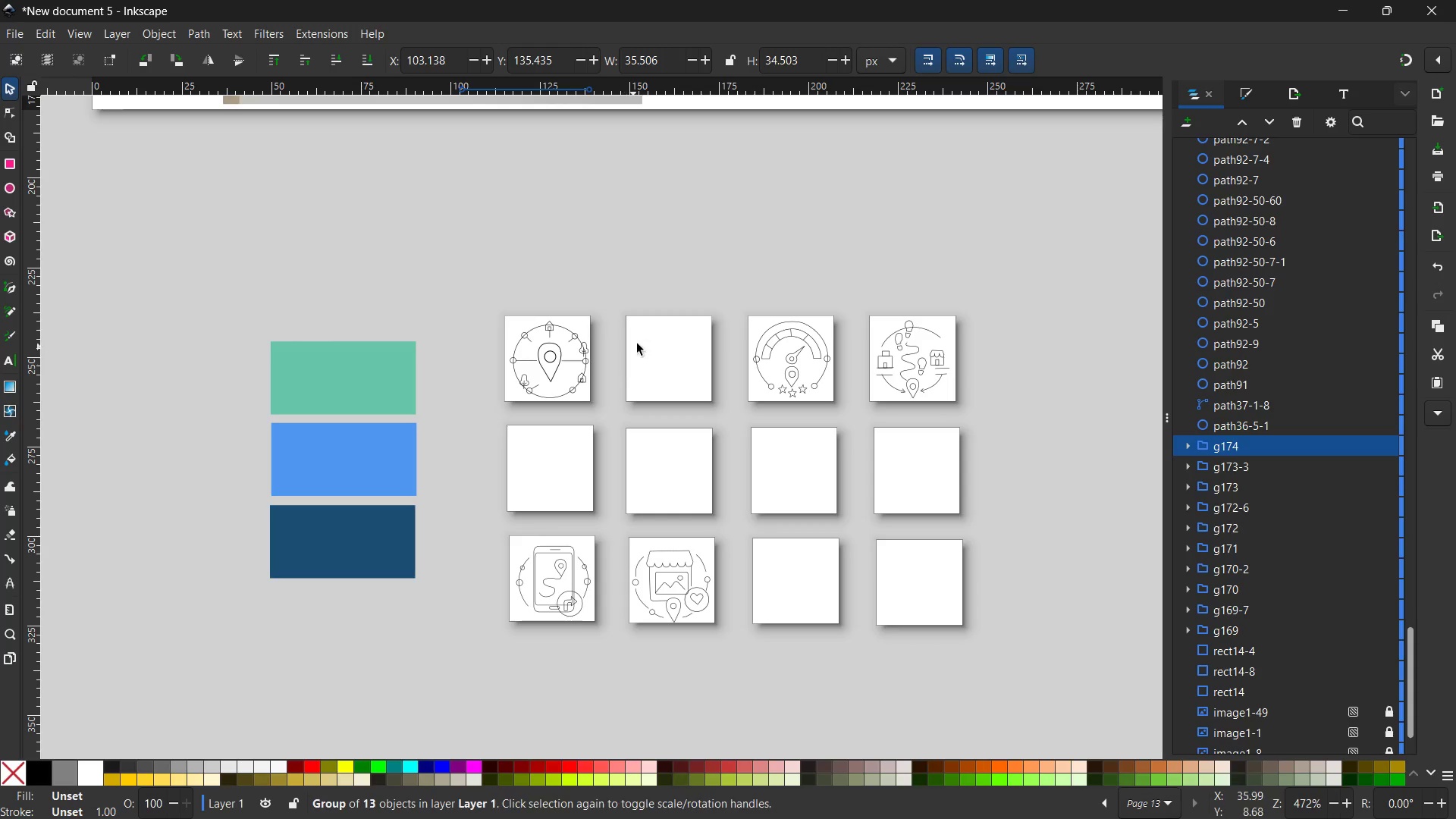 
key(Control+V)
 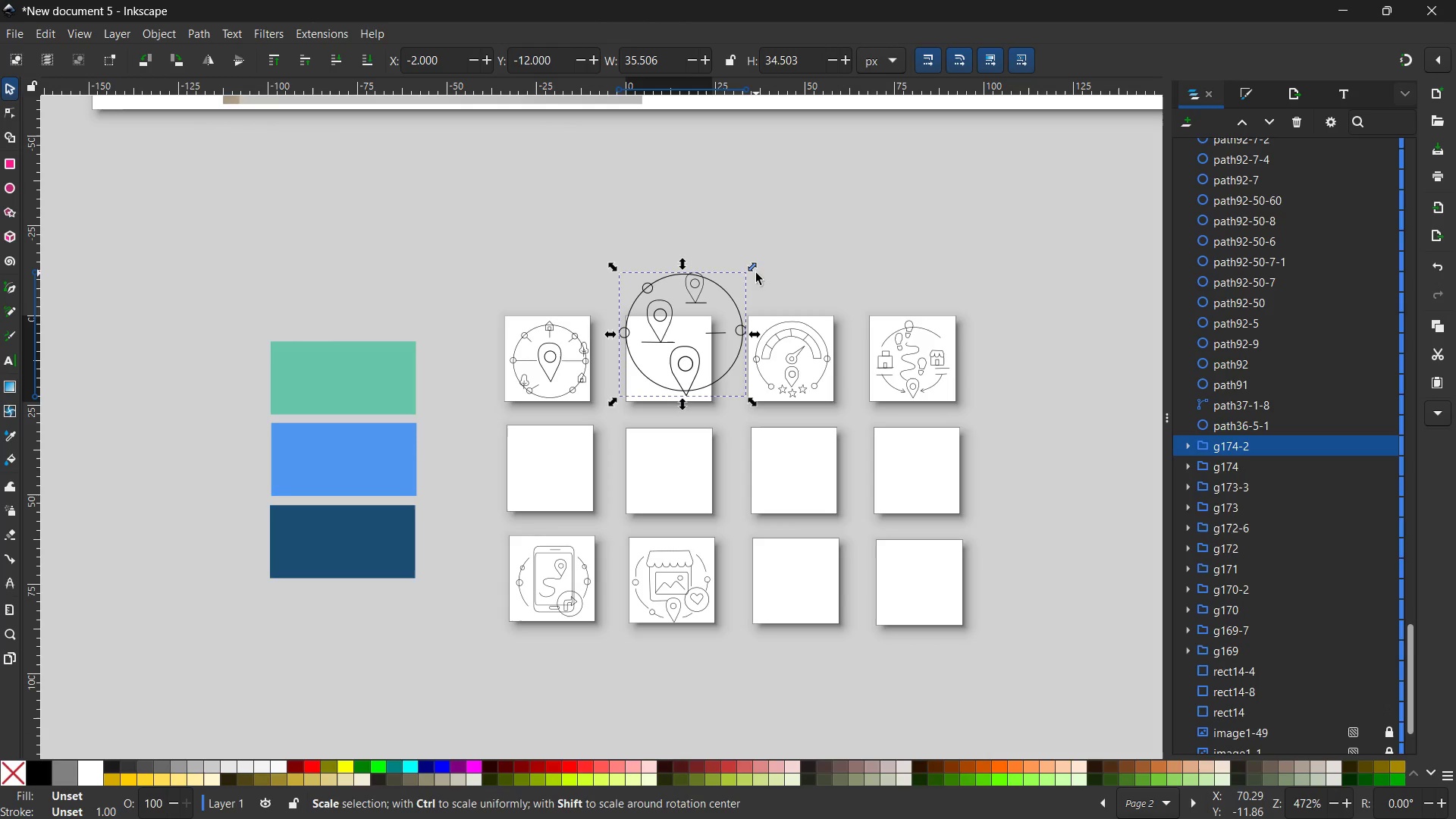 
hold_key(key=ControlLeft, duration=1.58)
left_click_drag(start_coordinate=[754, 267], to_coordinate=[723, 319])
 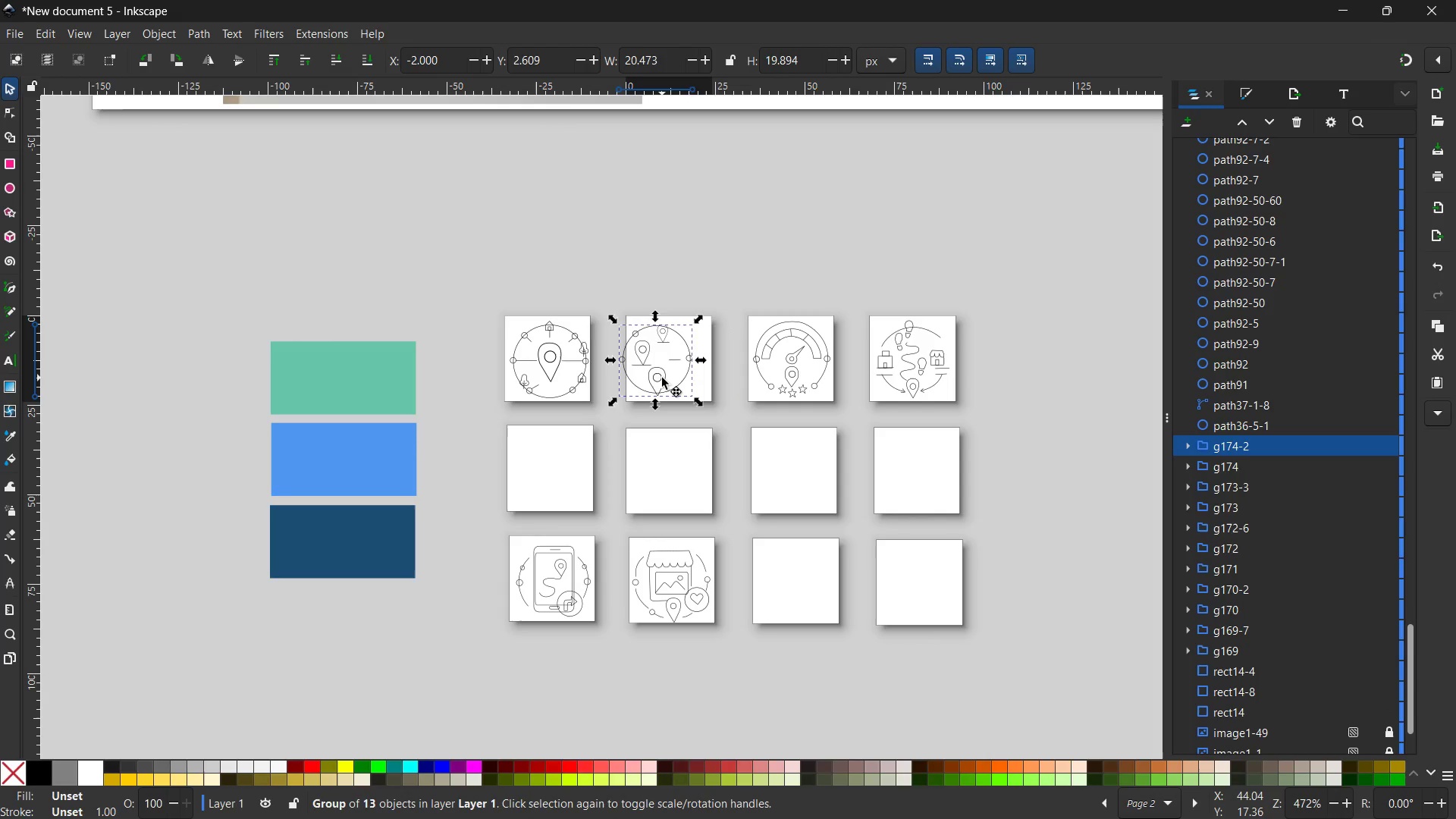 
left_click_drag(start_coordinate=[662, 378], to_coordinate=[677, 376])
 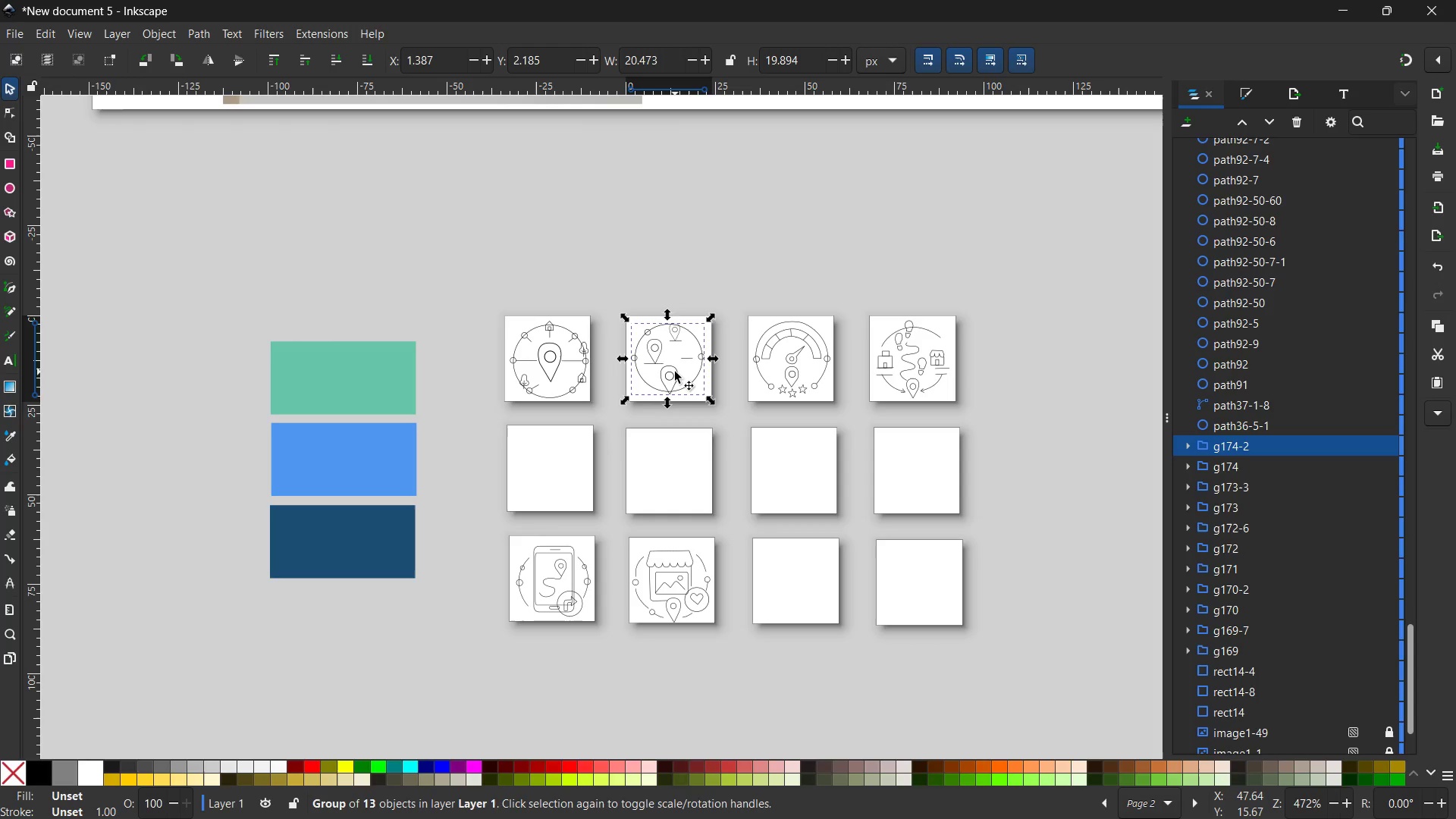 
wait(7.16)
 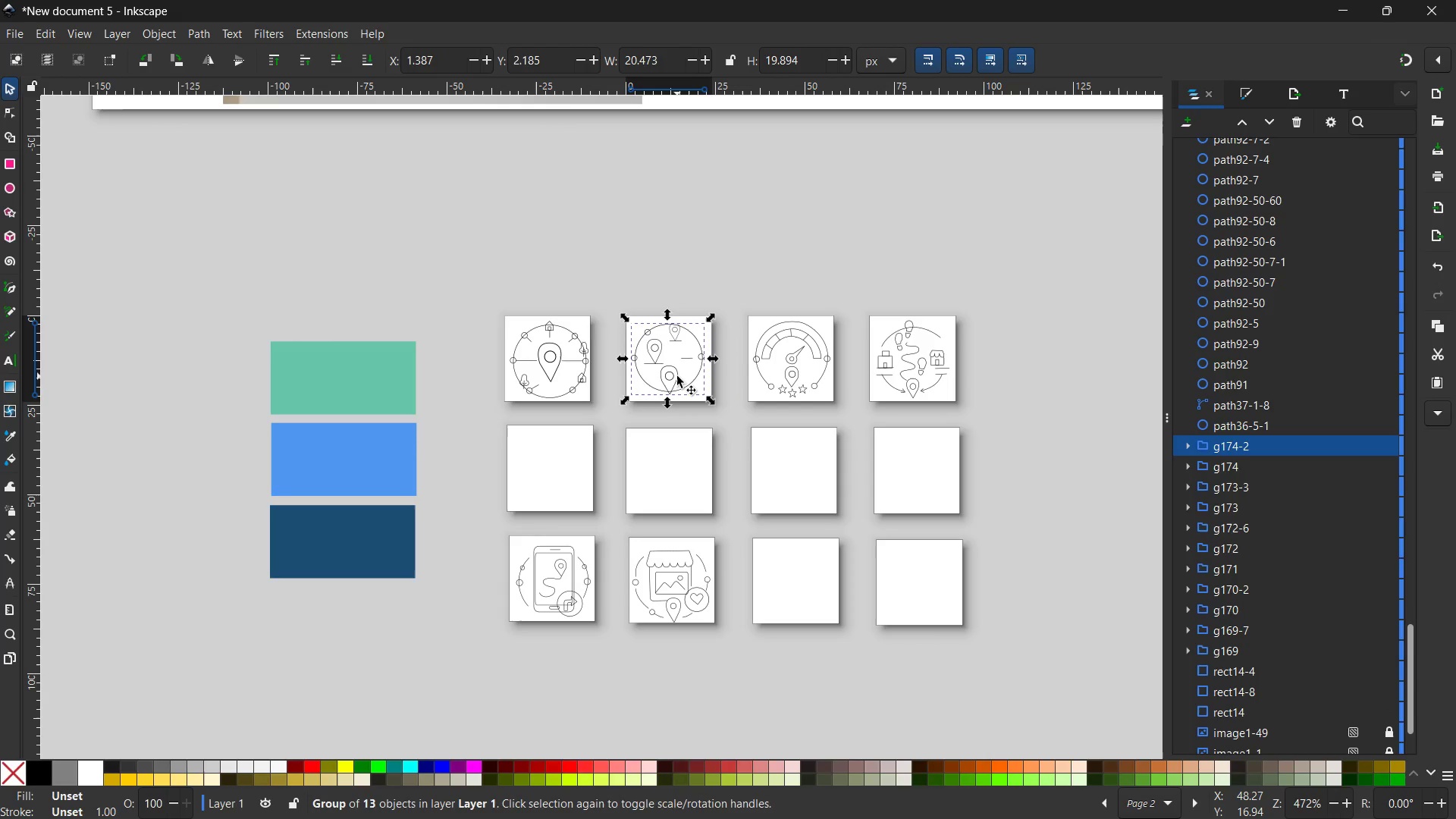 
scroll: coordinate [675, 372], scroll_direction: up, amount: 1.0
 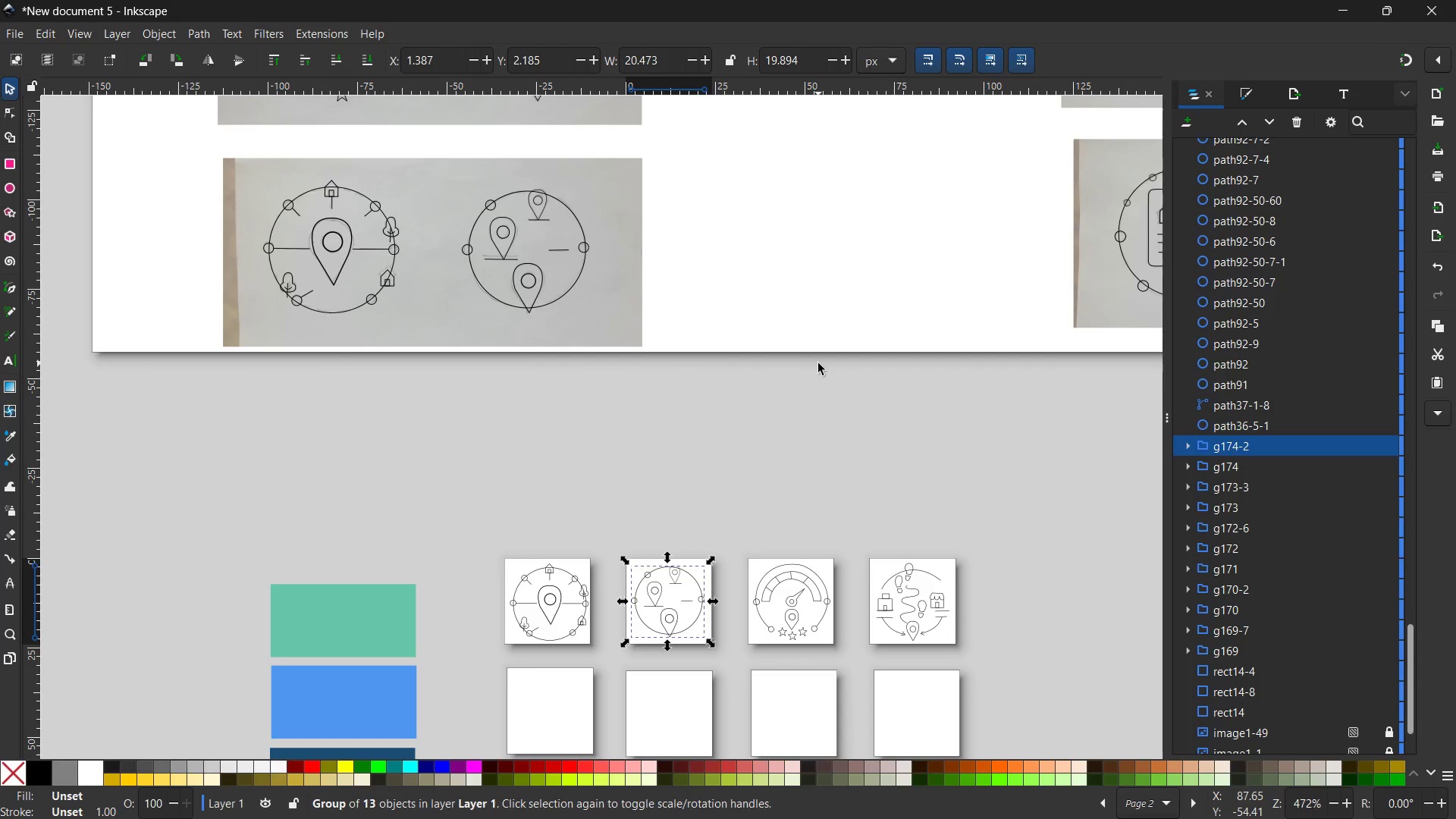 
hold_key(key=Space, duration=1.52)
 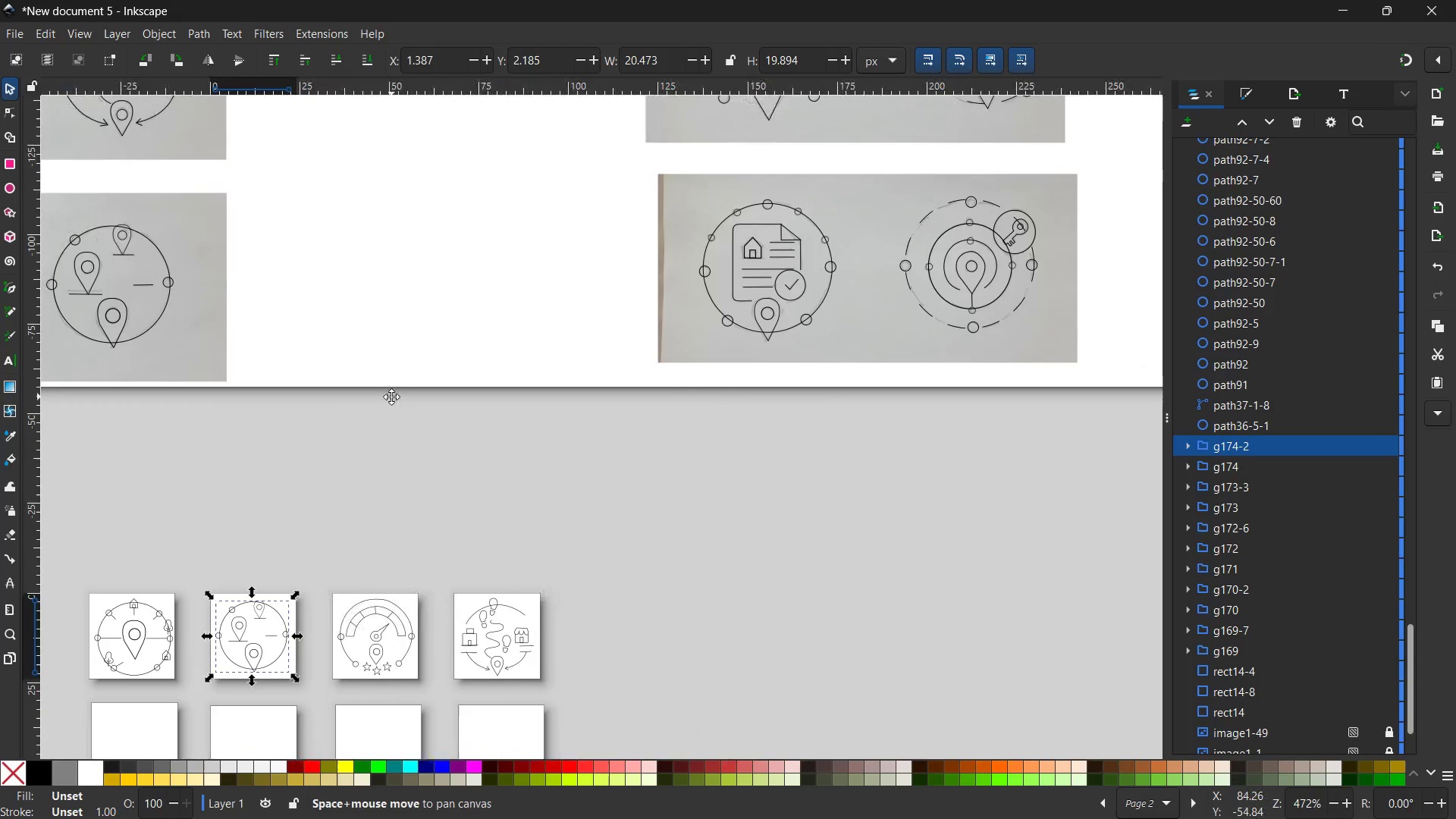 
left_click_drag(start_coordinate=[805, 362], to_coordinate=[386, 396])
 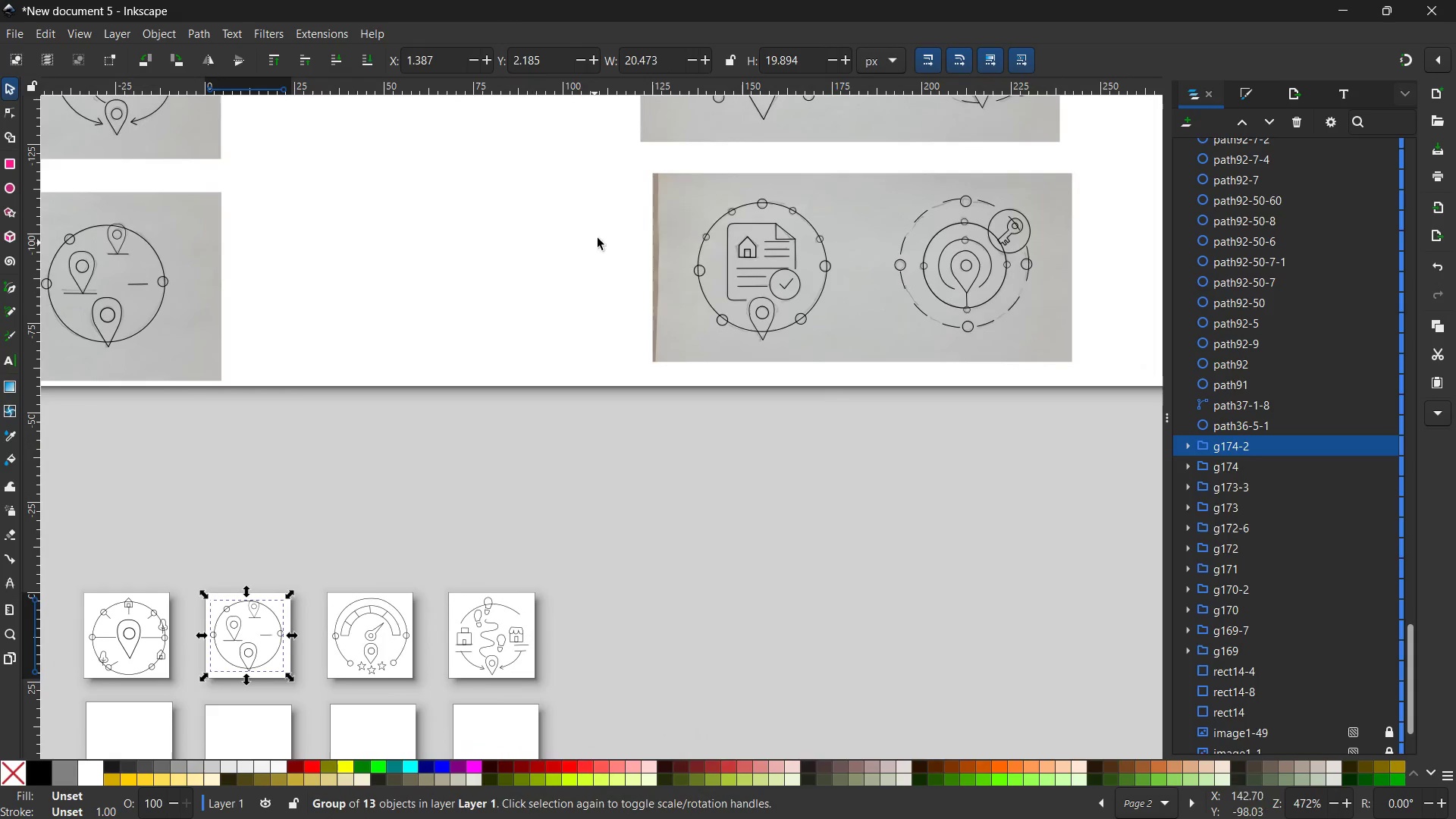 
hold_key(key=Space, duration=0.98)
 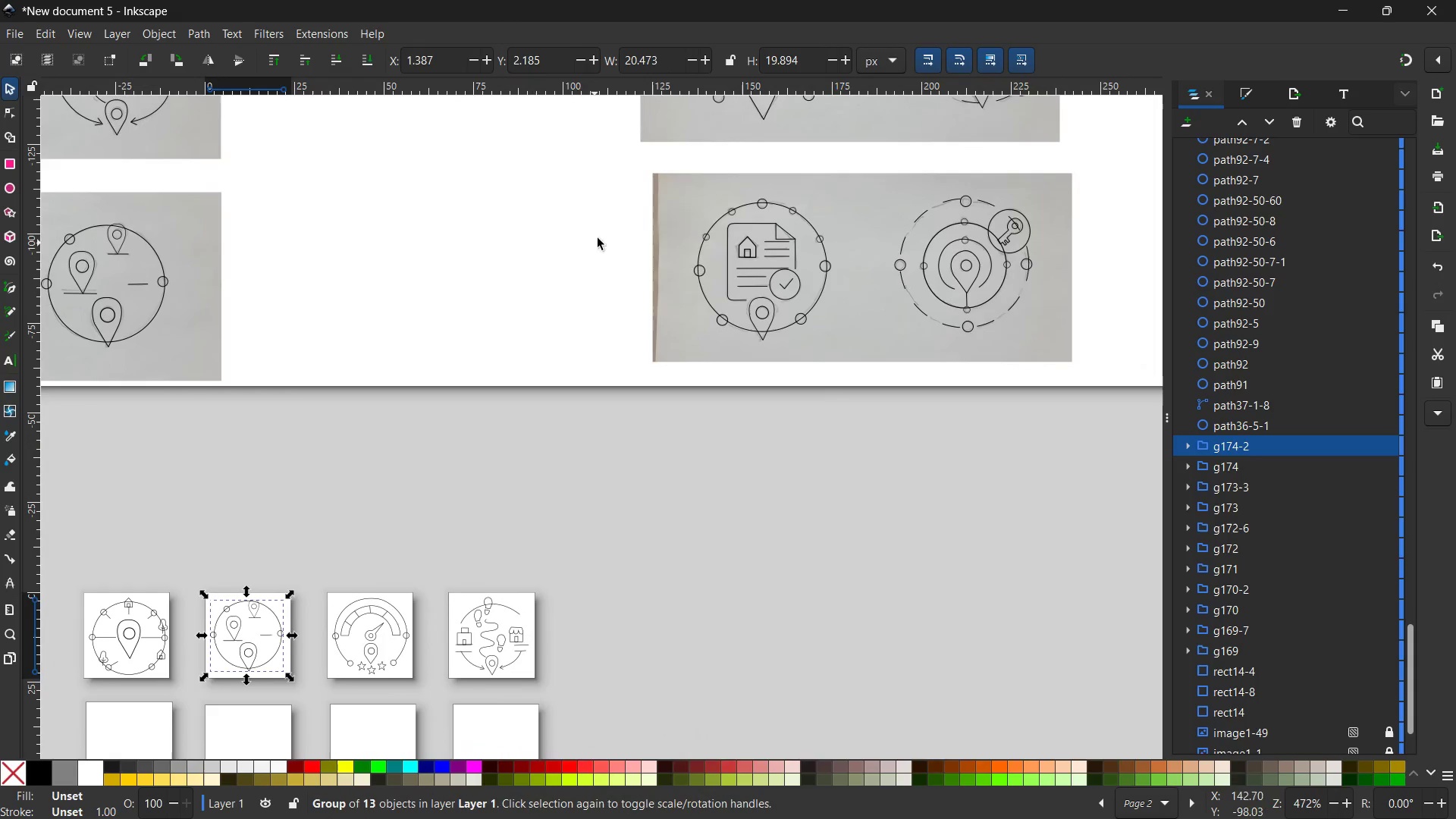 
hold_key(key=Space, duration=11.22)
 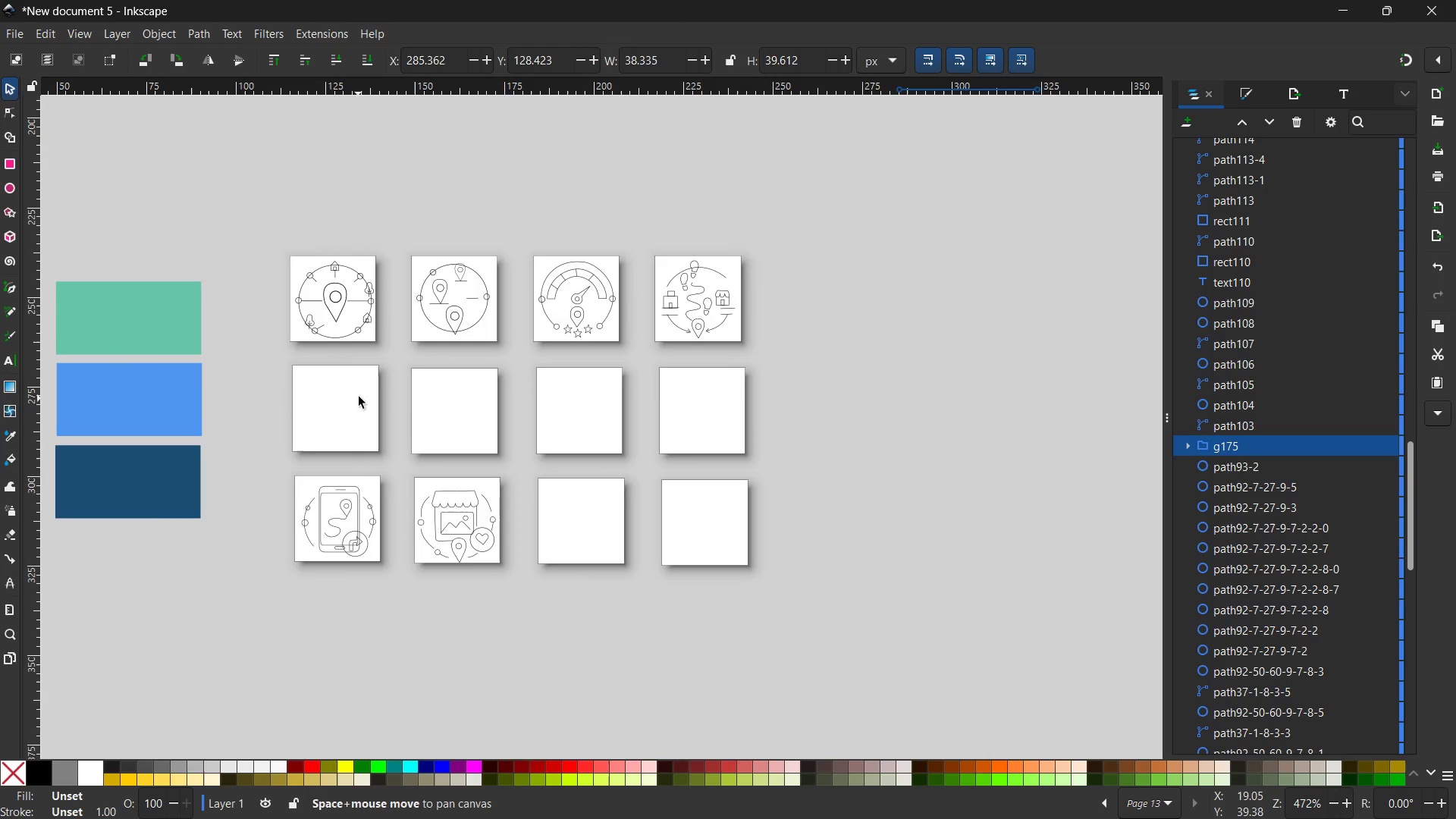 
left_click_drag(start_coordinate=[673, 182], to_coordinate=[856, 391])
 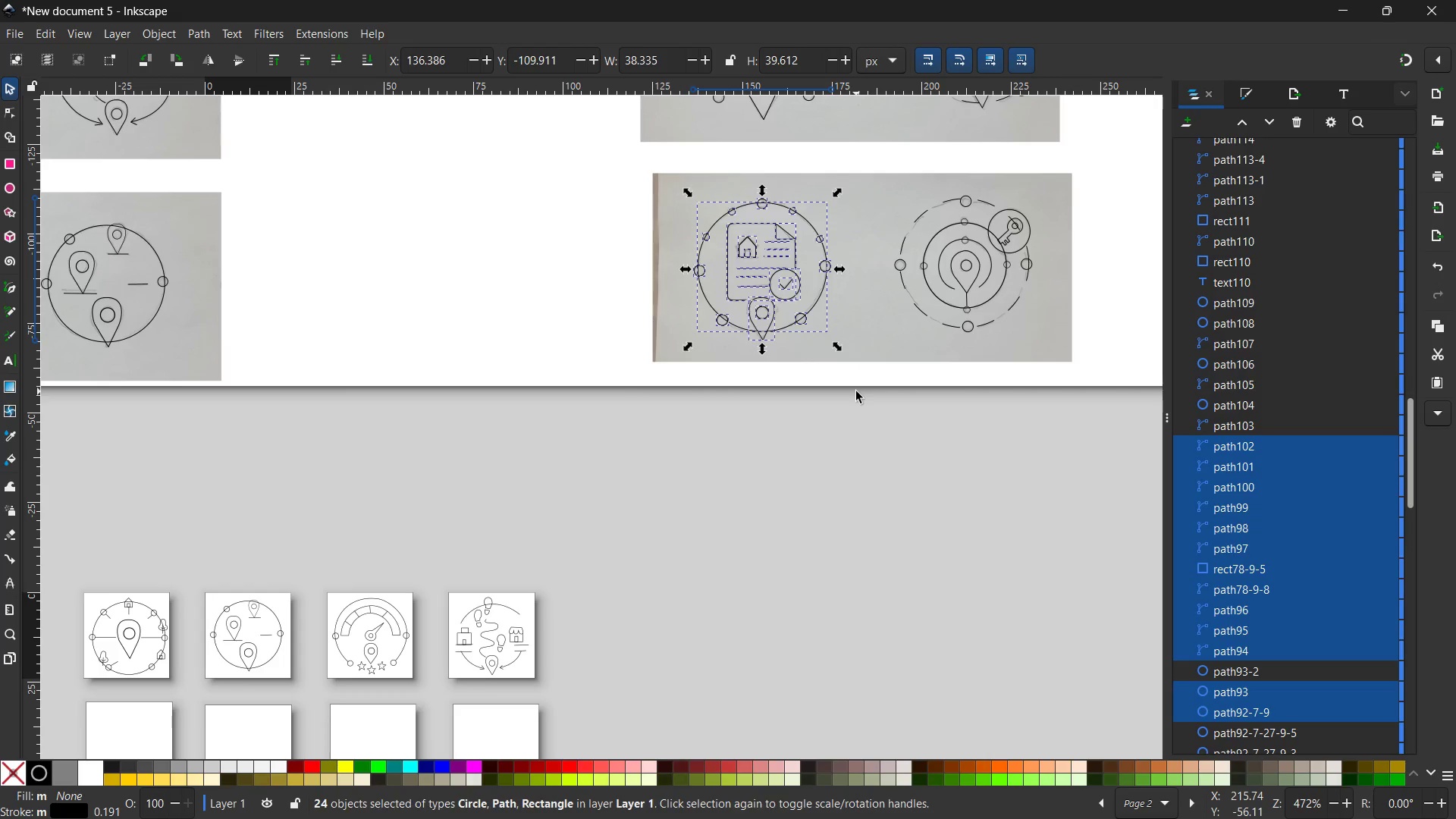 
key(Control+G)
 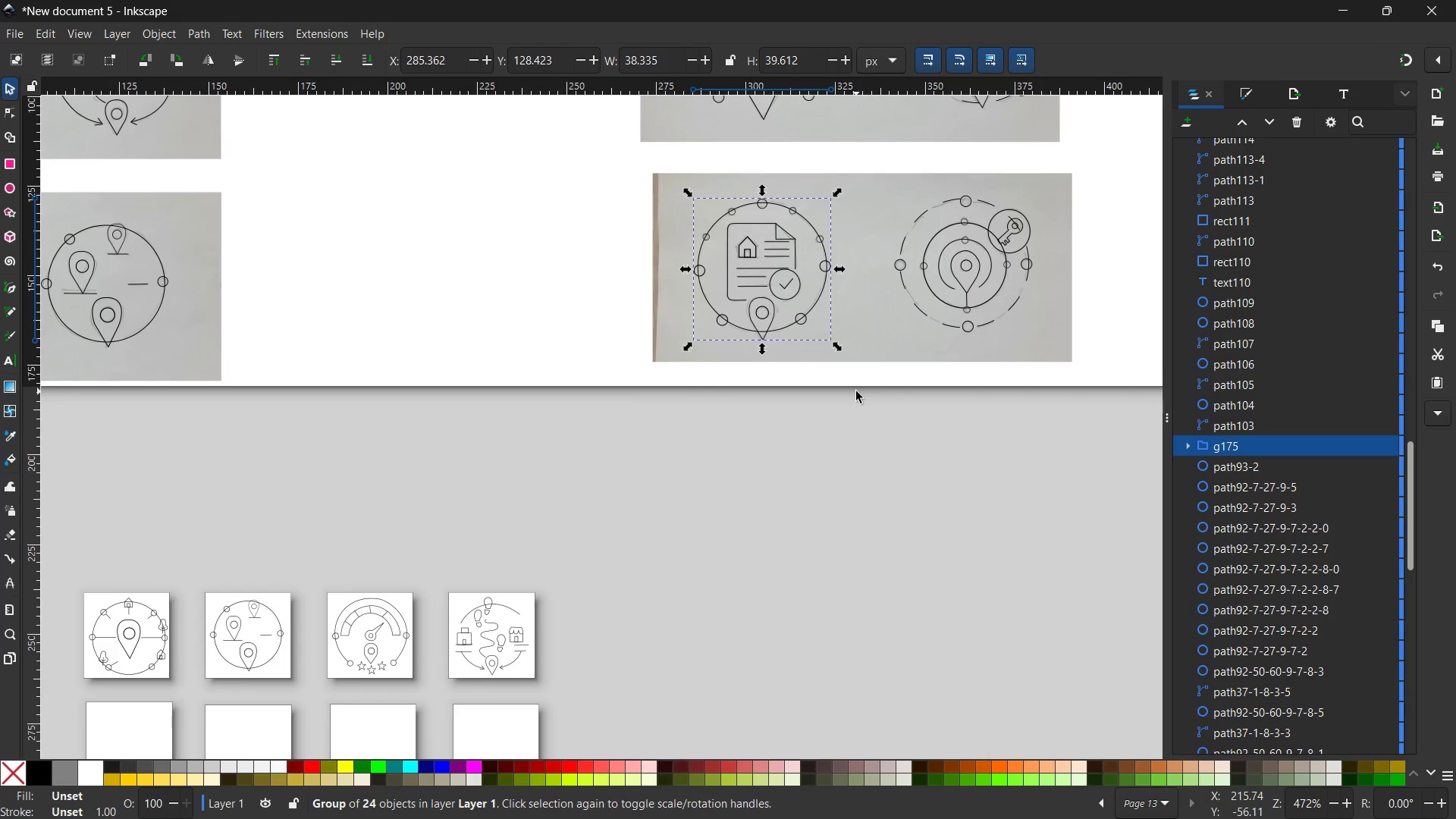 
key(Control+C)
 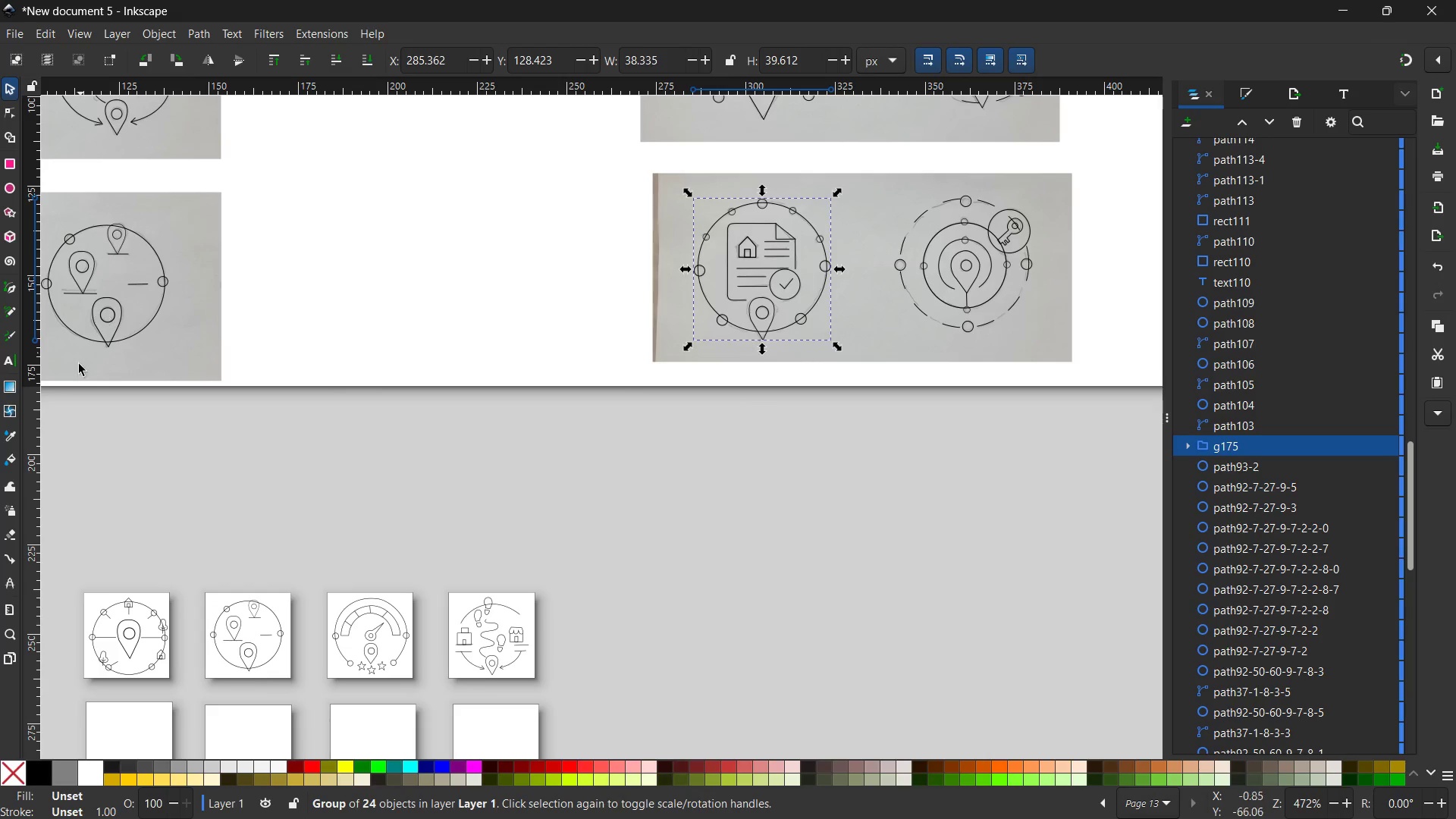 
scroll: coordinate [155, 436], scroll_direction: down, amount: 4.0
 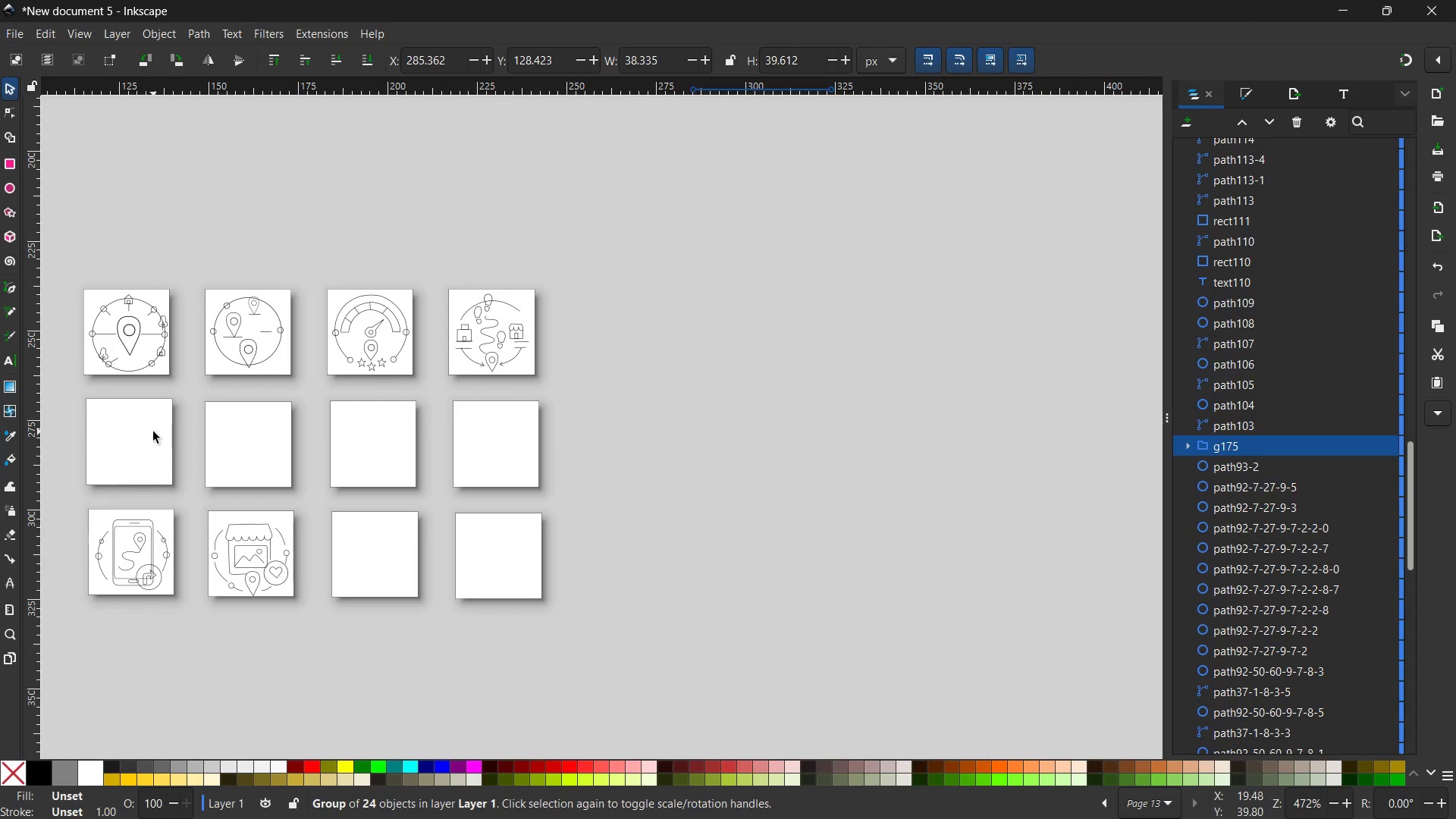 
hold_key(key=Space, duration=0.66)
 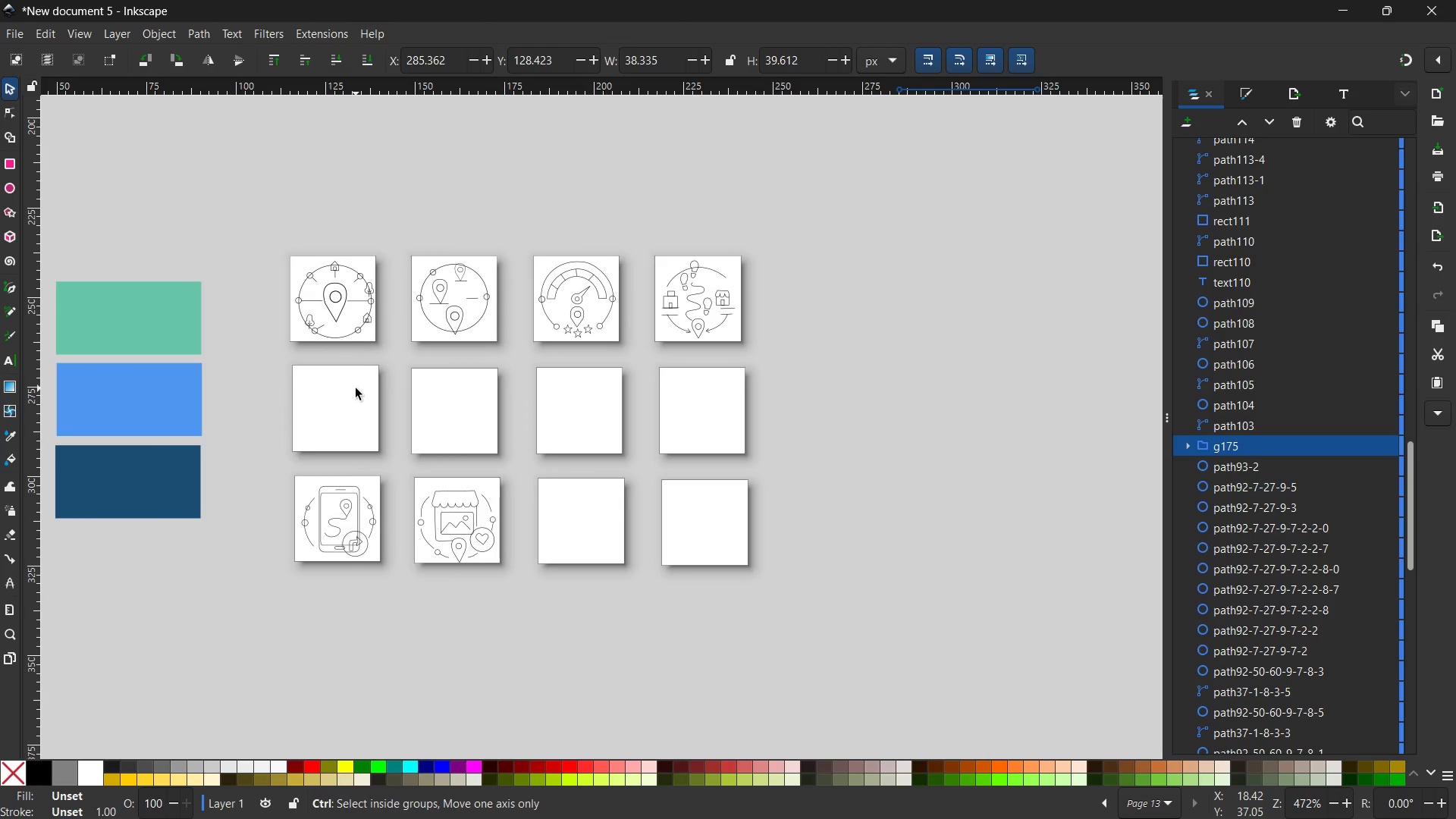 
left_click_drag(start_coordinate=[152, 431], to_coordinate=[359, 396])
 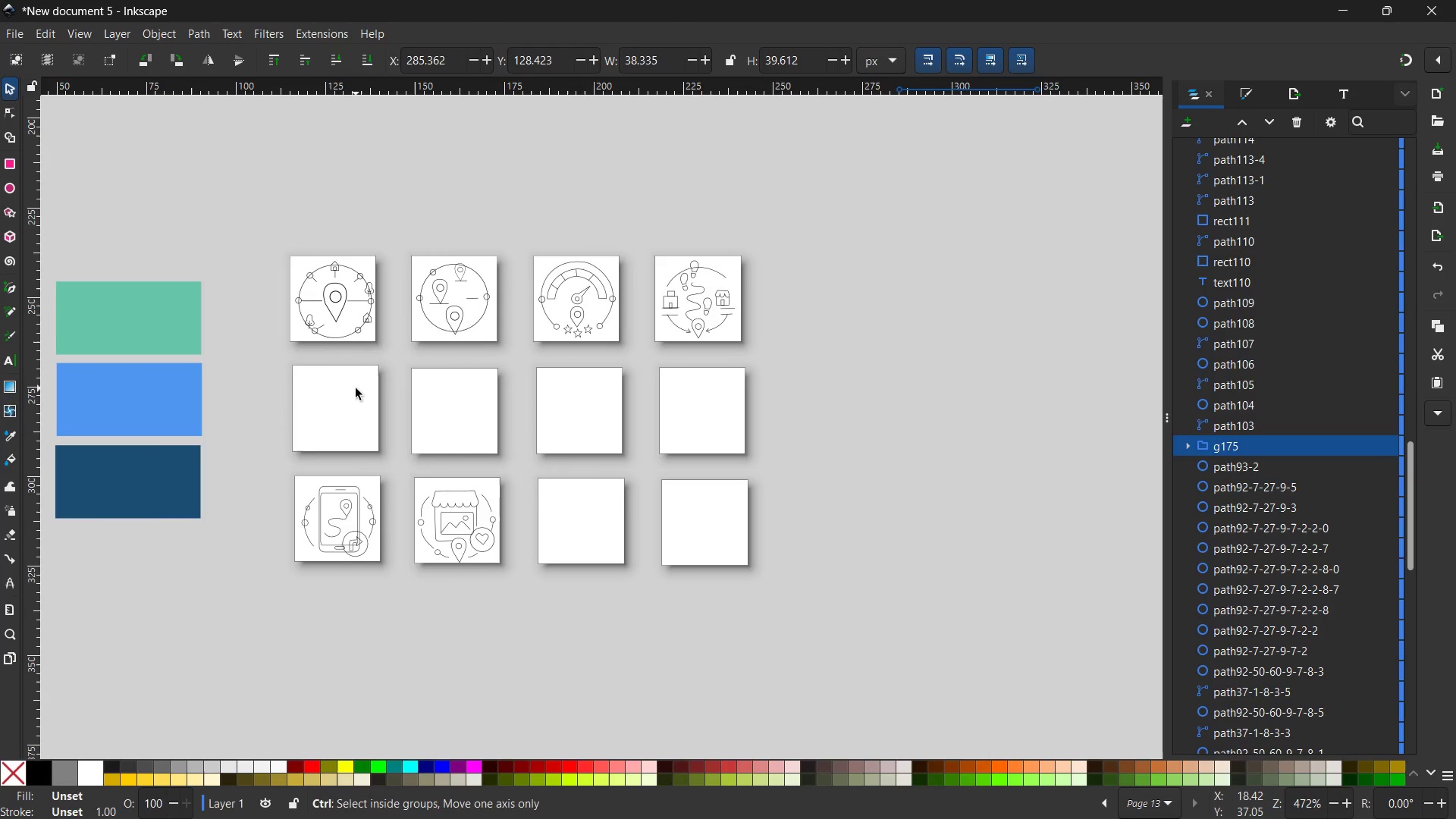 
key(Control+V)
 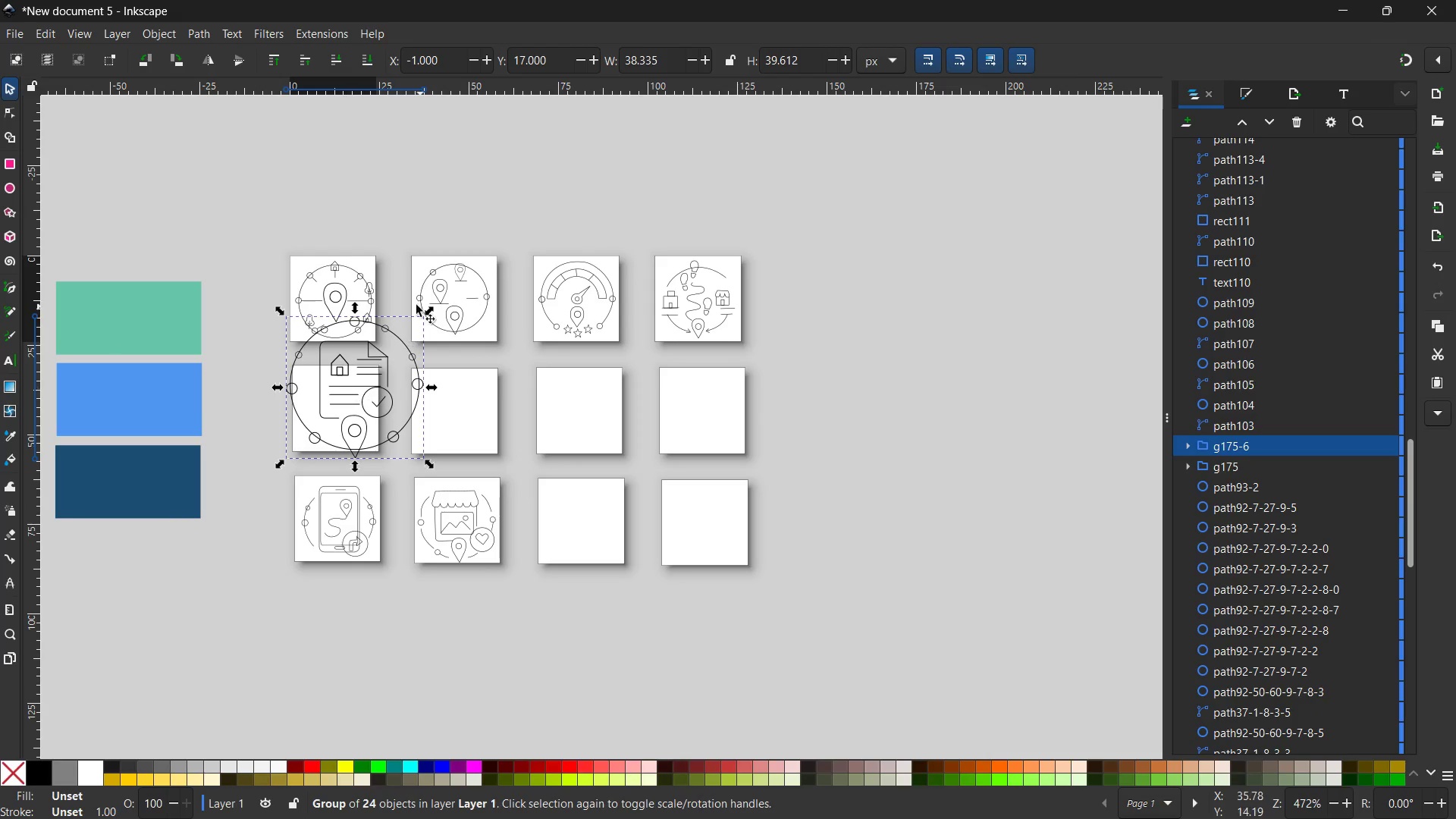 
hold_key(key=ControlLeft, duration=1.66)
left_click_drag(start_coordinate=[427, 312], to_coordinate=[378, 373])
 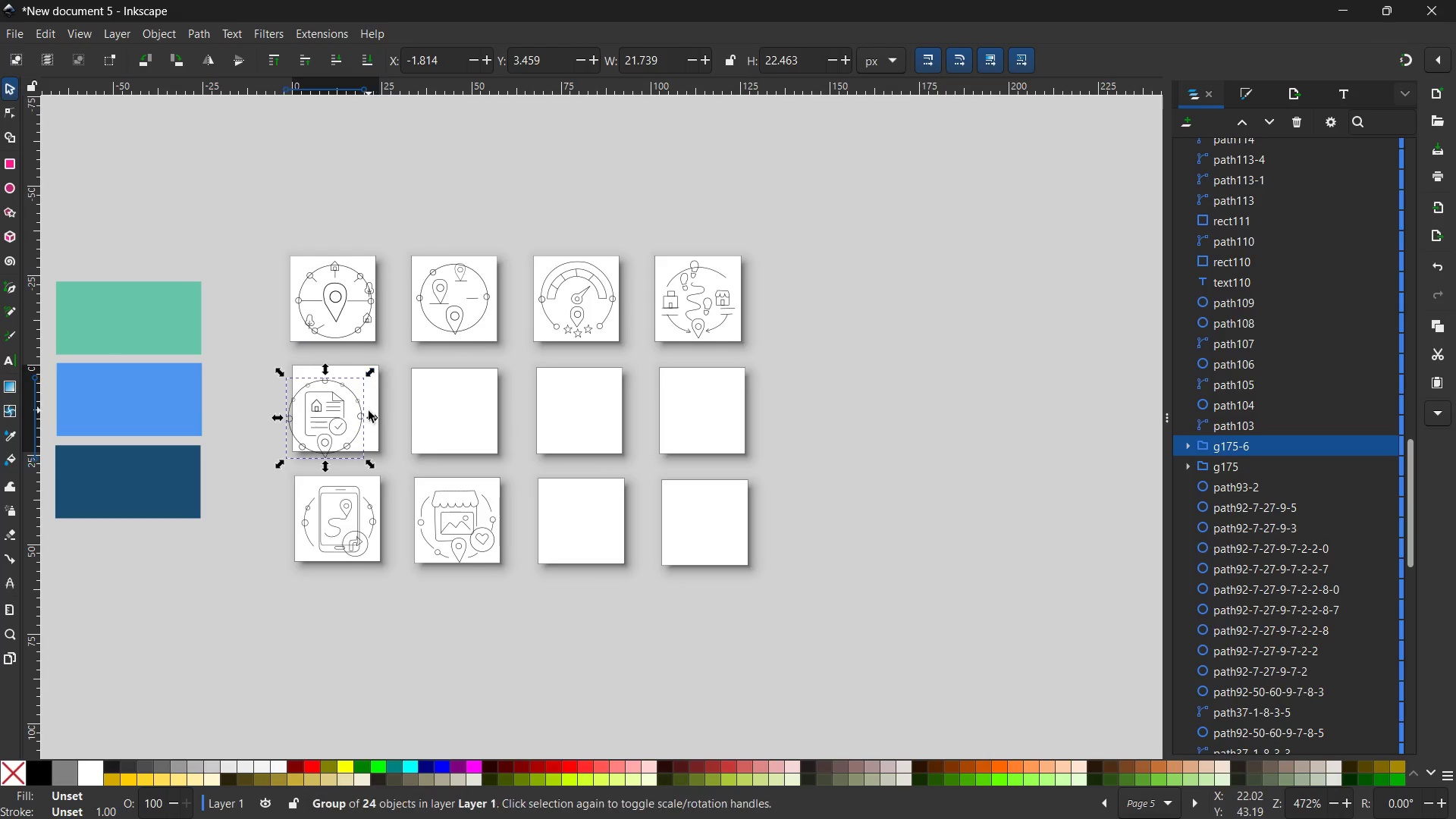 
left_click_drag(start_coordinate=[343, 419], to_coordinate=[354, 408])
 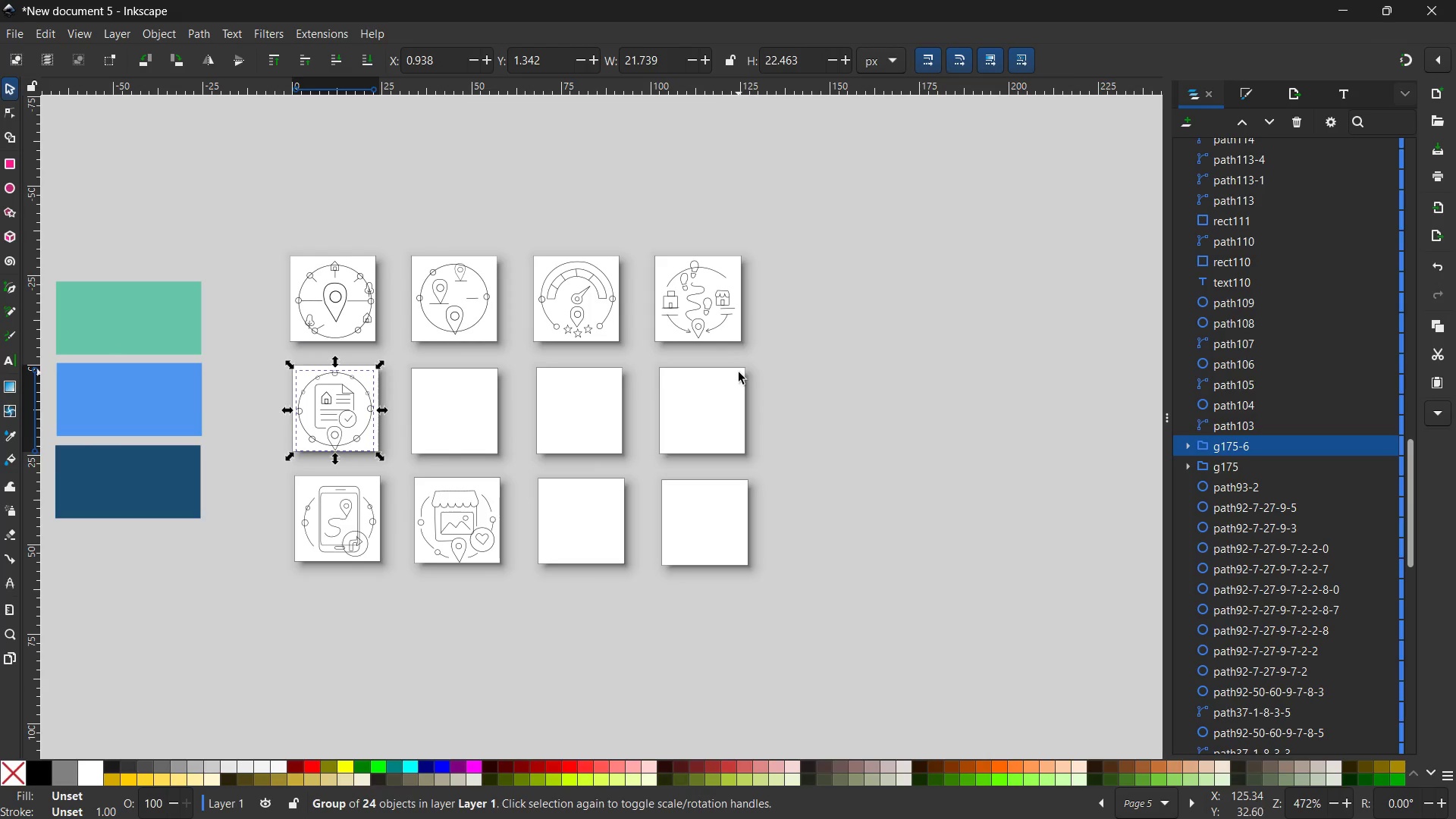 
hold_key(key=Space, duration=1.27)
 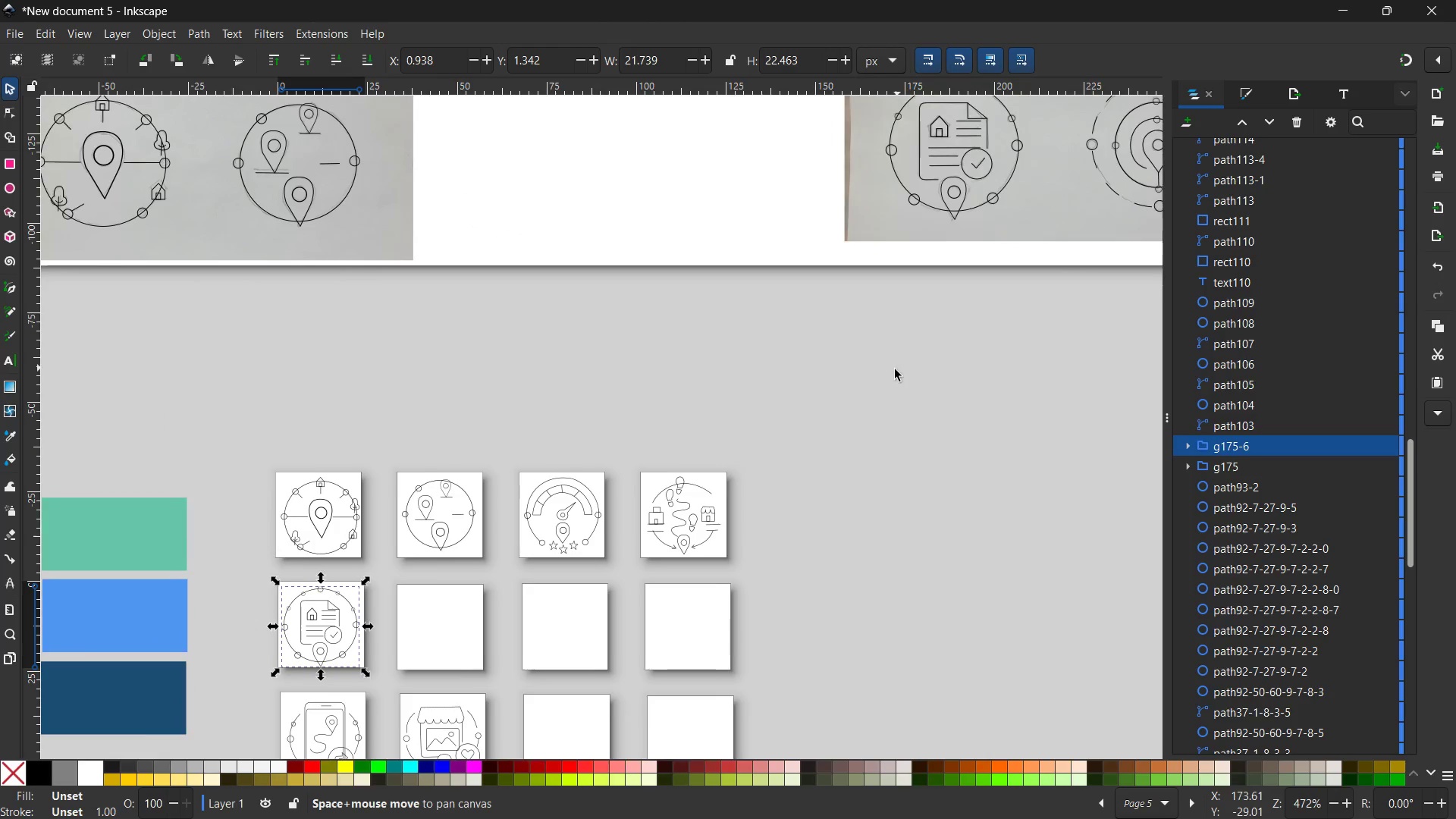 
left_click_drag(start_coordinate=[739, 372], to_coordinate=[725, 626])
 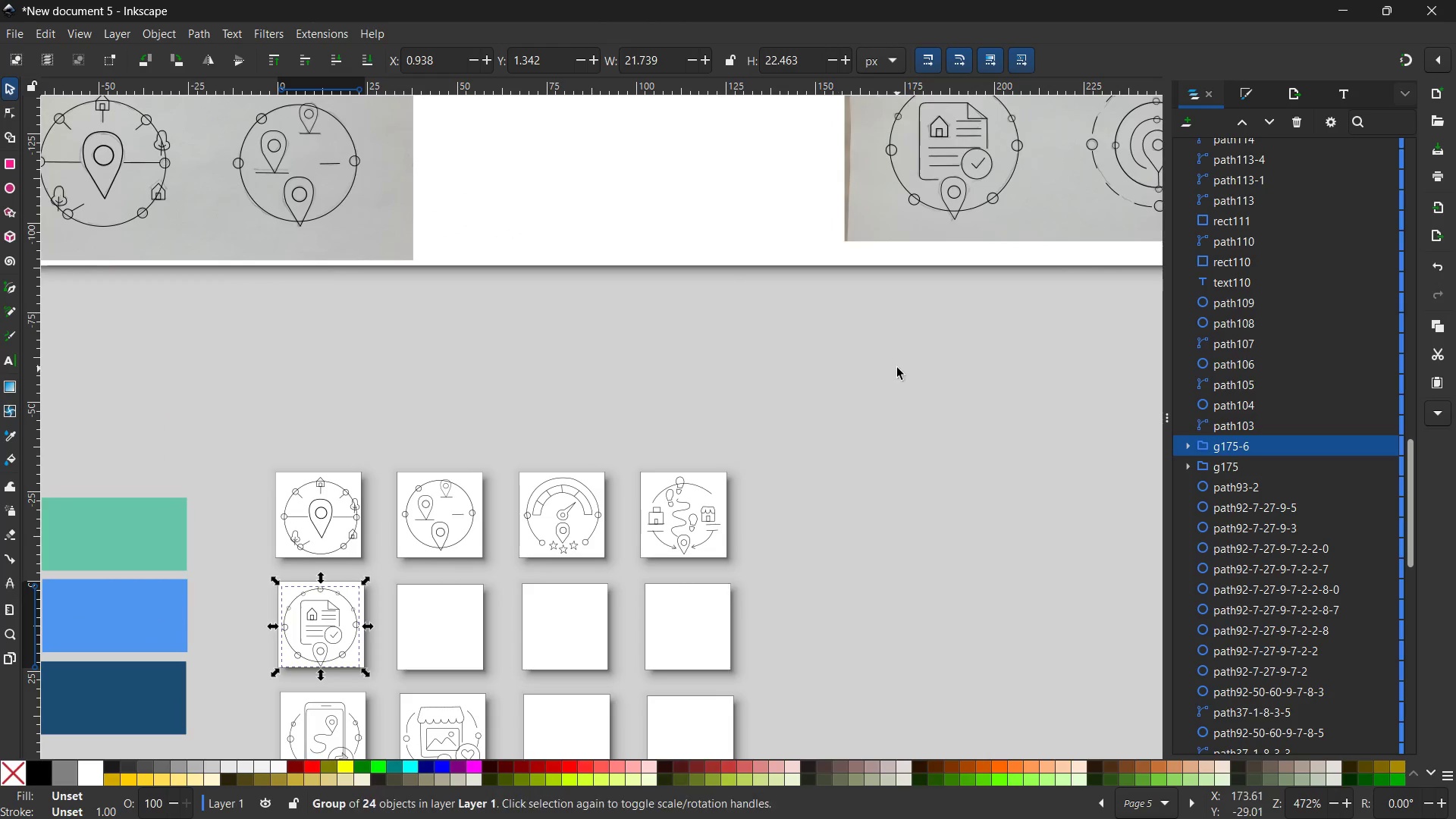 
hold_key(key=Space, duration=1.06)
 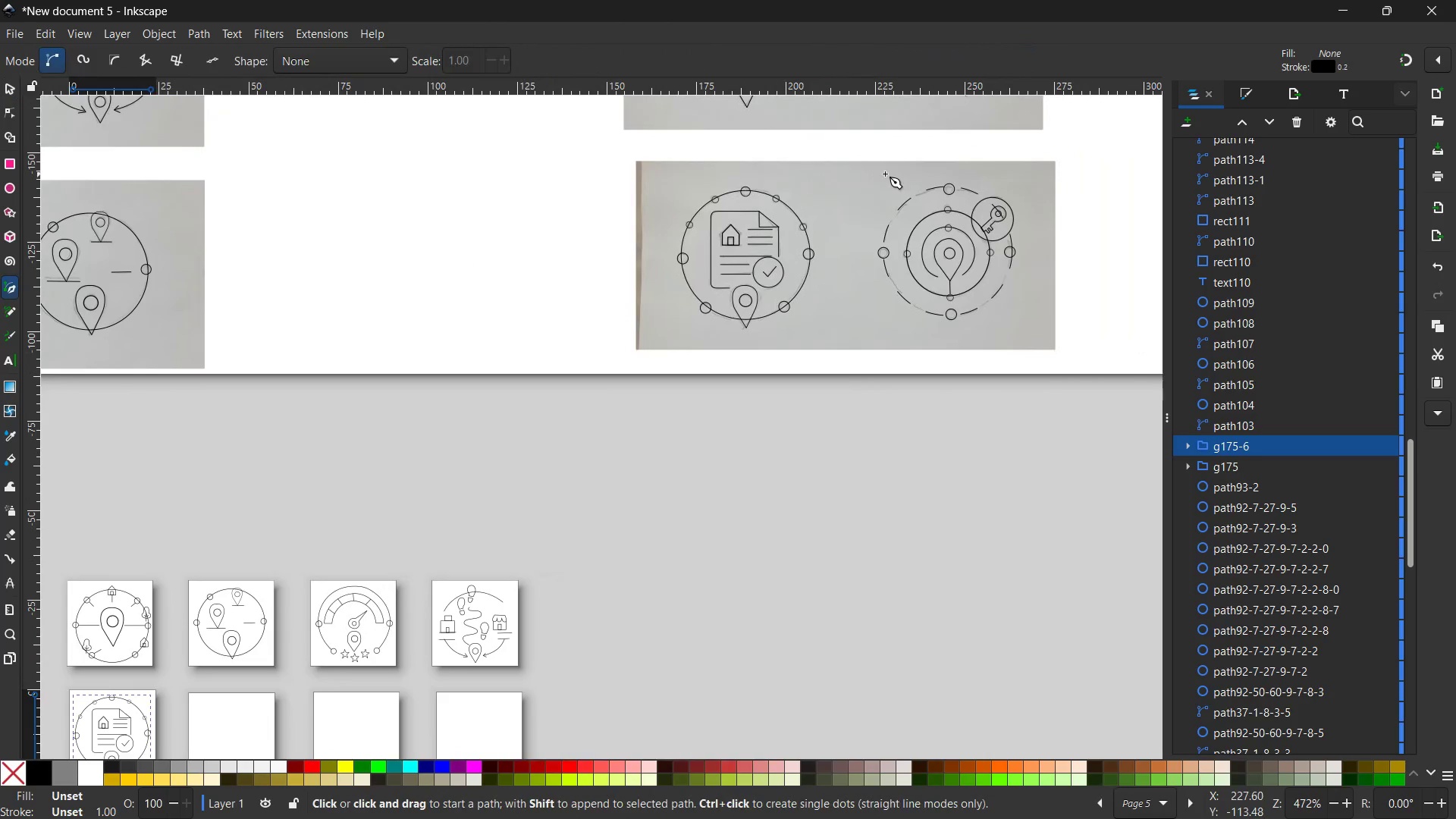 
left_click_drag(start_coordinate=[897, 368], to_coordinate=[689, 476])
 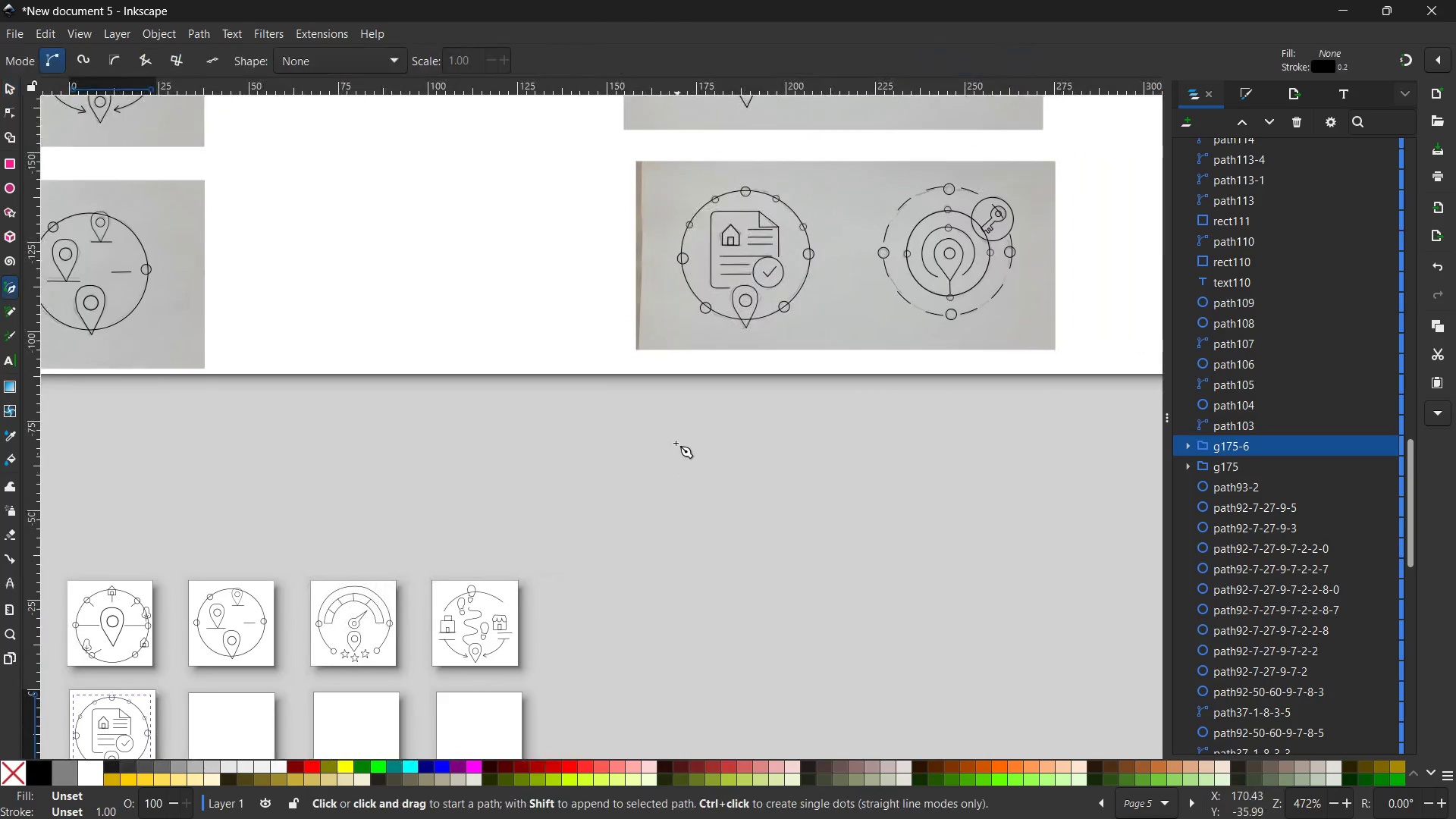 
hold_key(key=Space, duration=9.19)
 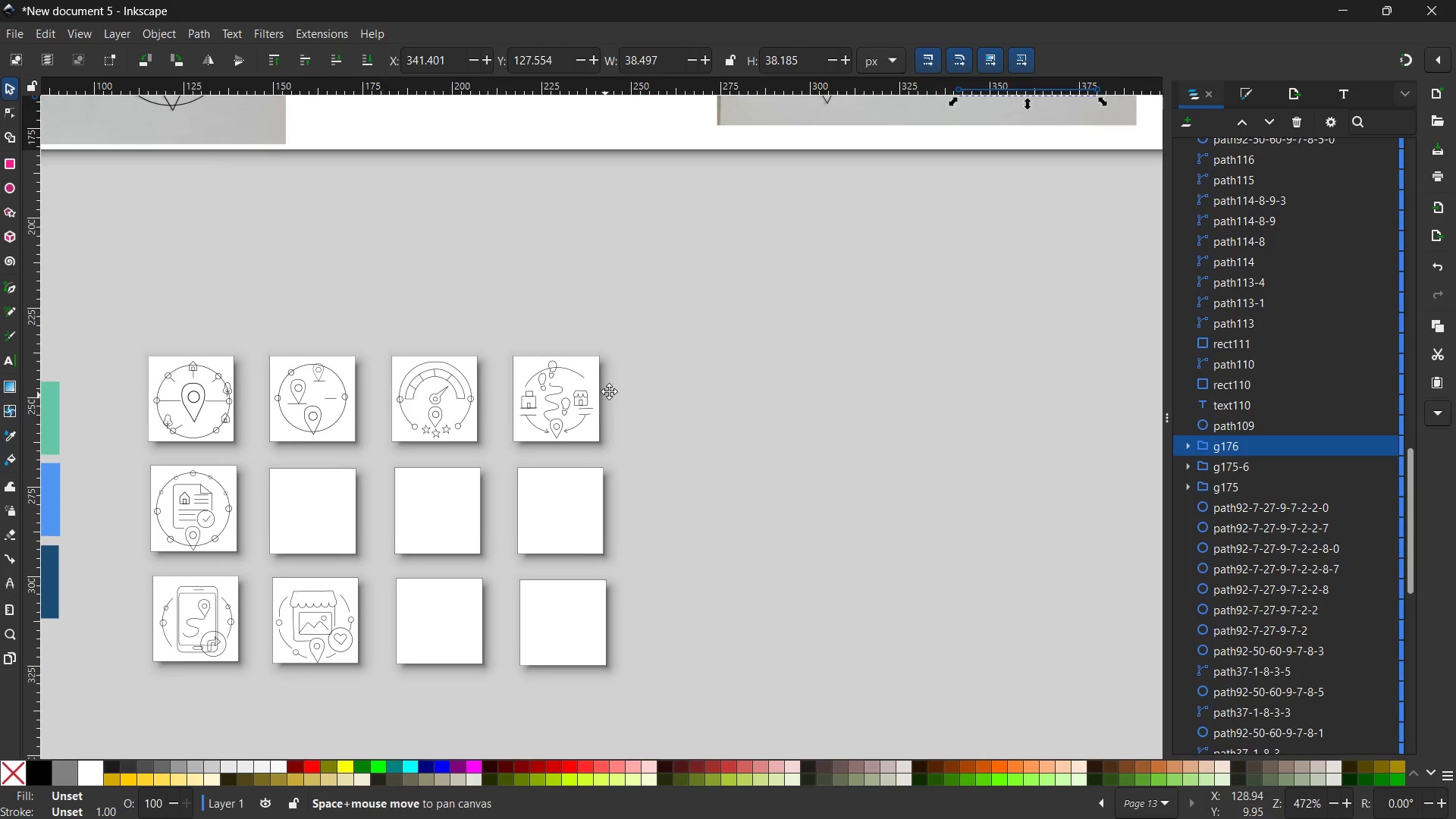 
left_click([4, 84])
 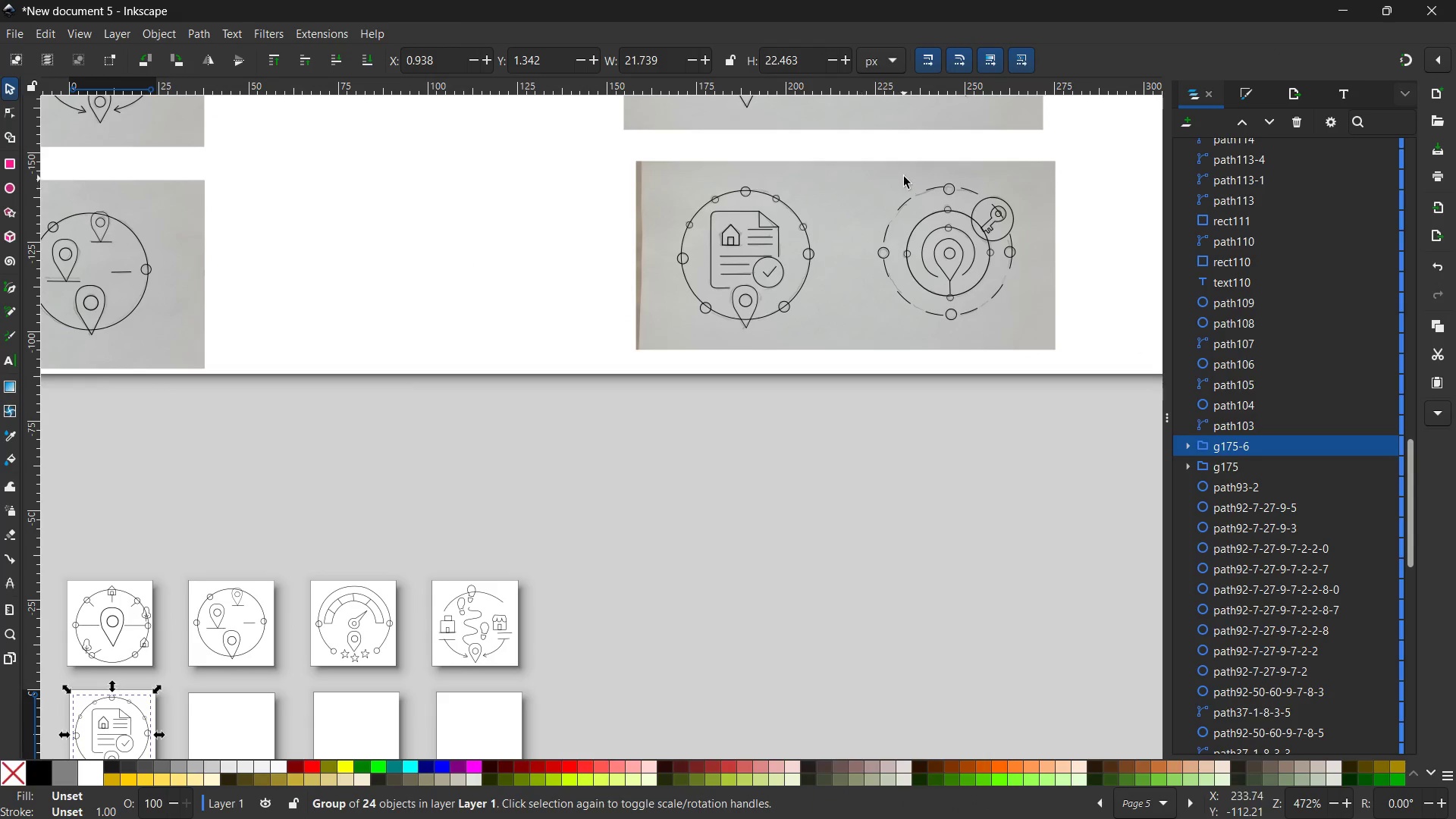 
left_click_drag(start_coordinate=[873, 161], to_coordinate=[1075, 409])
 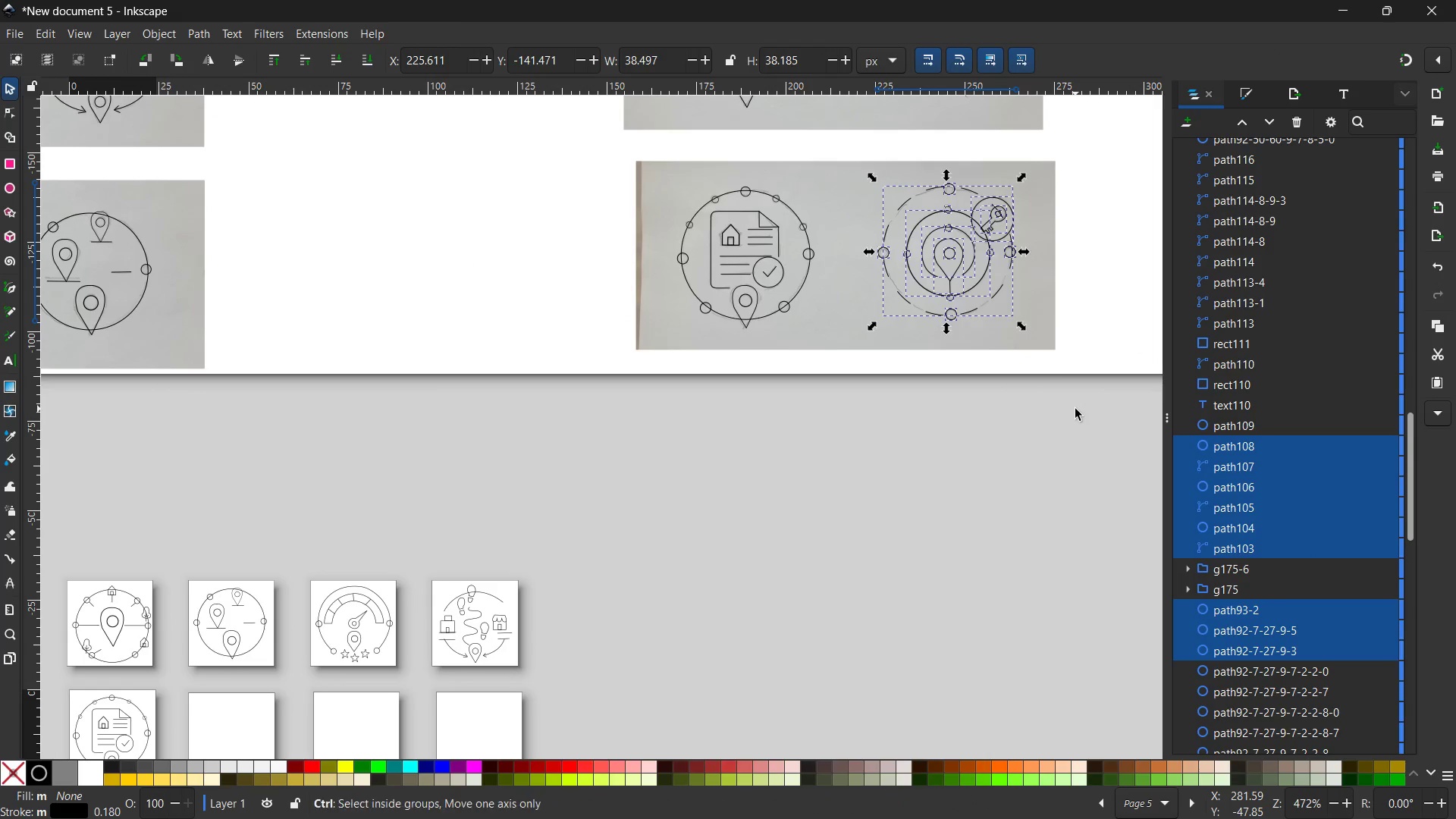 
key(Control+G)
 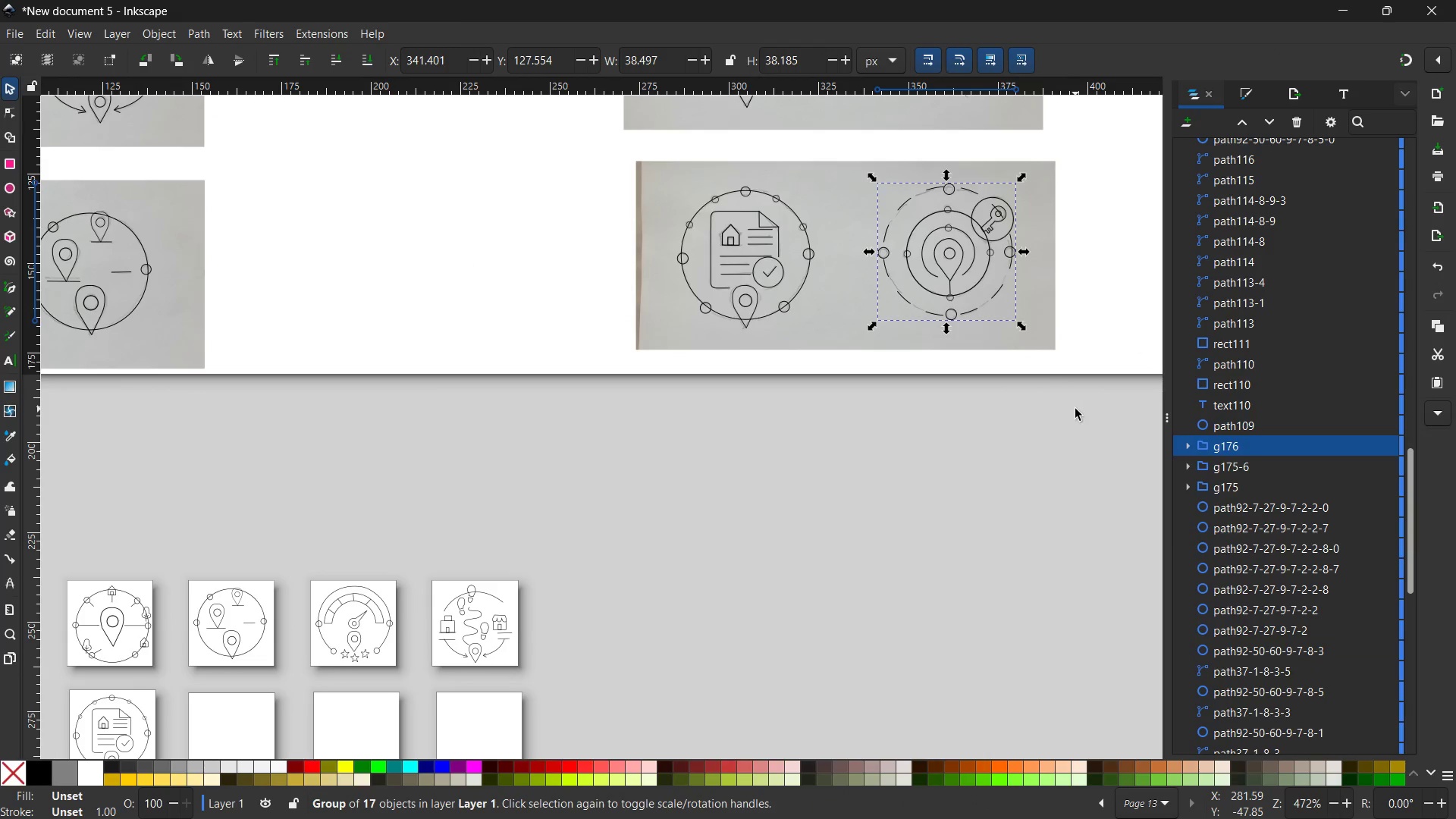 
key(Control+C)
 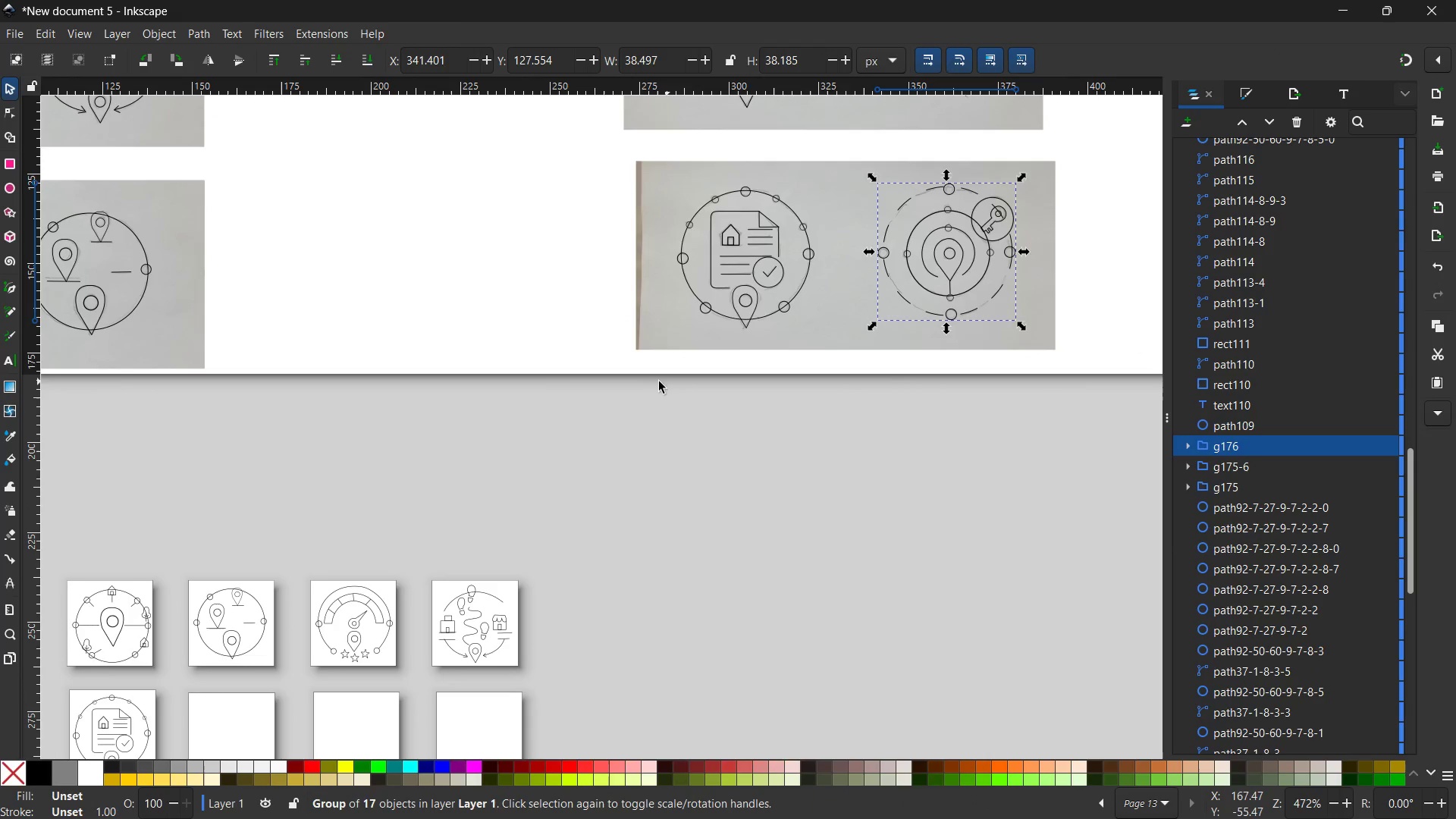 
scroll: coordinate [636, 384], scroll_direction: down, amount: 3.0
 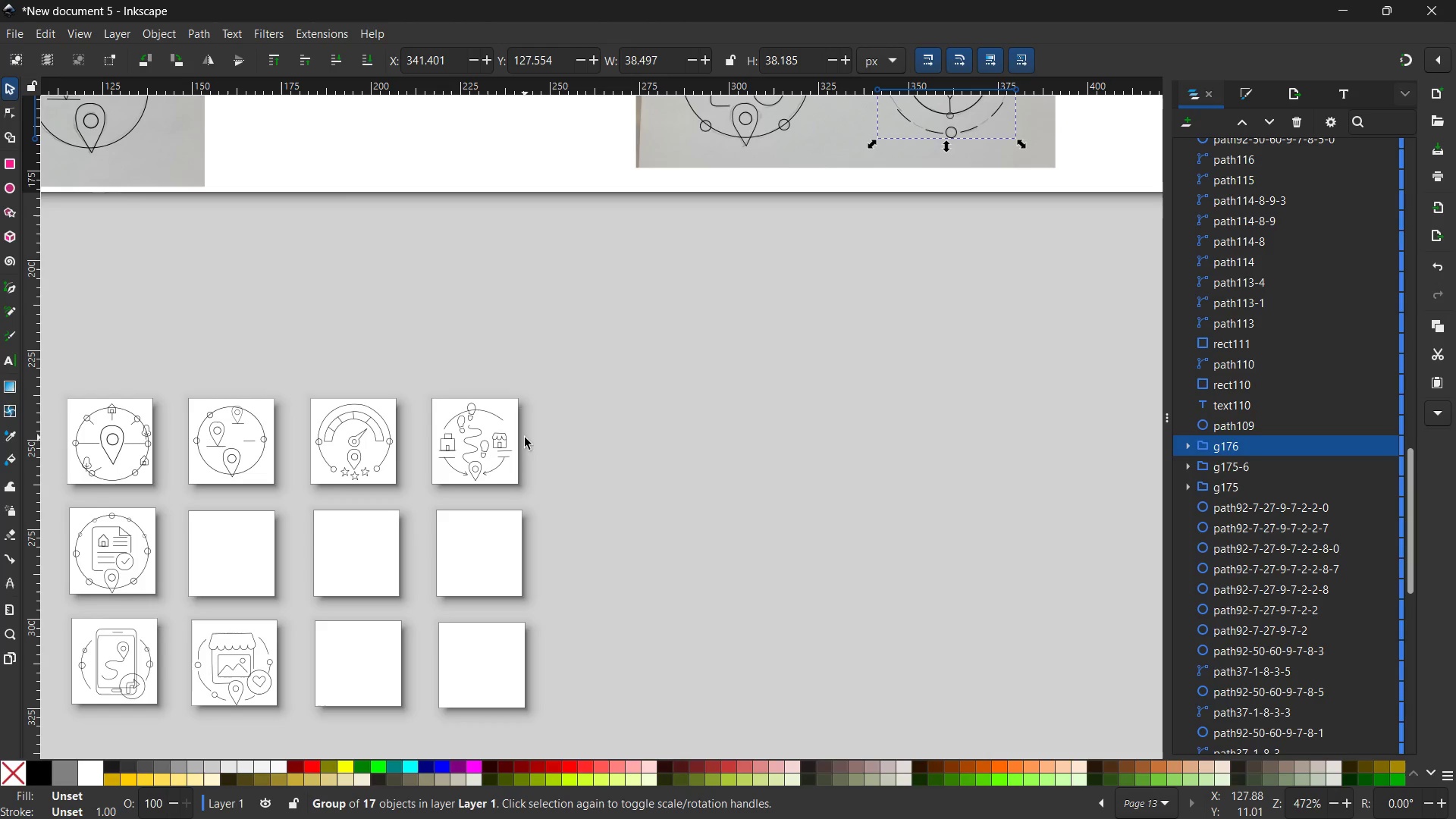 
hold_key(key=Space, duration=1.05)
 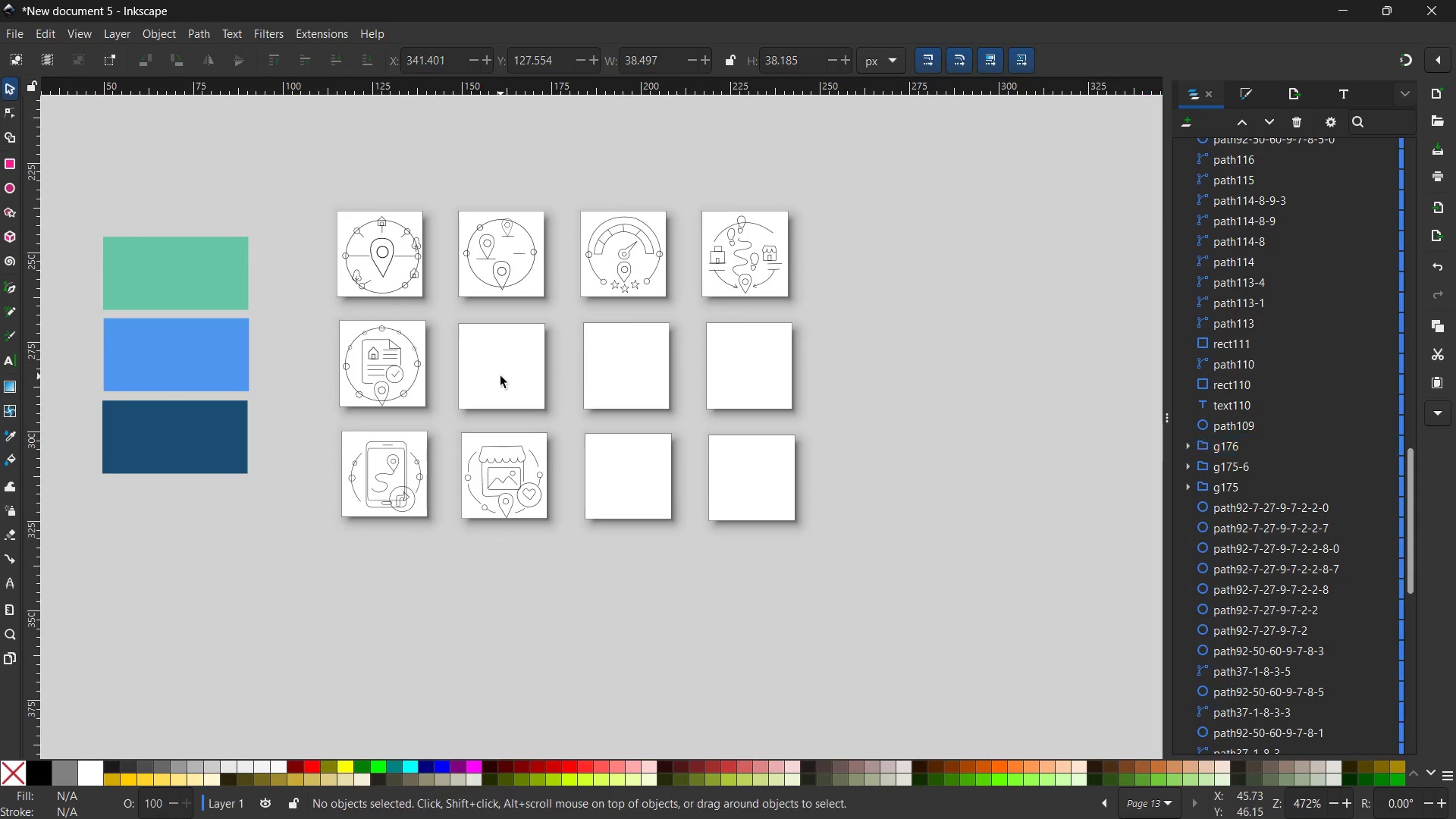 
left_click_drag(start_coordinate=[524, 437], to_coordinate=[794, 253])
 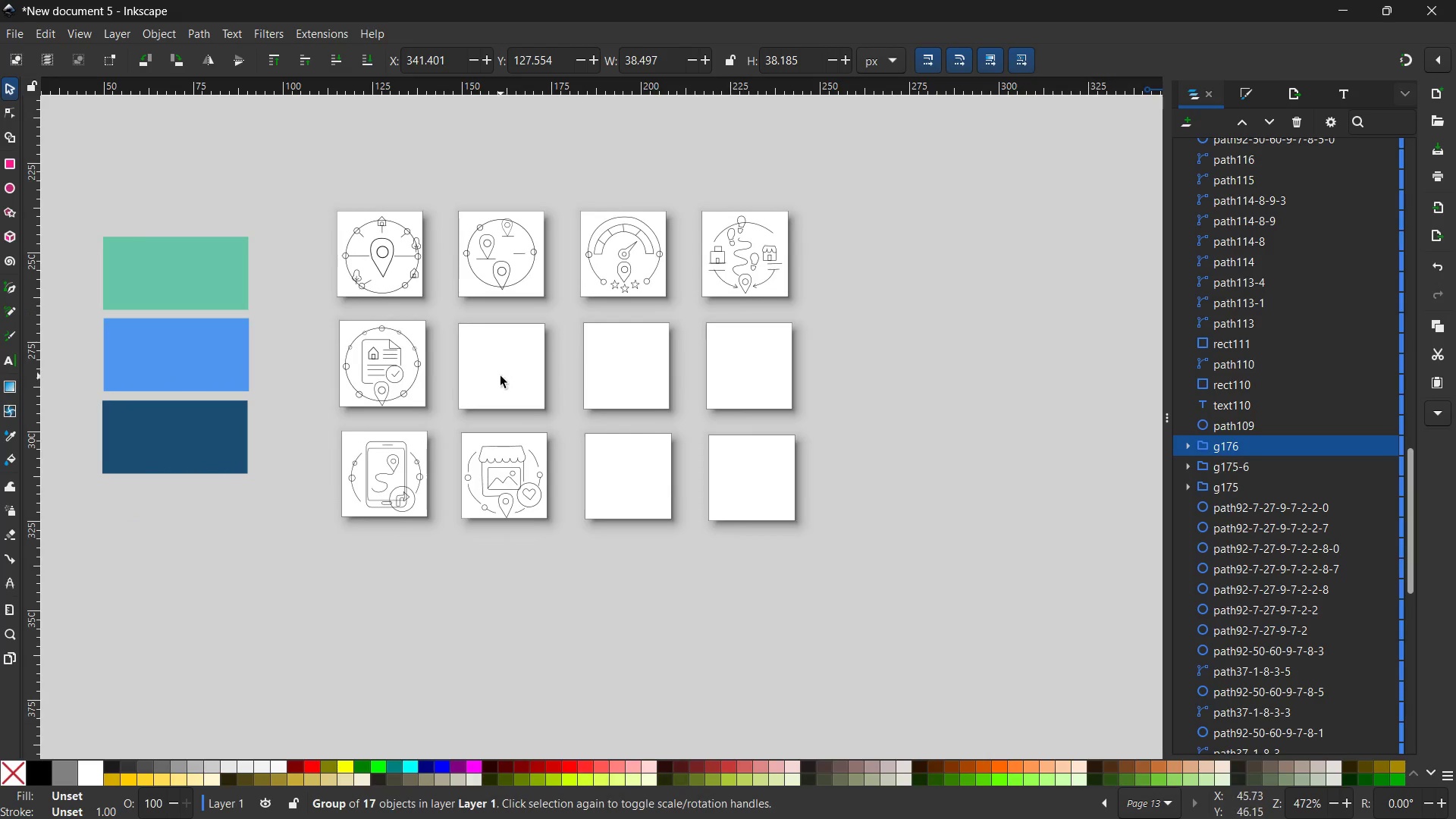 
left_click([500, 376])
 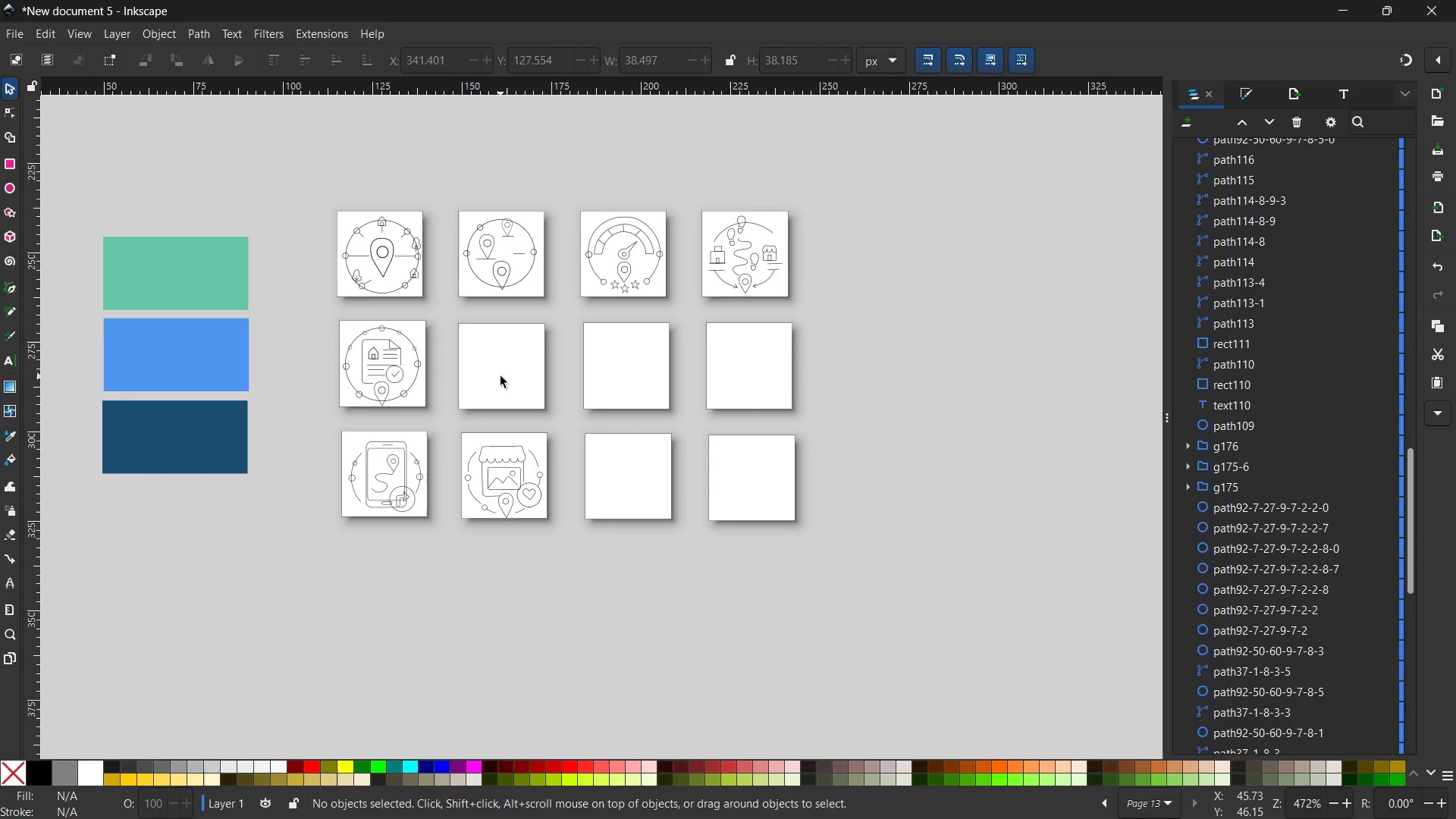 
key(Control+V)
 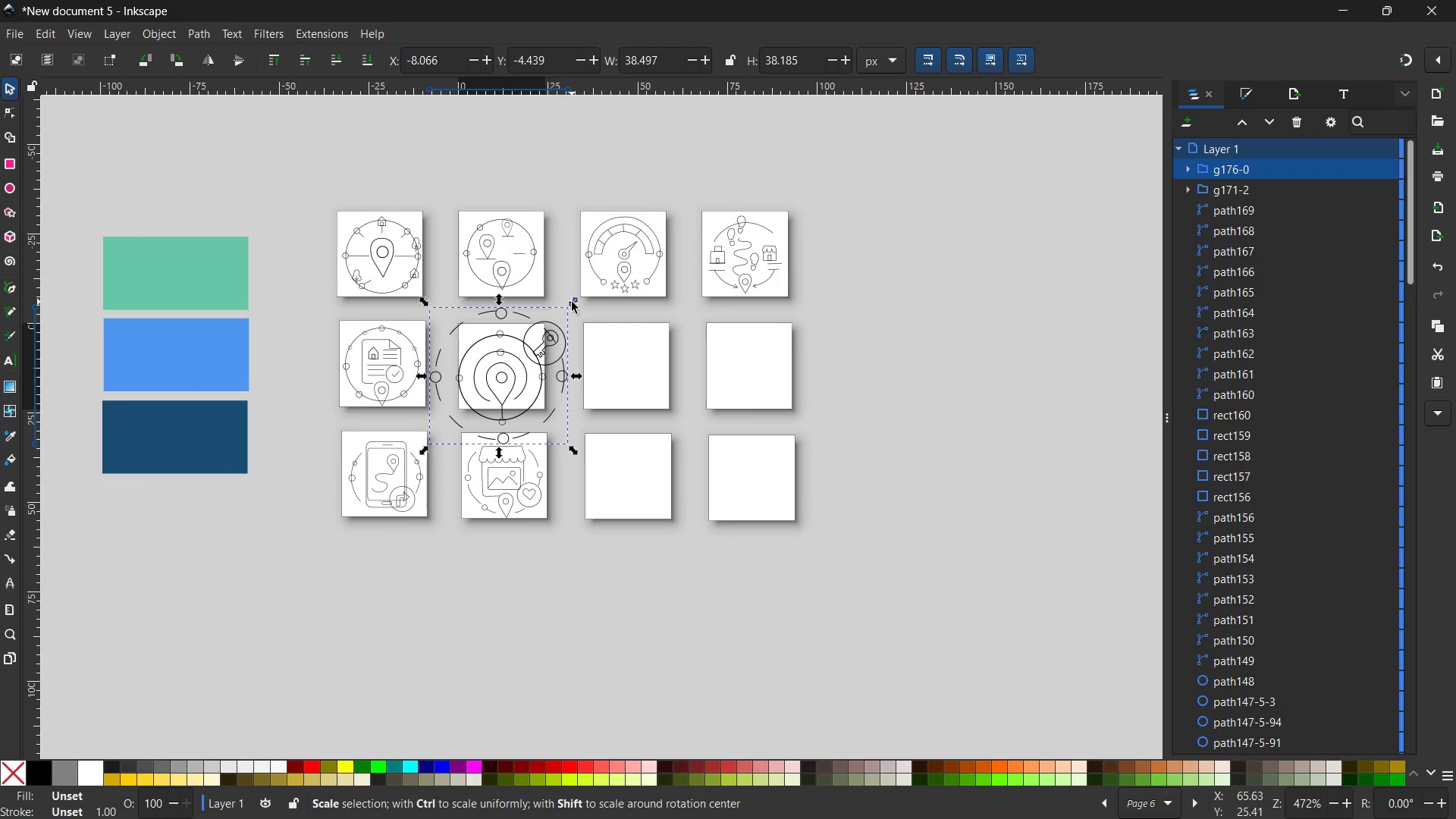 
hold_key(key=ControlLeft, duration=1.28)
left_click_drag(start_coordinate=[574, 302], to_coordinate=[526, 355])
 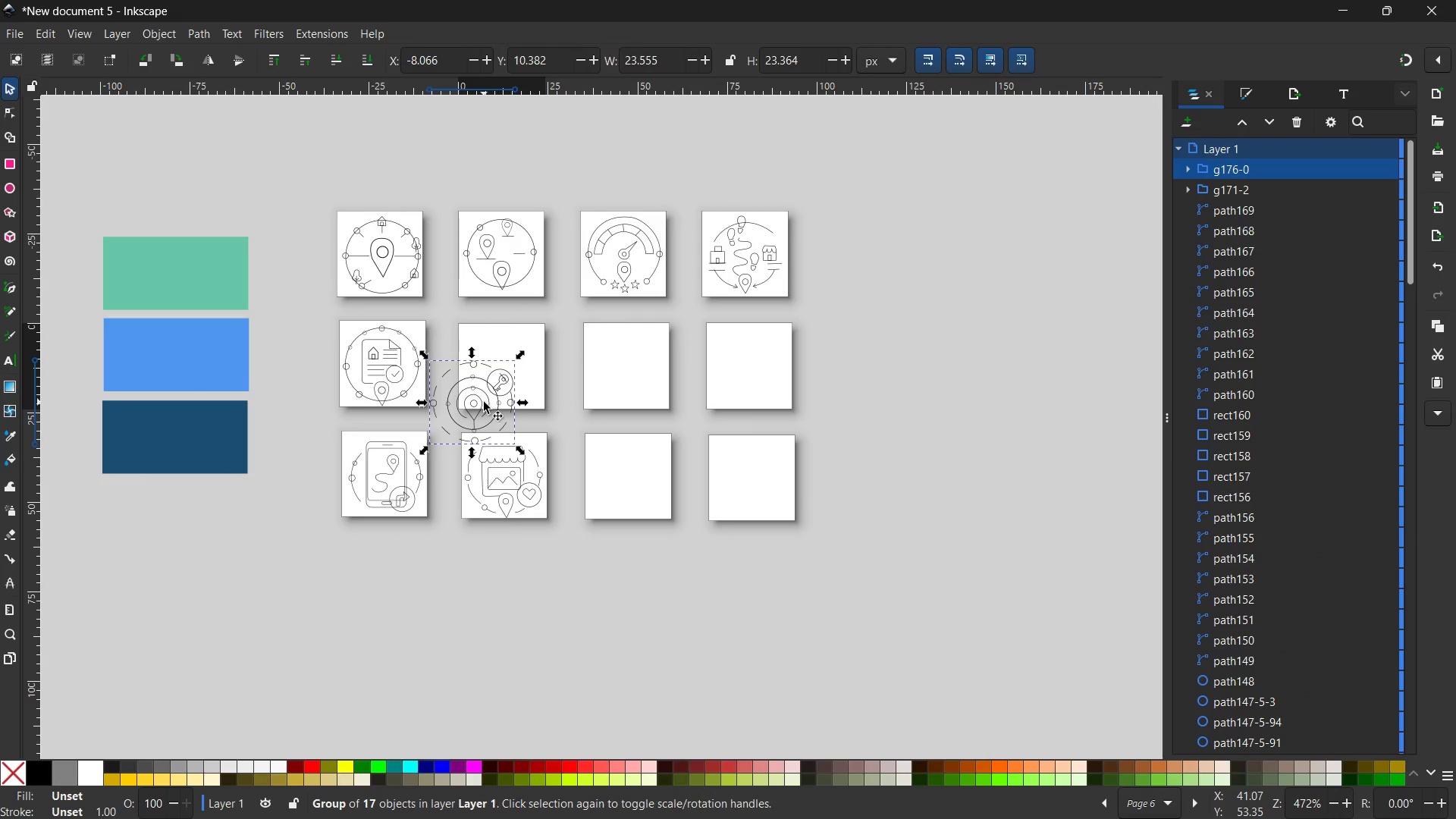 
left_click_drag(start_coordinate=[484, 402], to_coordinate=[511, 366])
 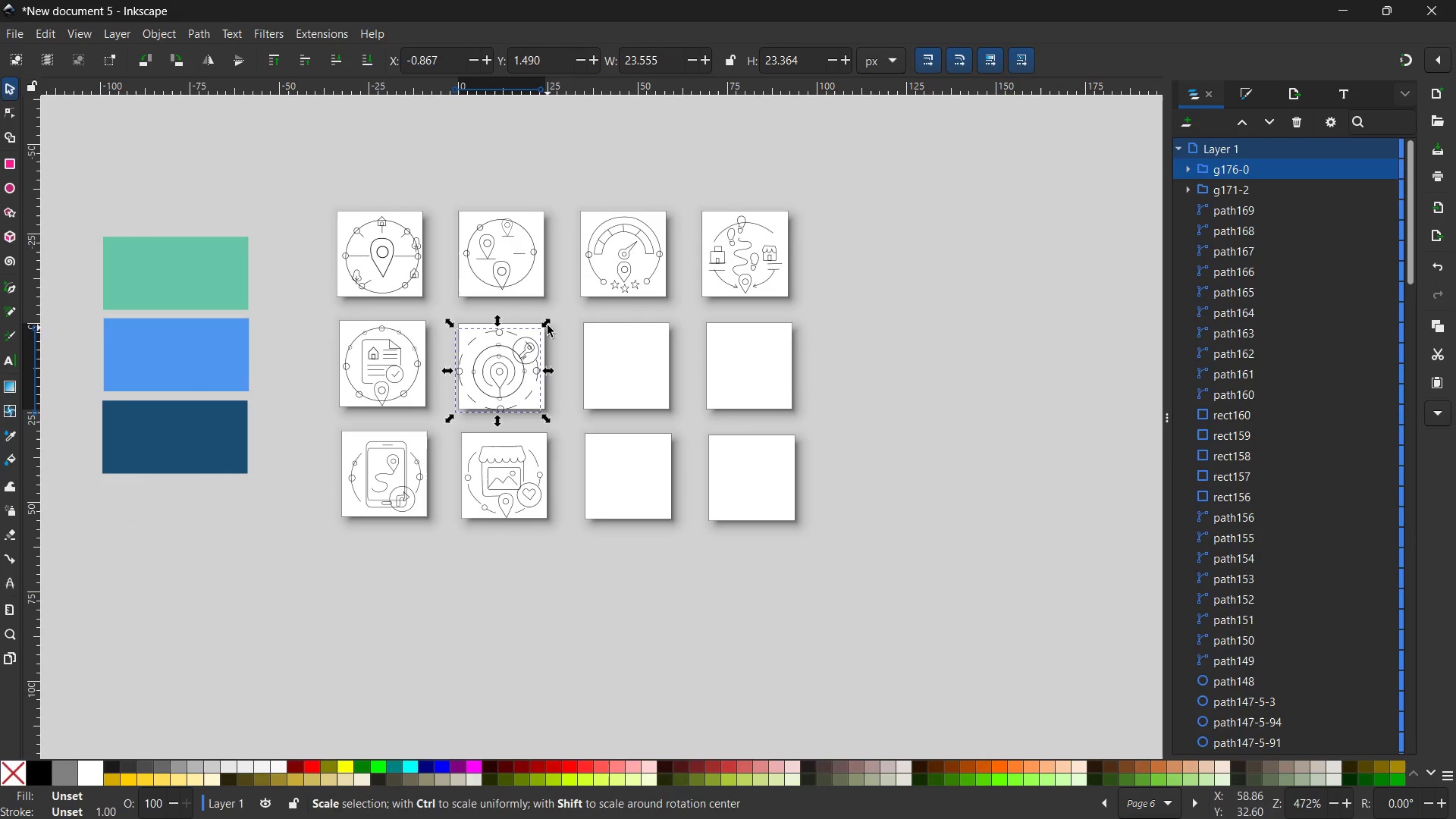 
hold_key(key=ControlLeft, duration=0.92)
left_click_drag(start_coordinate=[548, 322], to_coordinate=[540, 330])
 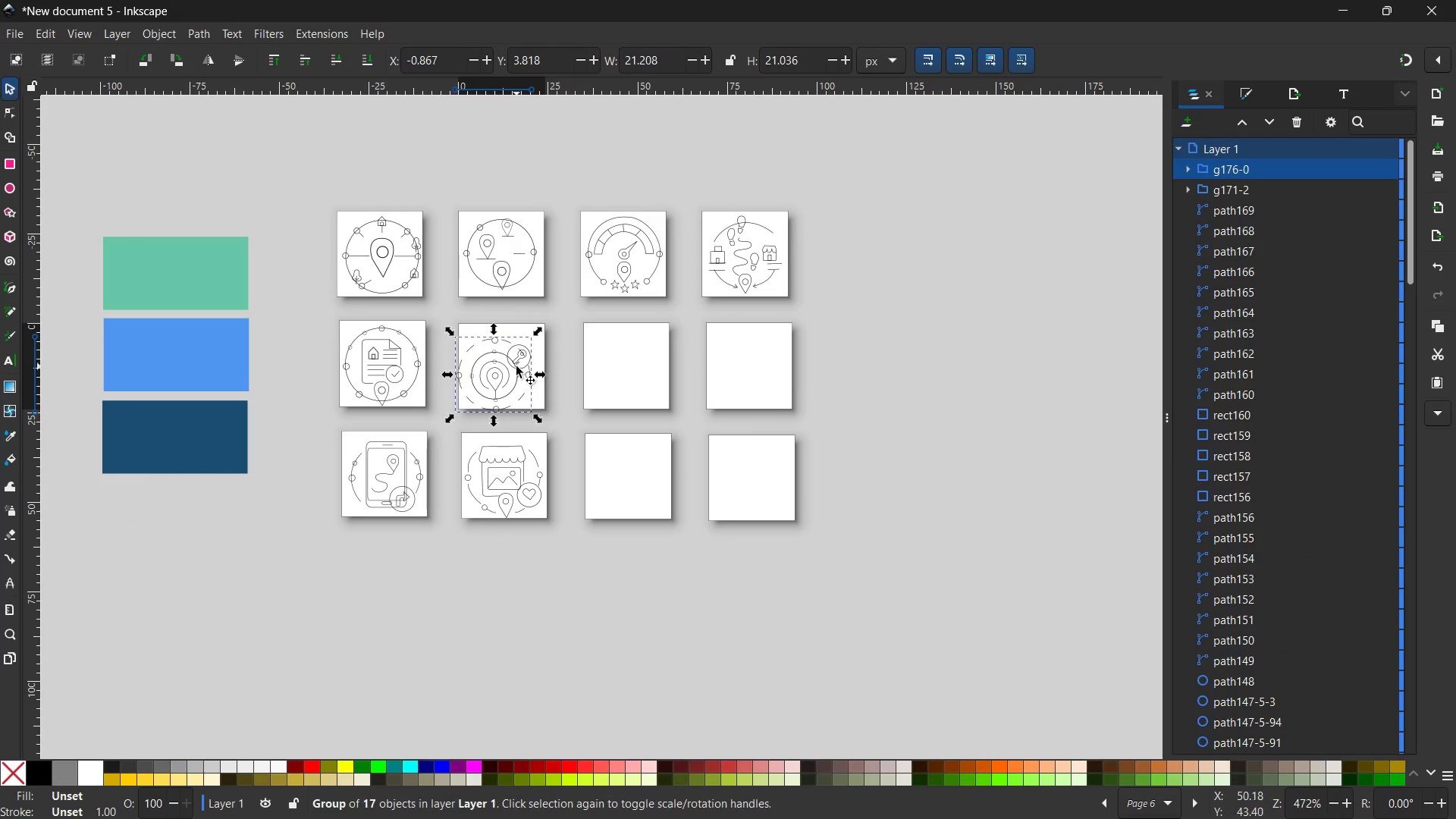 
left_click_drag(start_coordinate=[516, 366], to_coordinate=[523, 357])
 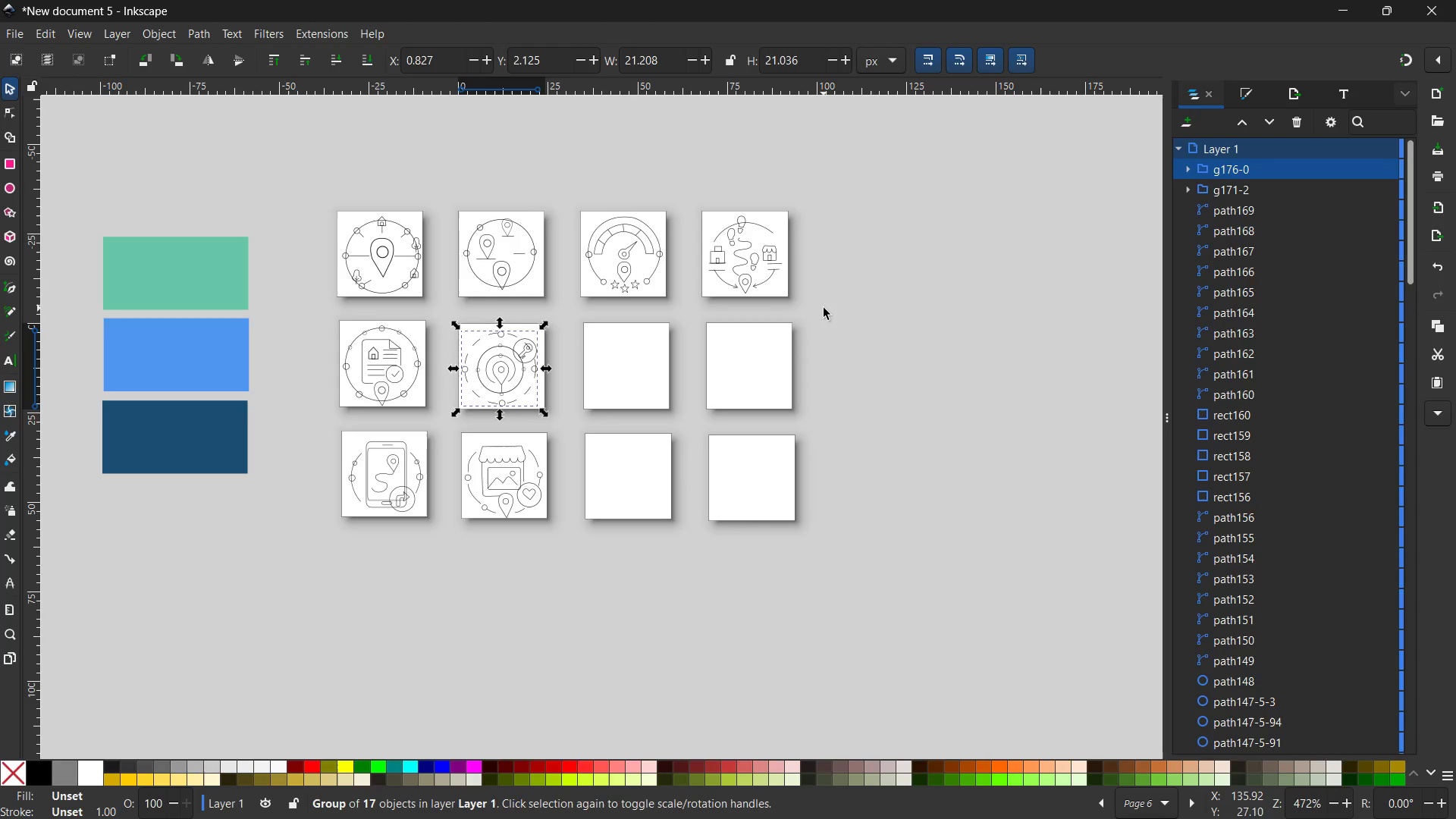 
hold_key(key=Space, duration=0.97)
 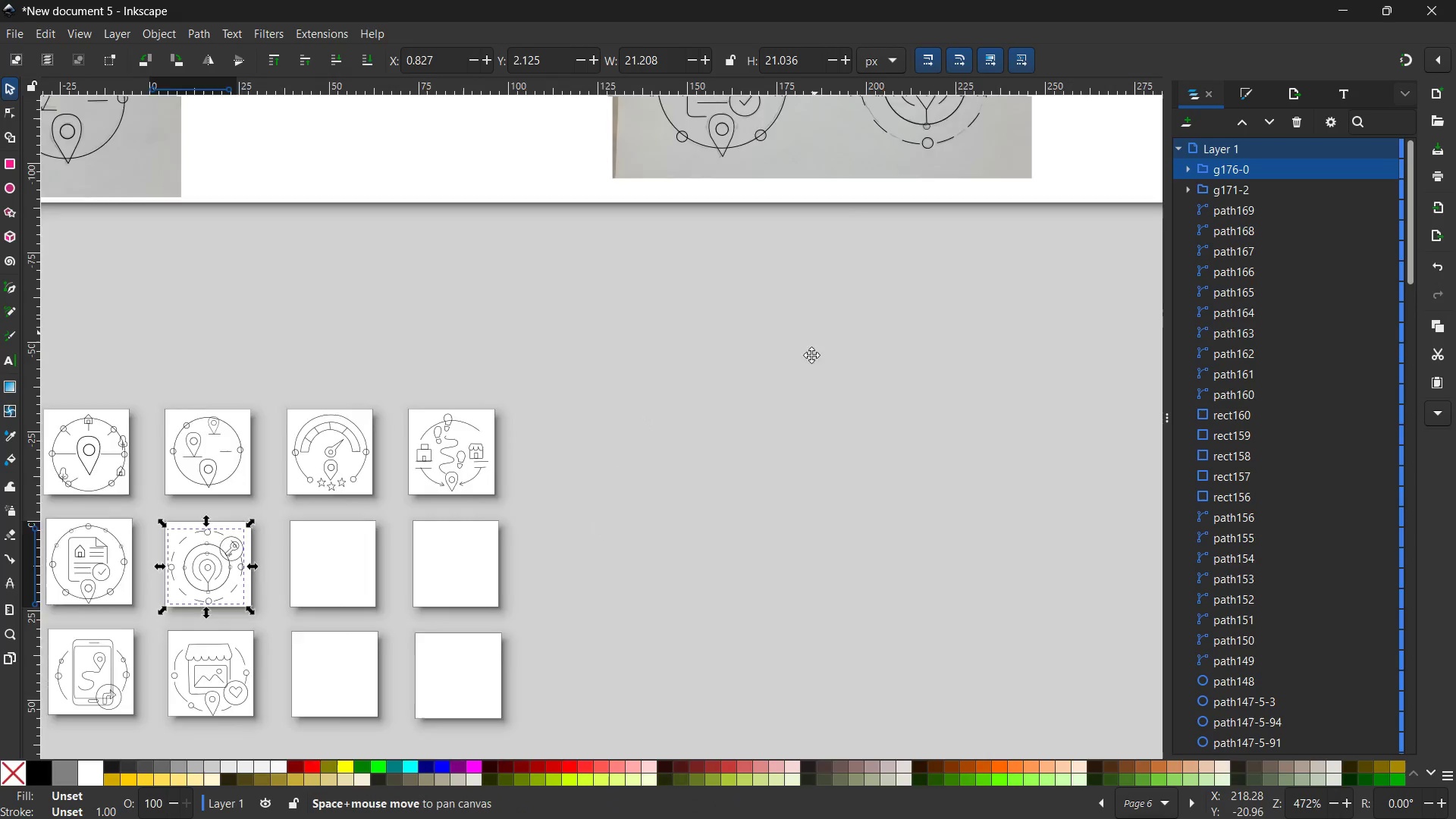 
left_click_drag(start_coordinate=[822, 307], to_coordinate=[525, 520])
 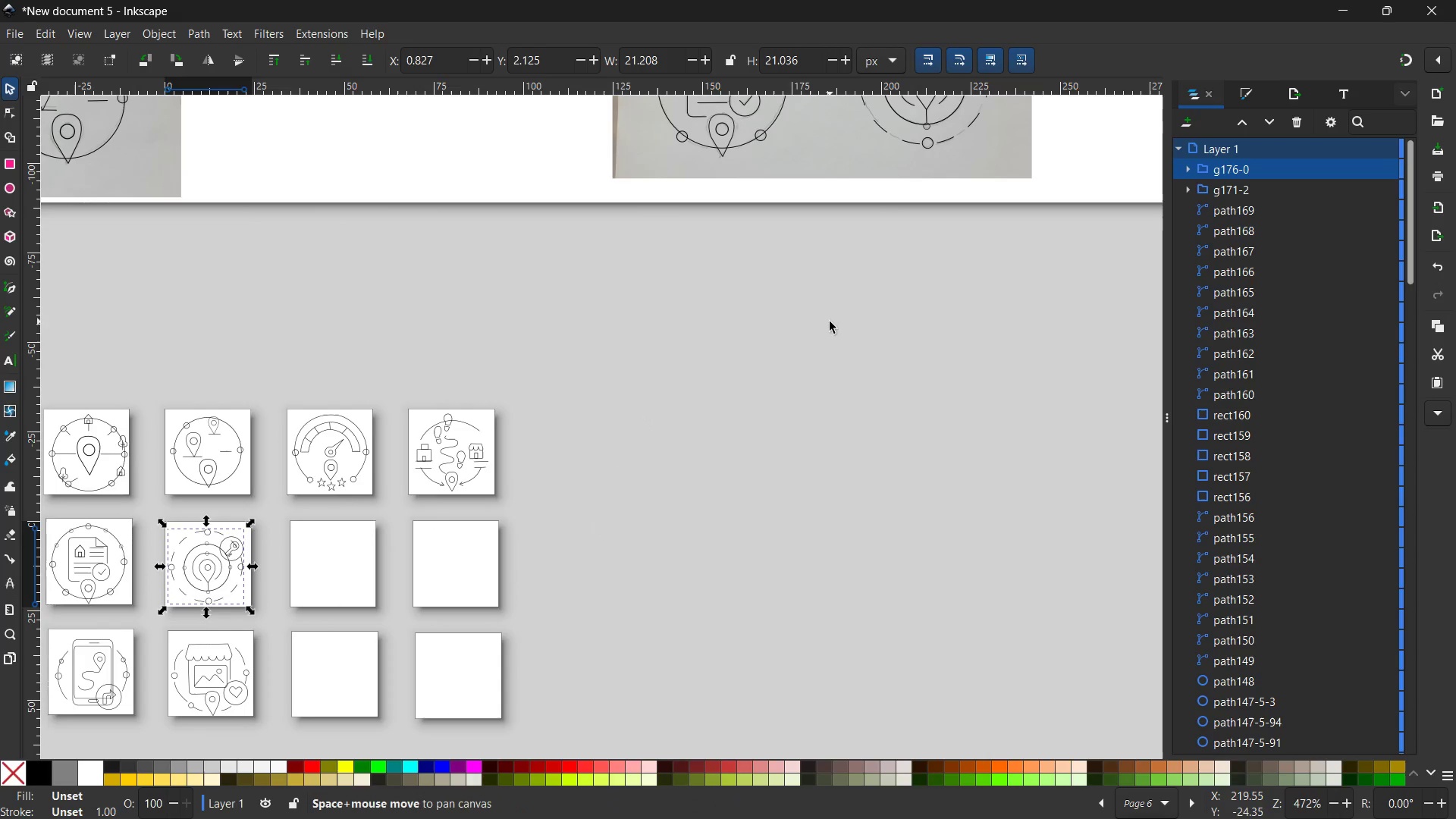 
hold_key(key=Space, duration=0.56)
 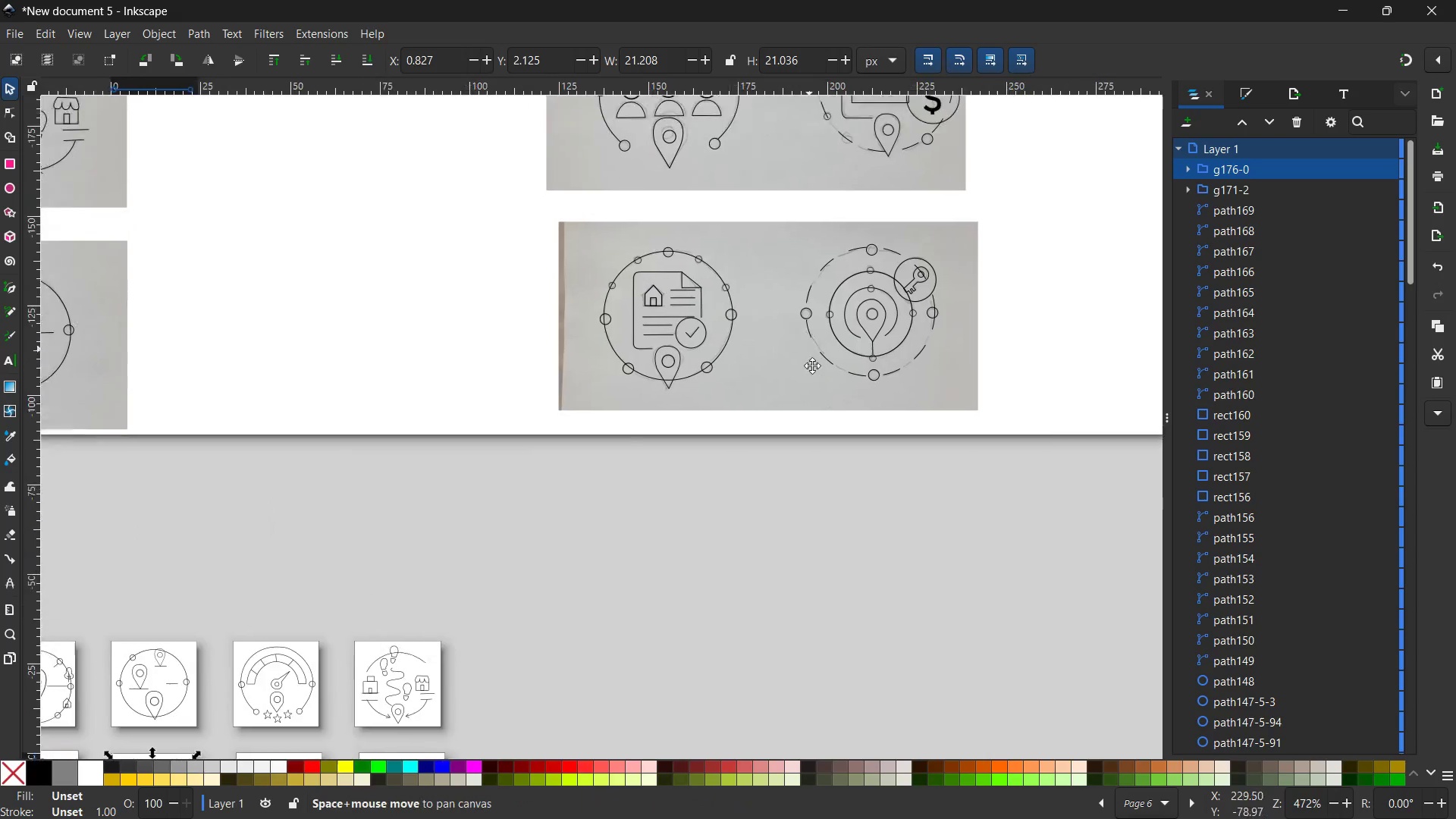 
left_click_drag(start_coordinate=[830, 322], to_coordinate=[779, 554])
 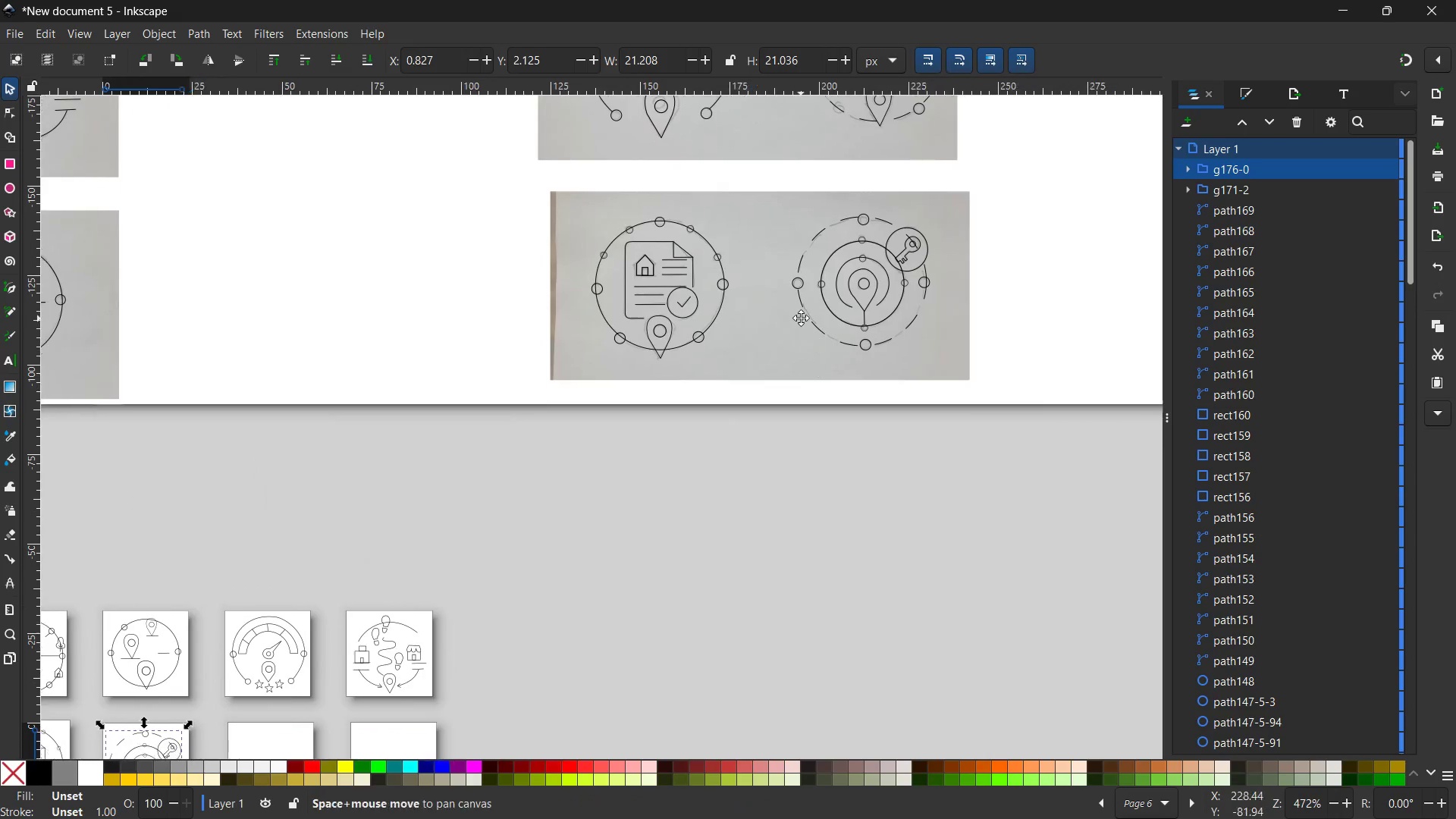 
hold_key(key=Space, duration=0.83)
 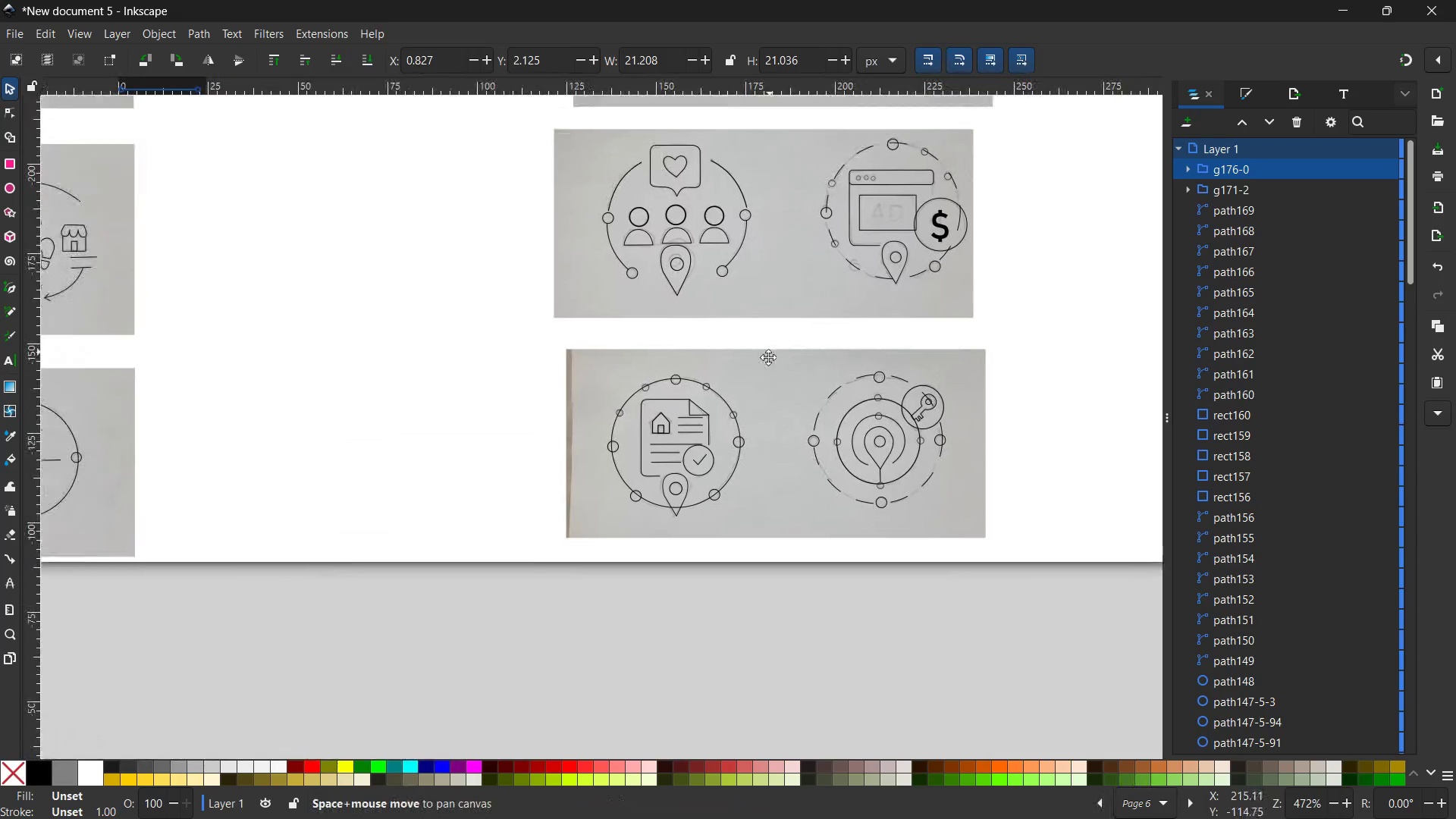 
left_click_drag(start_coordinate=[801, 318], to_coordinate=[831, 479])
 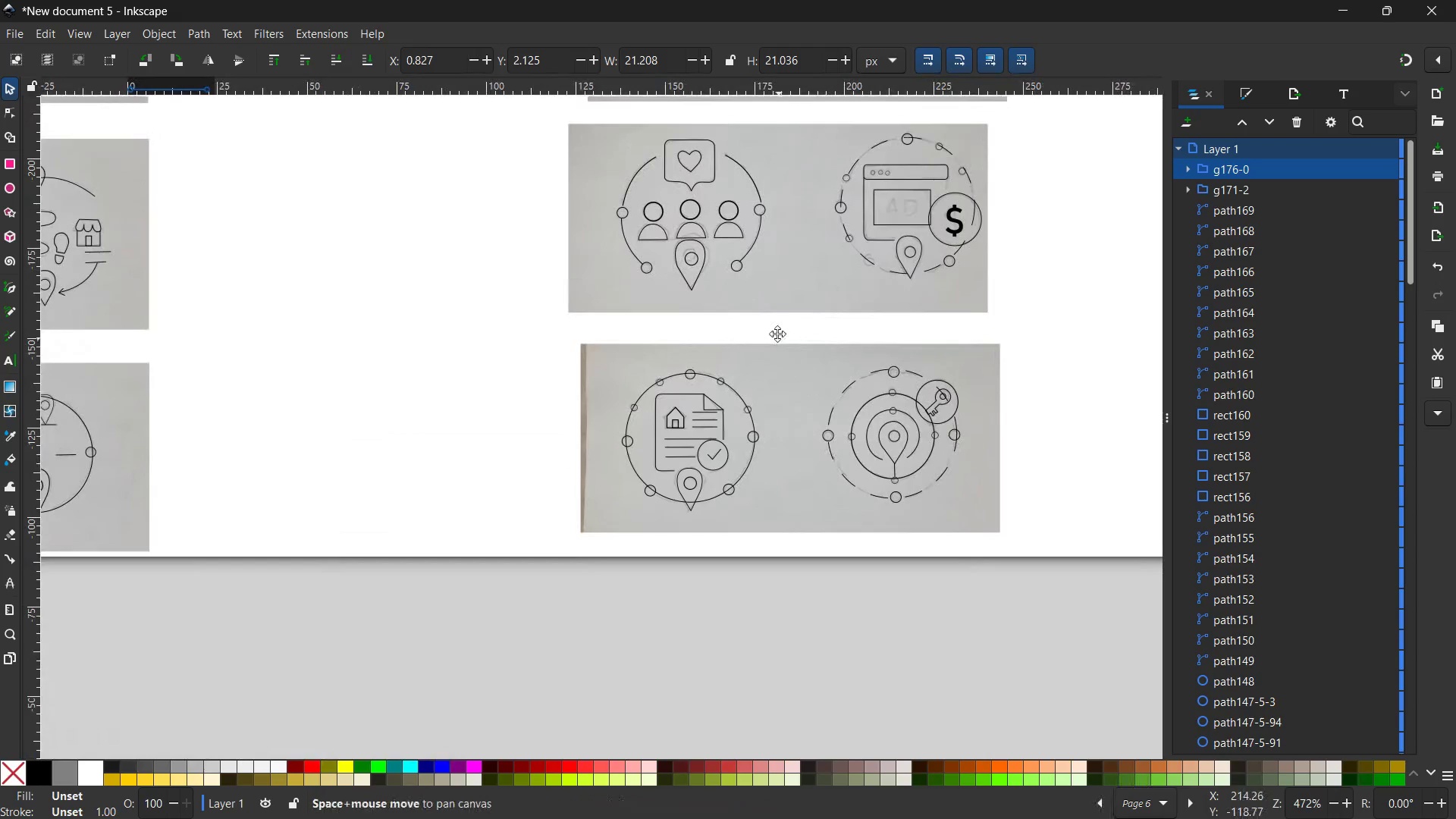 
hold_key(key=Space, duration=0.58)
 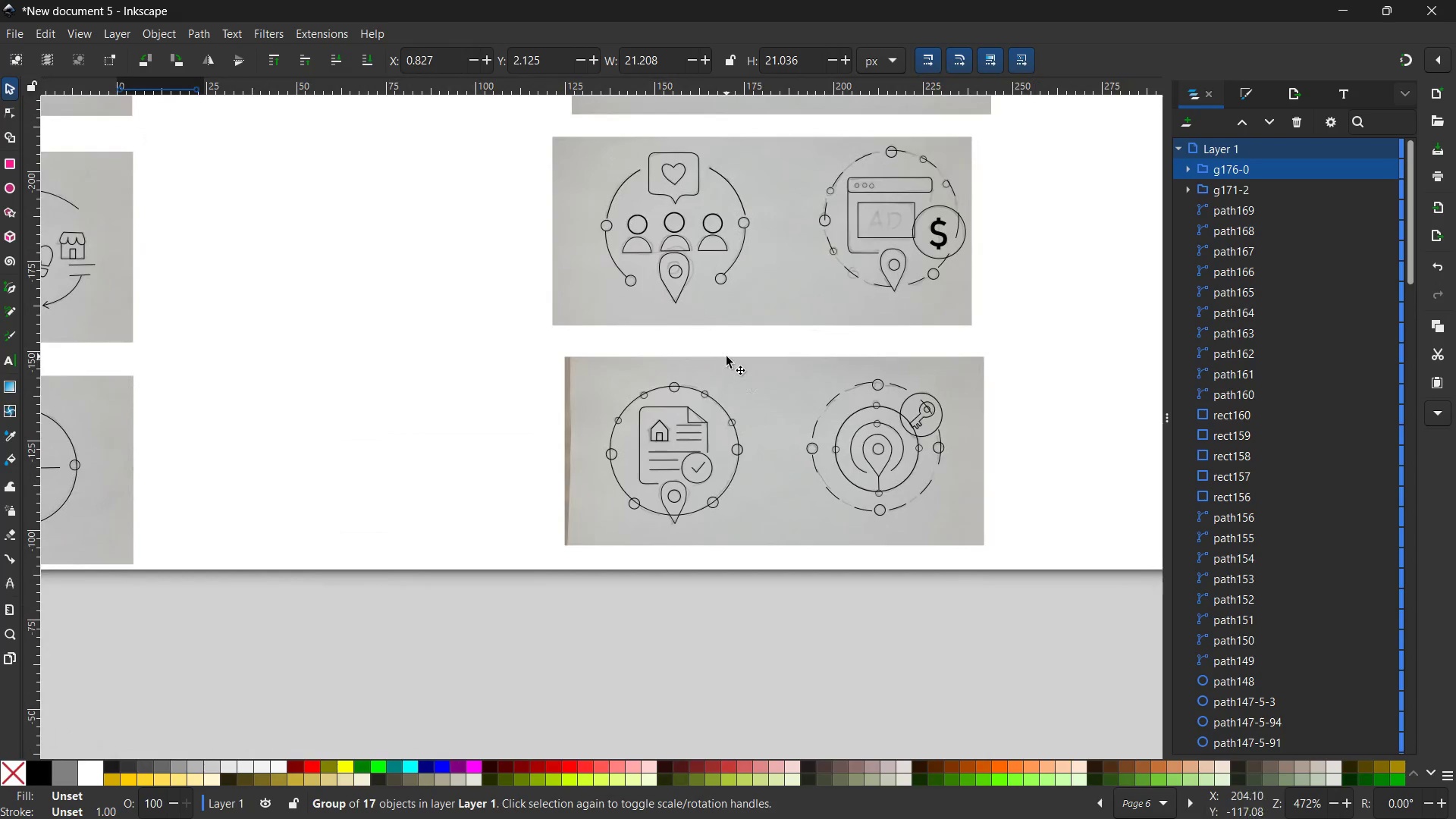 
left_click_drag(start_coordinate=[777, 333], to_coordinate=[768, 359])
 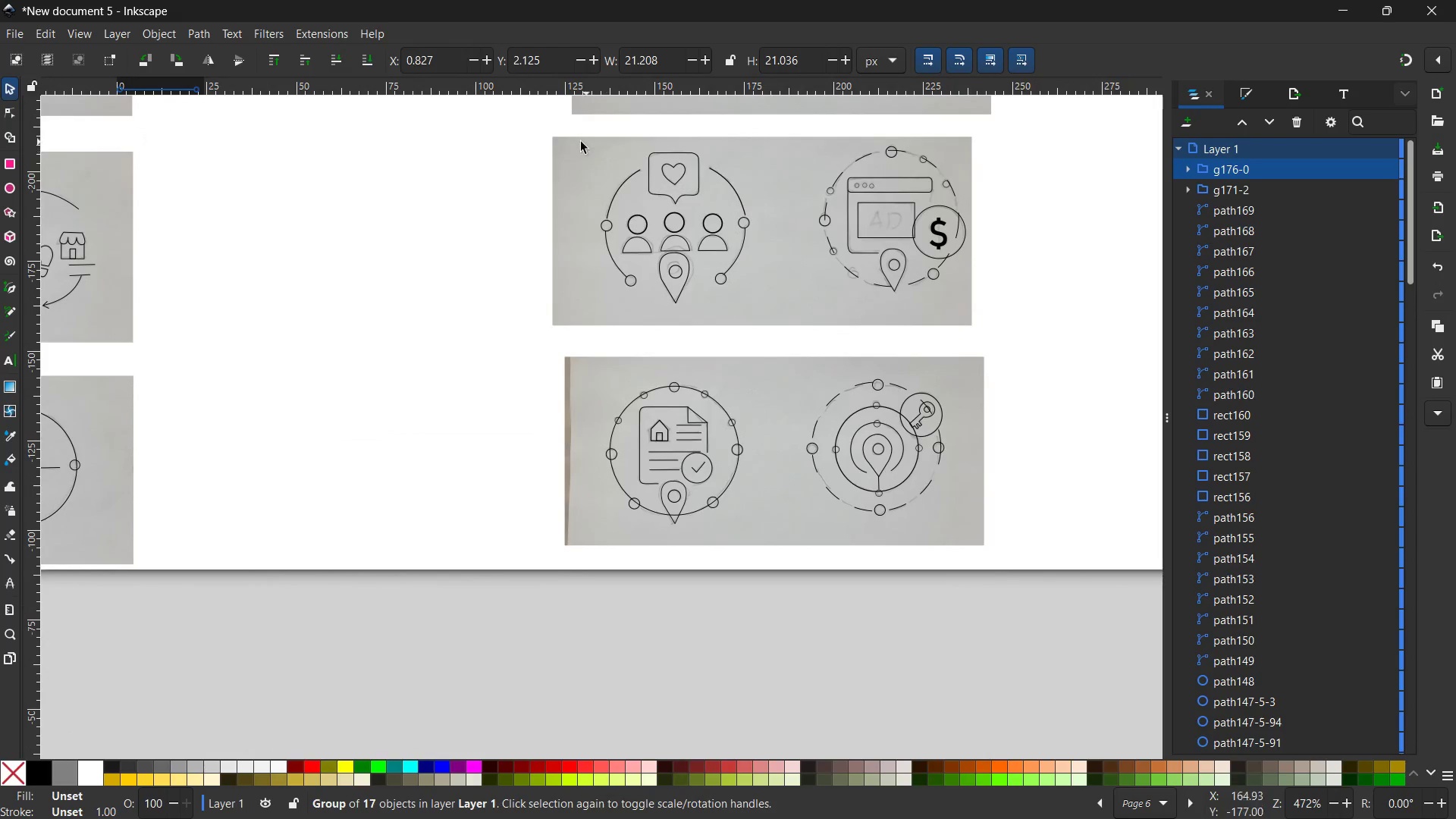 
left_click_drag(start_coordinate=[570, 133], to_coordinate=[792, 342])
 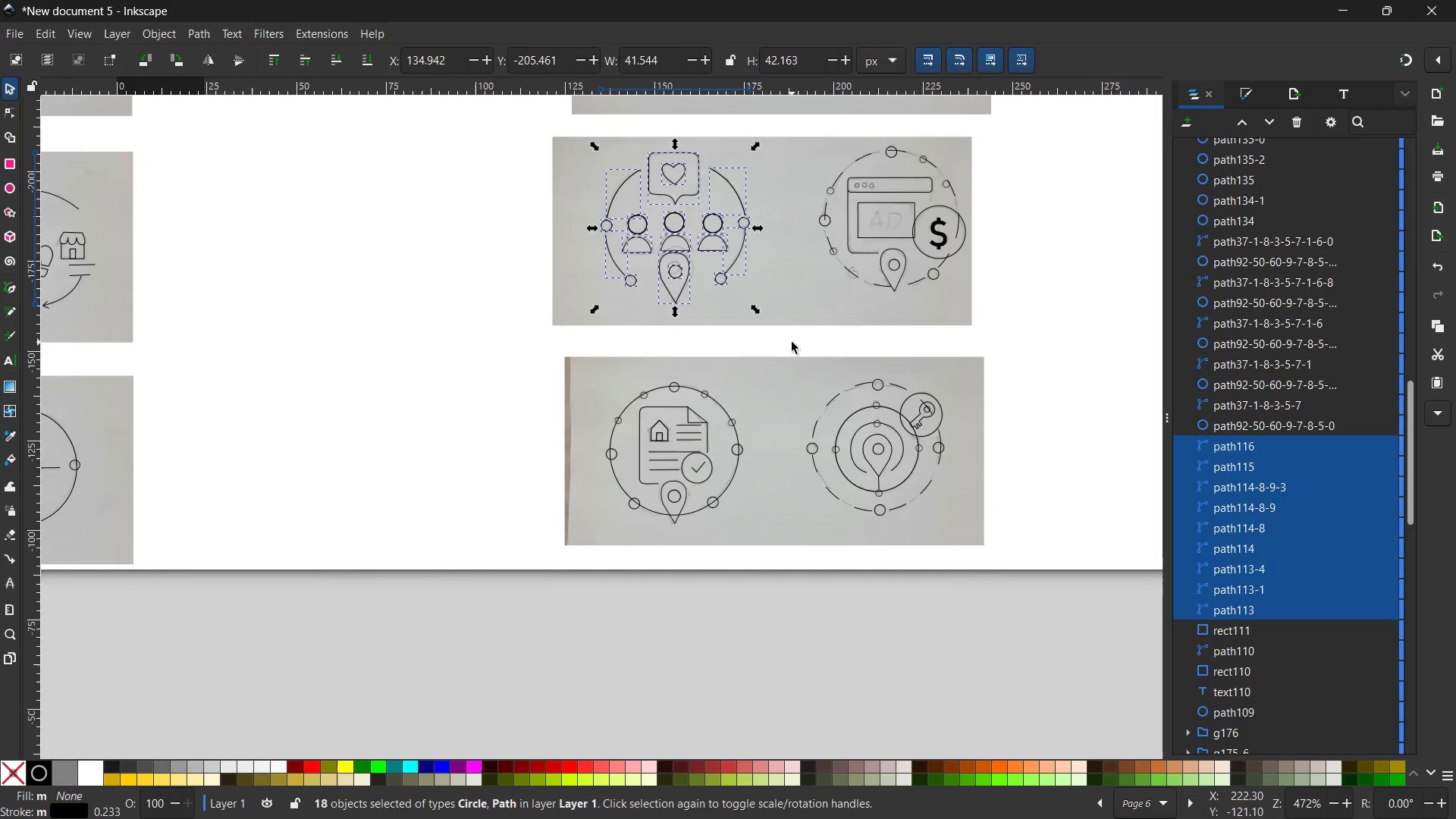 
key(Control+G)
 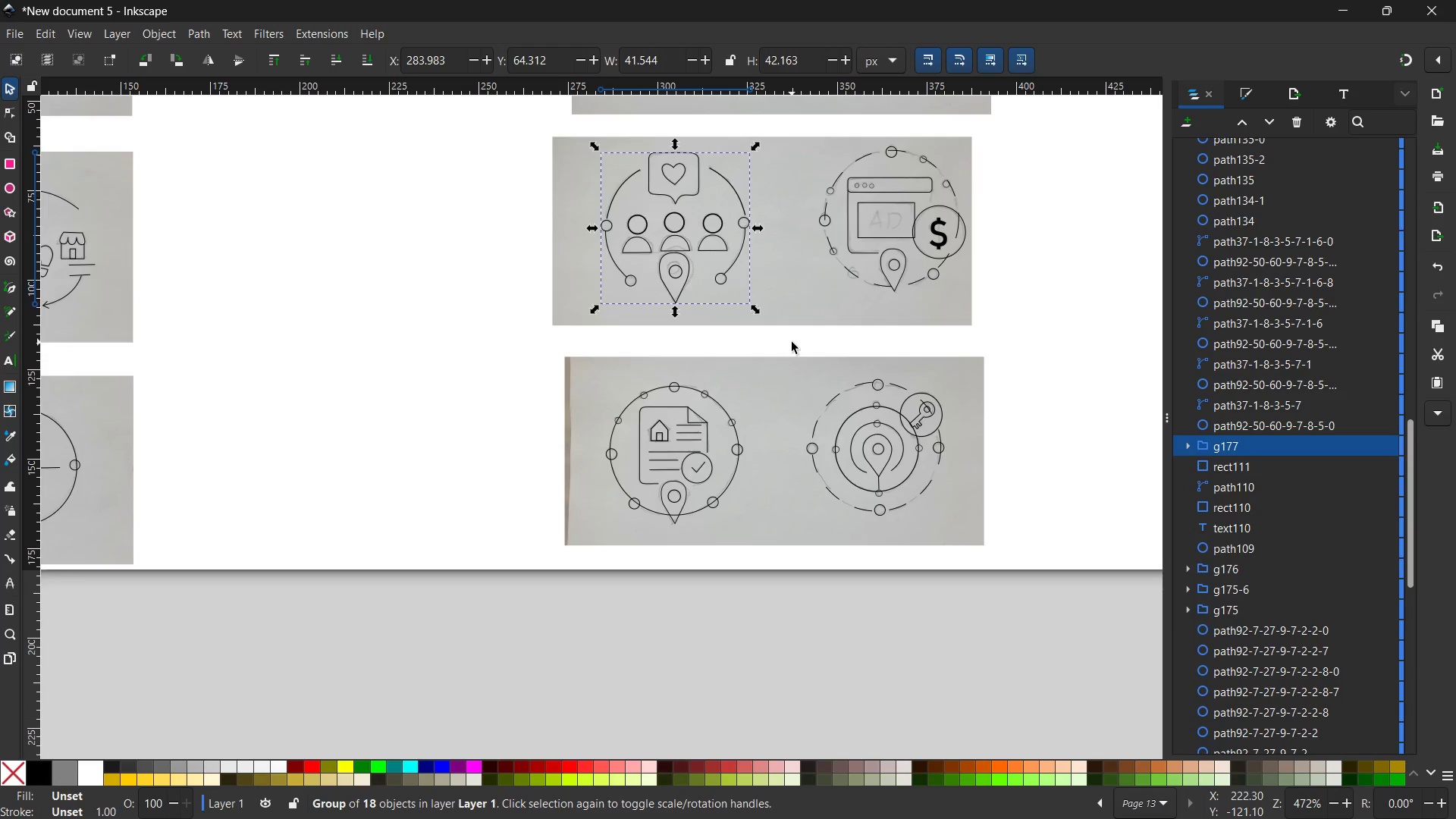 
key(Control+C)
 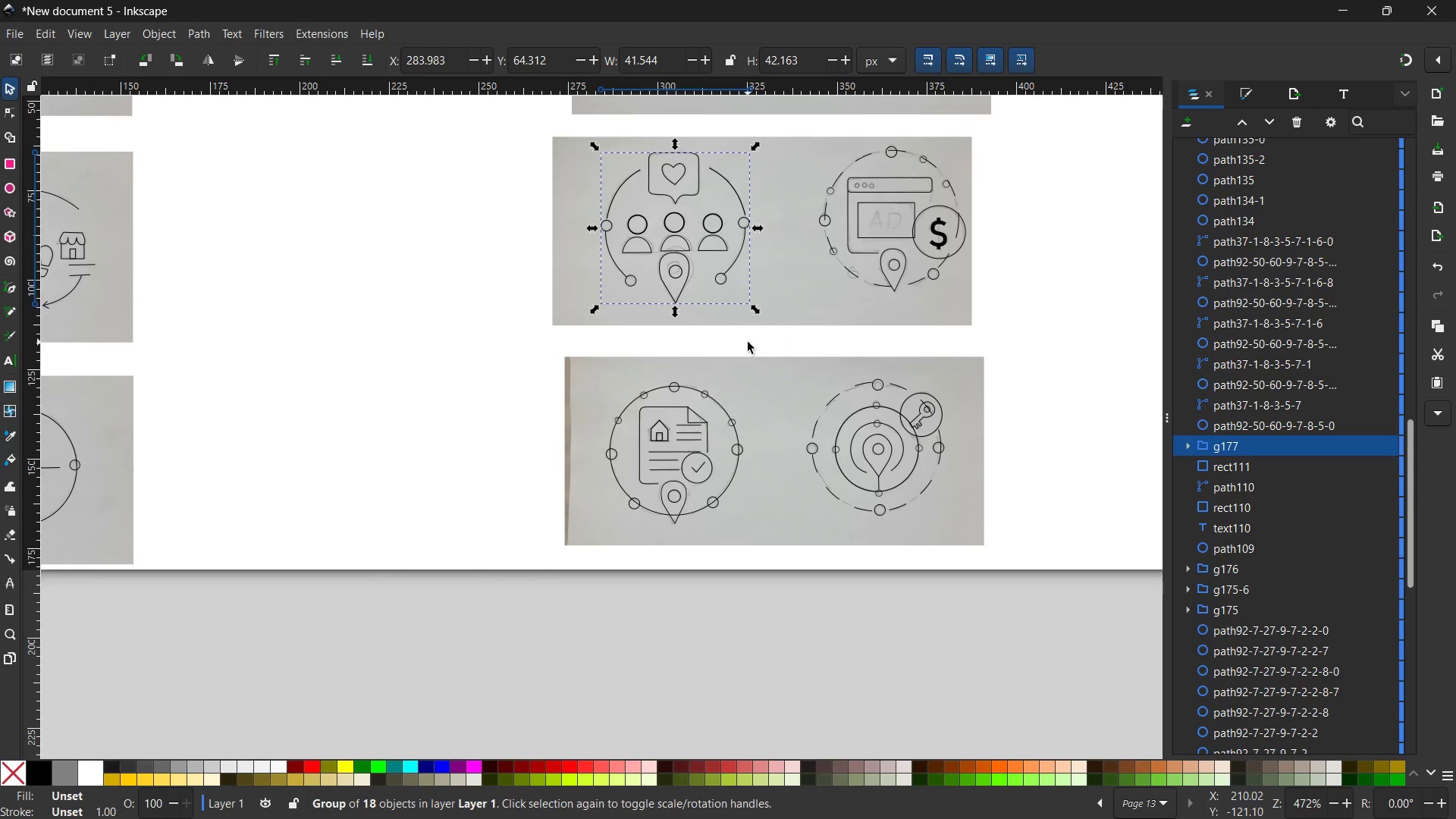 
scroll: coordinate [748, 342], scroll_direction: down, amount: 9.0
 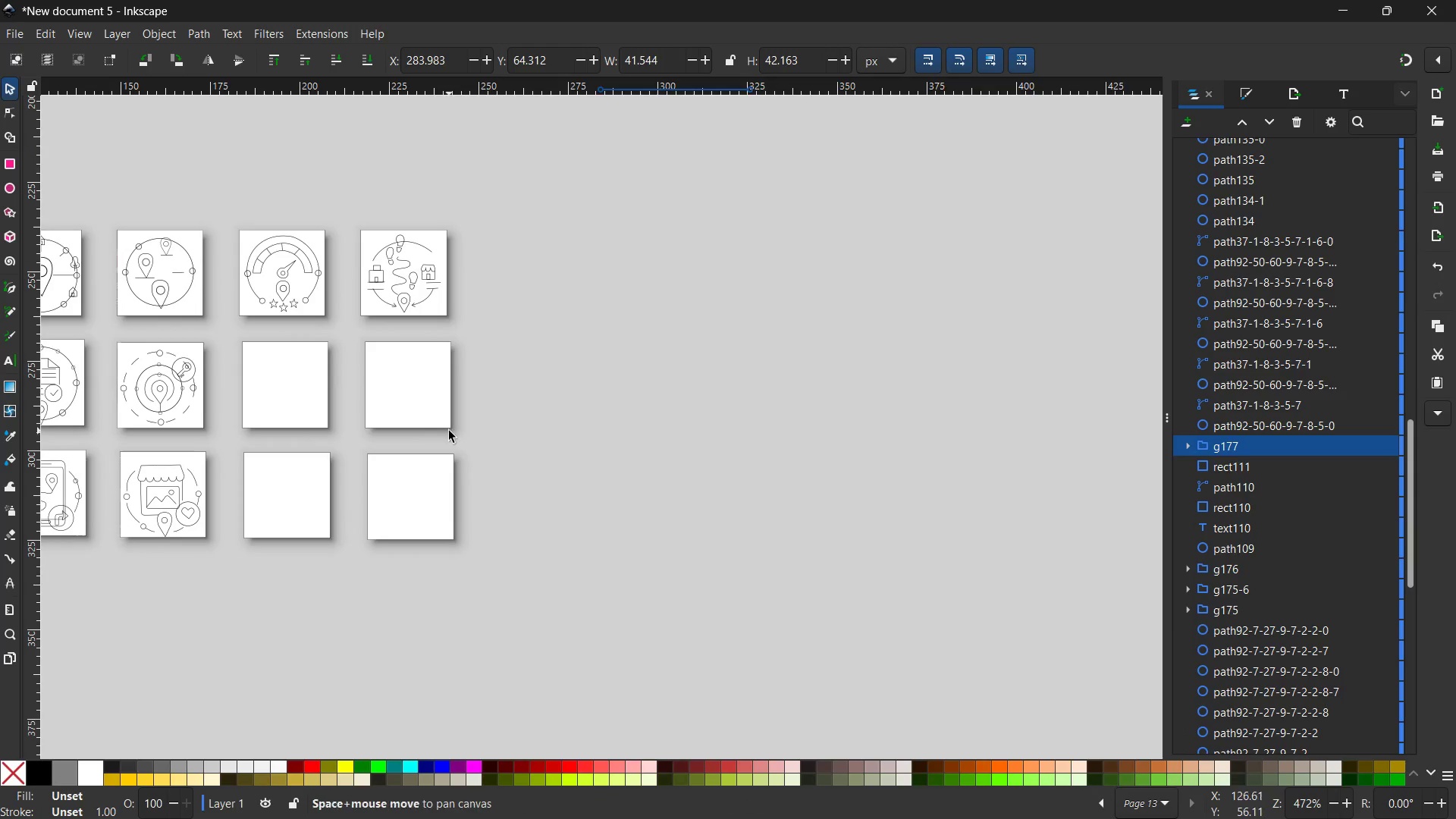 
hold_key(key=Space, duration=0.64)
 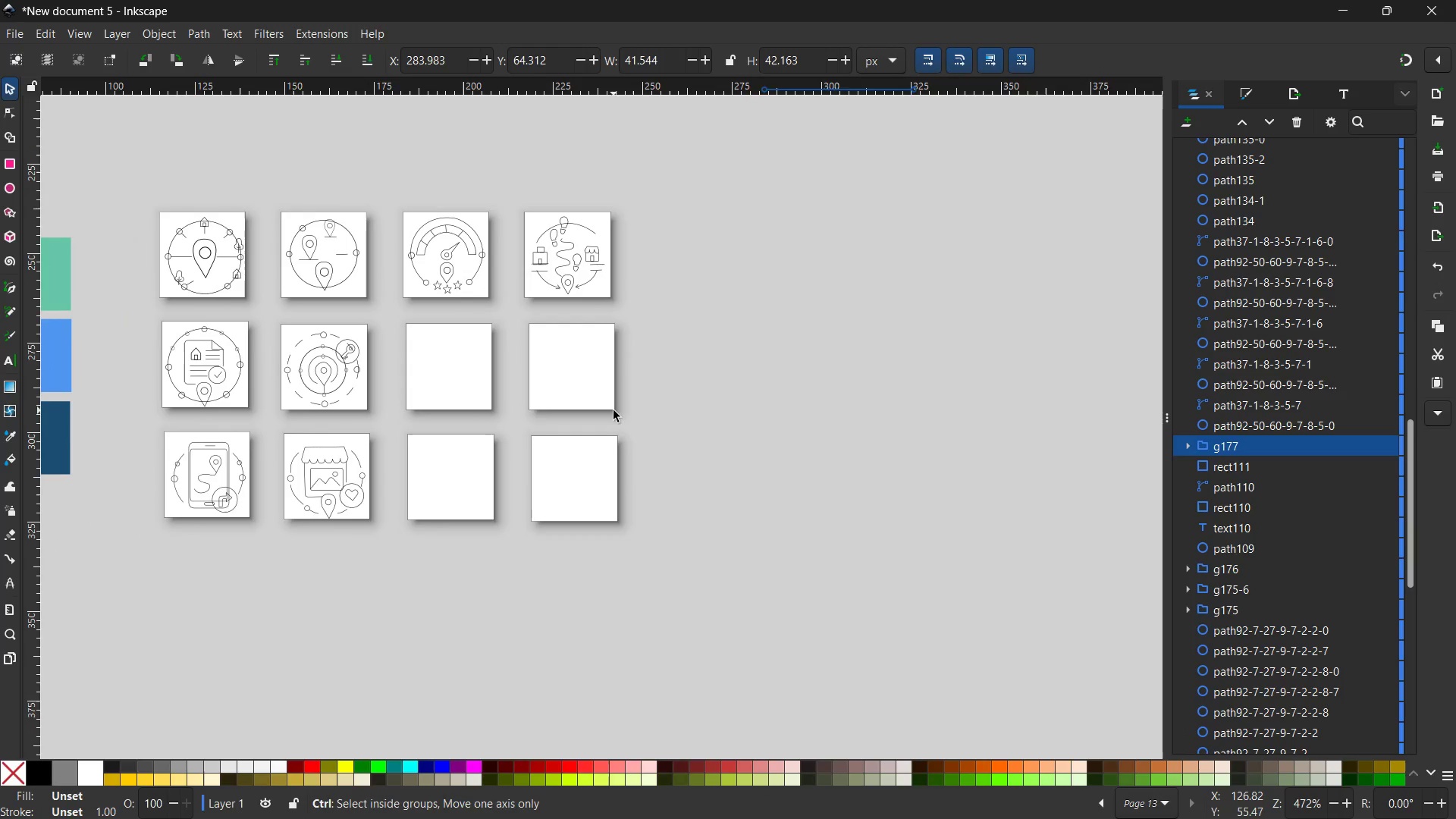 
left_click_drag(start_coordinate=[449, 431], to_coordinate=[613, 413])
 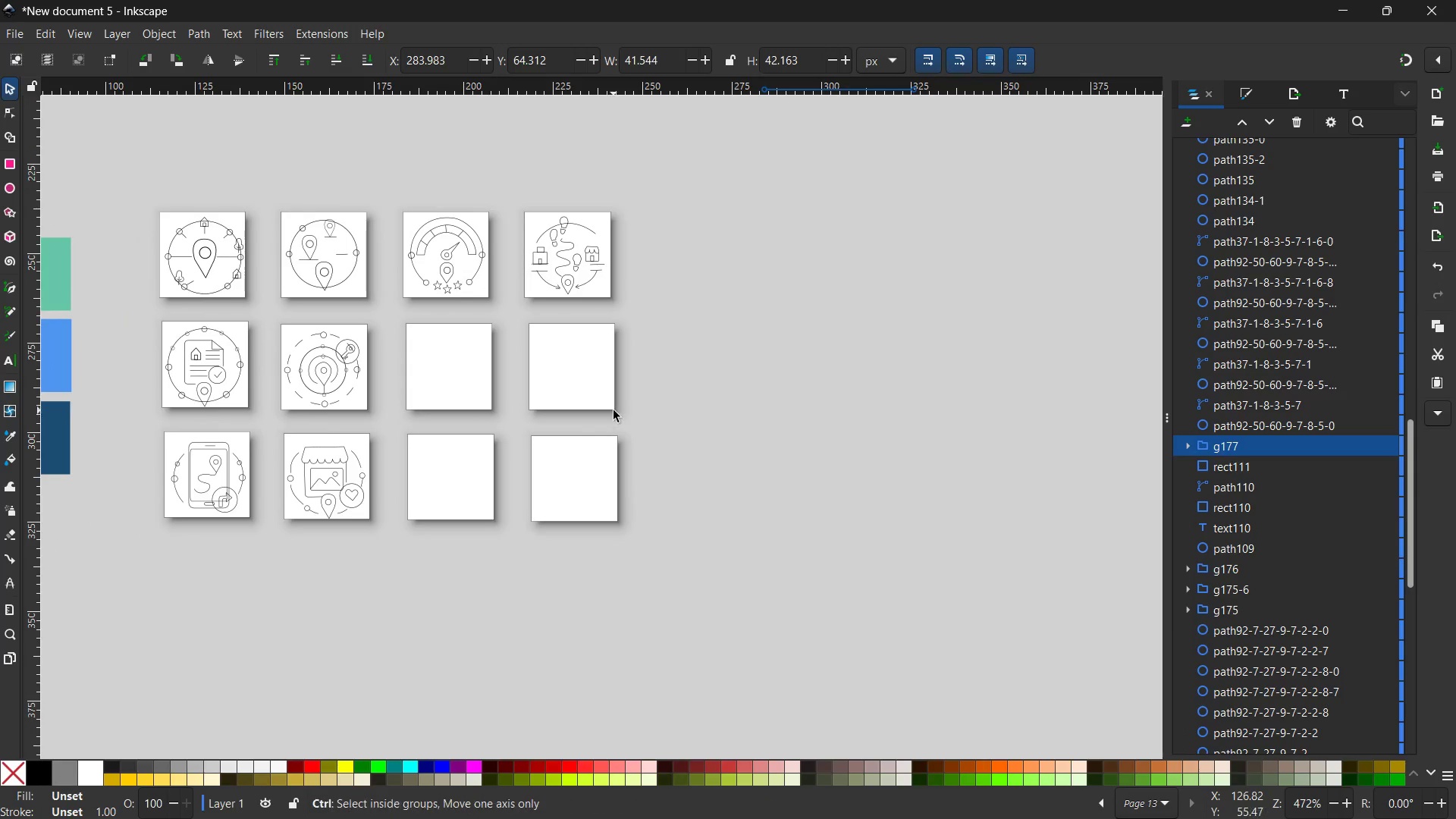 
key(Control+V)
 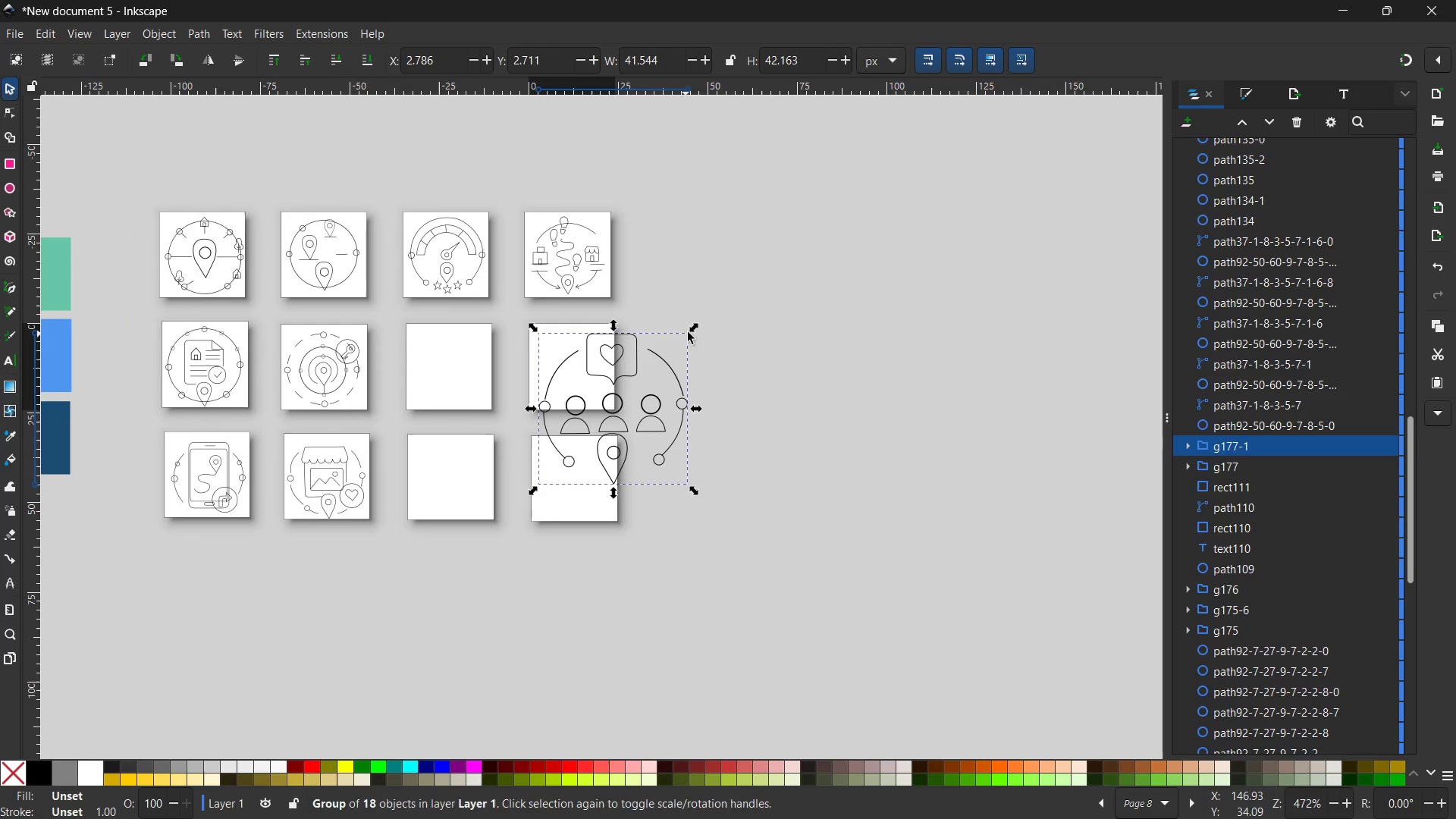 
hold_key(key=ControlLeft, duration=1.42)
left_click_drag(start_coordinate=[694, 326], to_coordinate=[651, 381])
 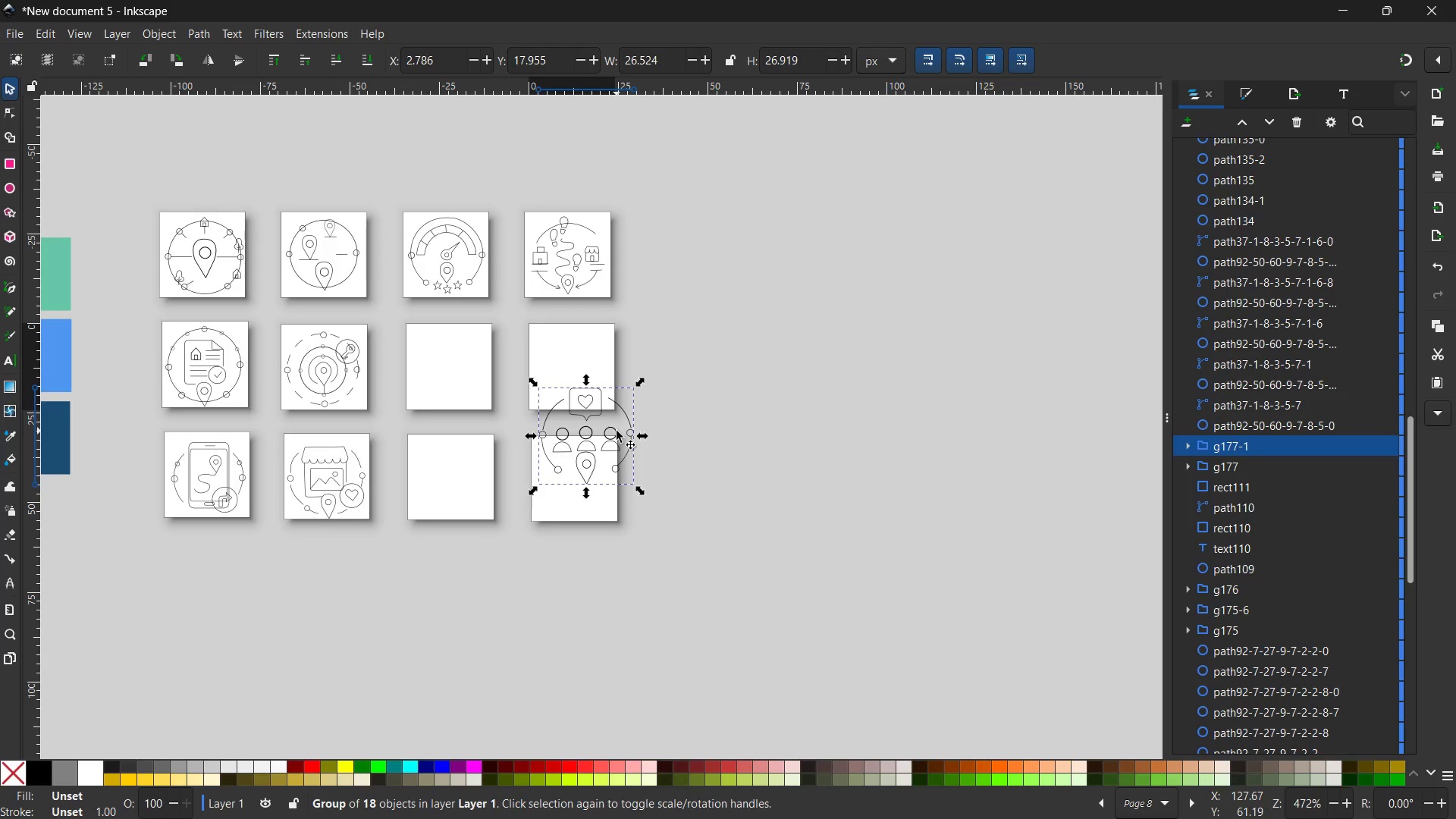 
left_click_drag(start_coordinate=[617, 431], to_coordinate=[475, 371])
 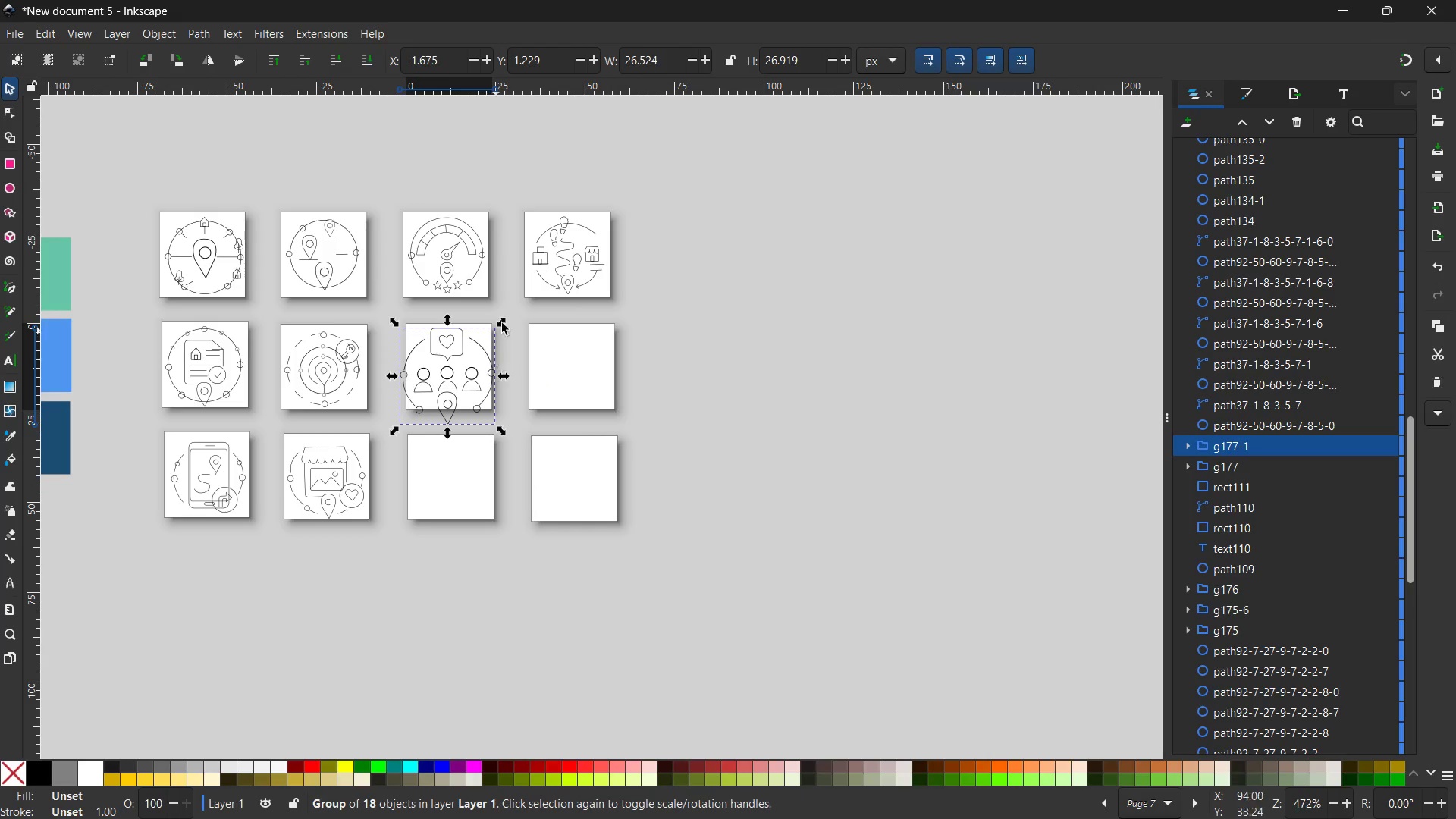 
hold_key(key=ControlLeft, duration=1.0)
left_click_drag(start_coordinate=[504, 319], to_coordinate=[488, 334])
 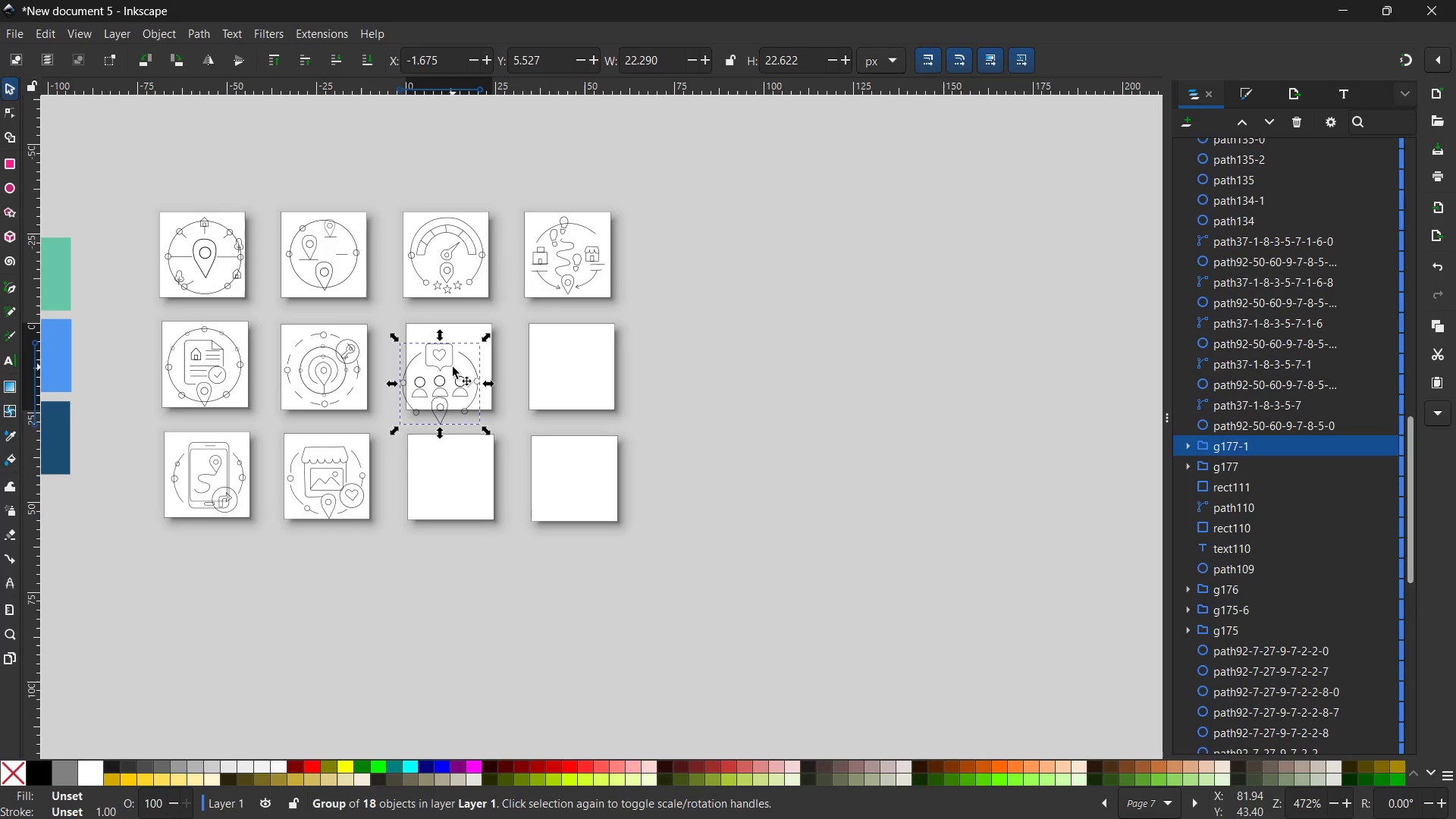 
left_click_drag(start_coordinate=[453, 367], to_coordinate=[462, 350])
 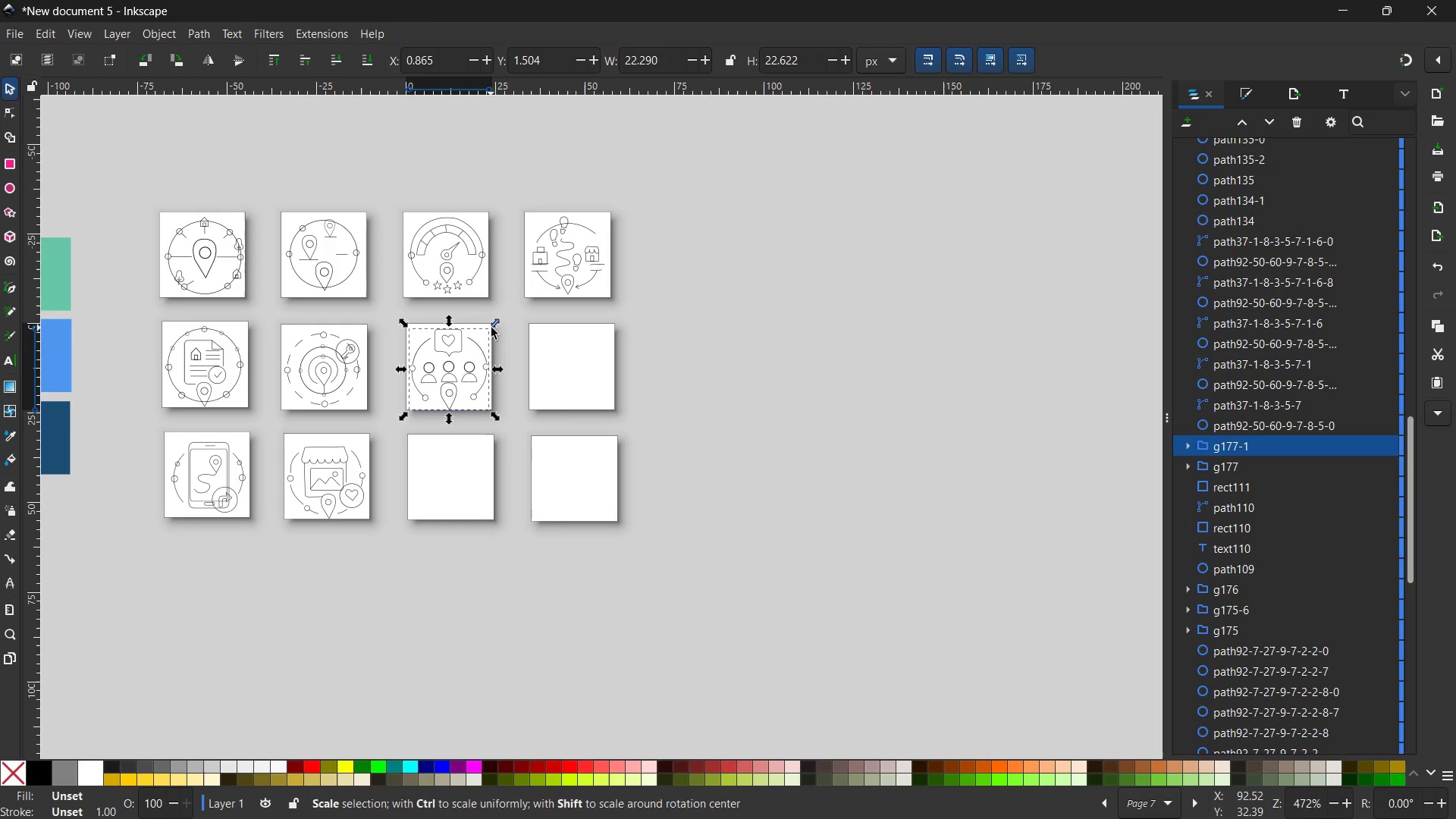 
hold_key(key=ControlLeft, duration=1.01)
left_click_drag(start_coordinate=[494, 326], to_coordinate=[493, 331])
 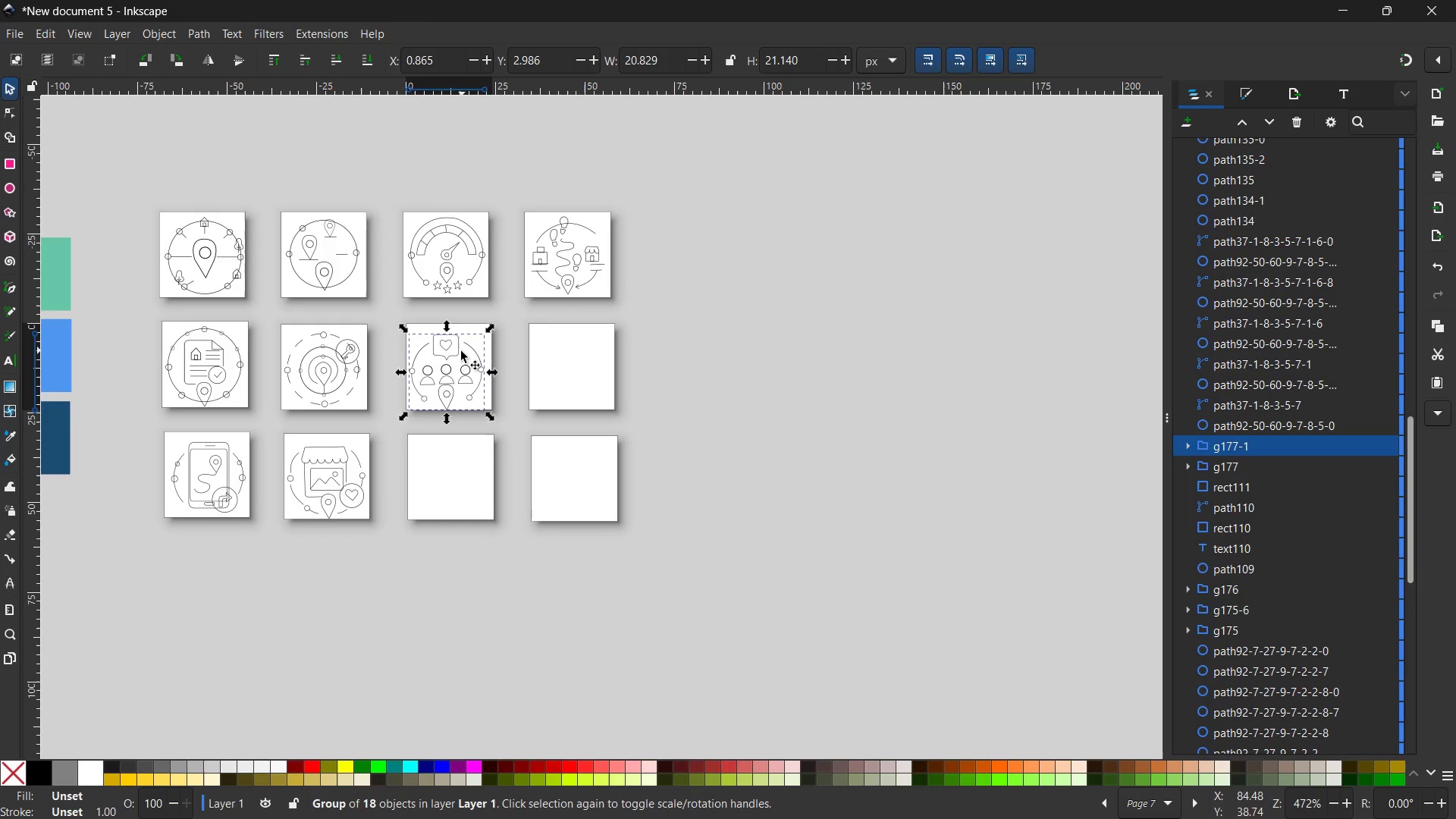 
left_click_drag(start_coordinate=[460, 352], to_coordinate=[465, 346])
 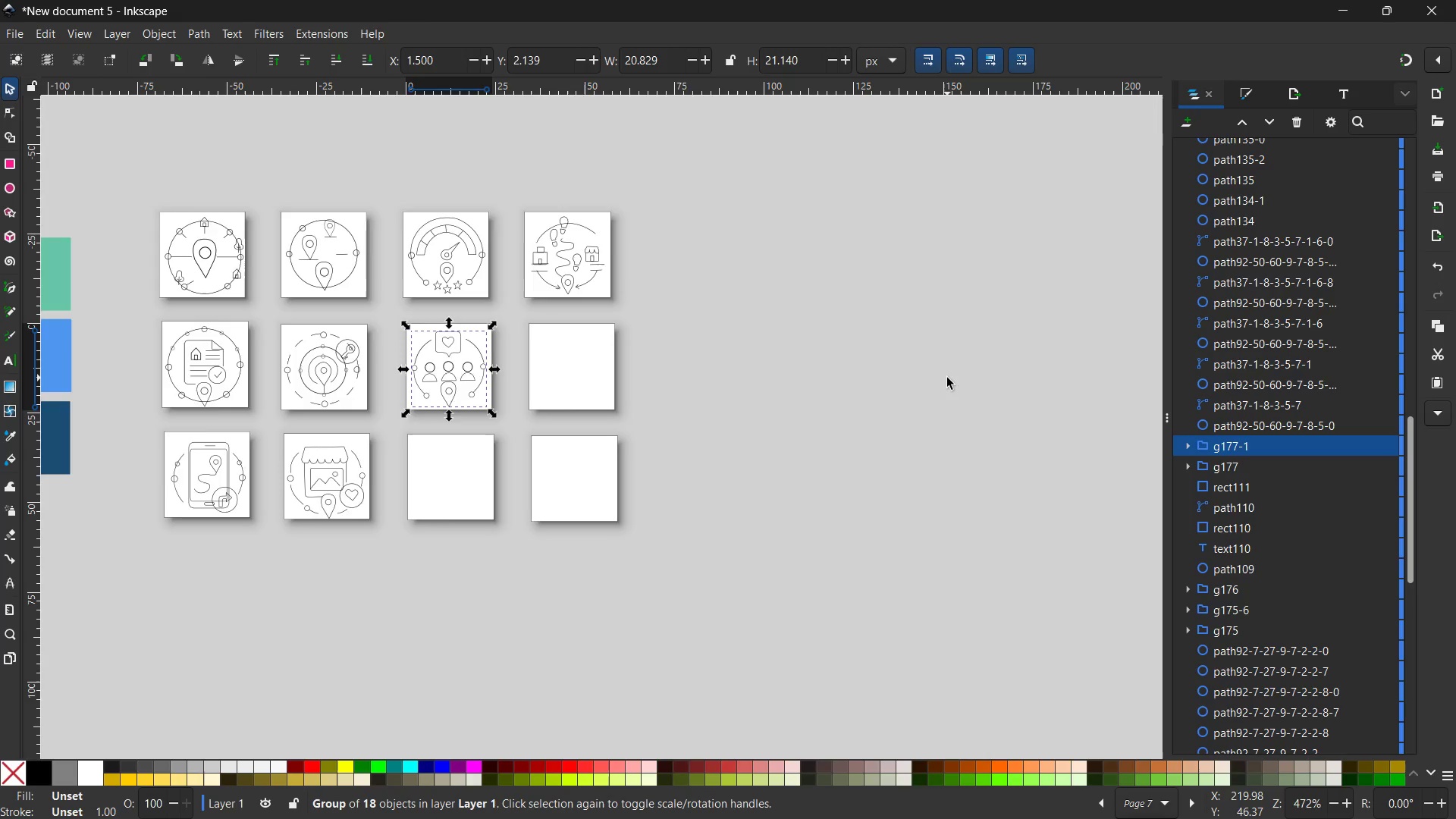 
scroll: coordinate [947, 376], scroll_direction: up, amount: 3.0
 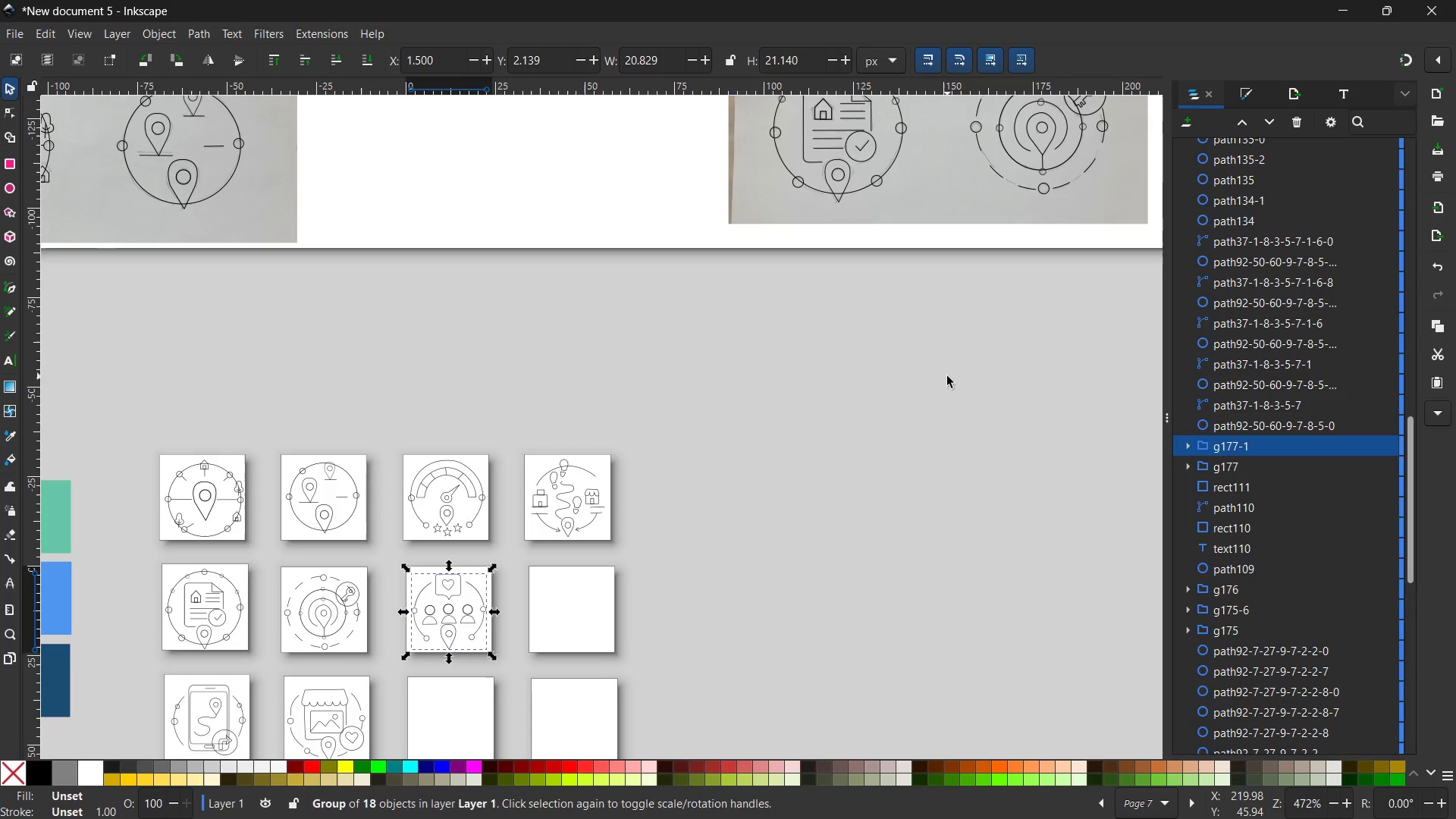 
hold_key(key=Space, duration=0.77)
 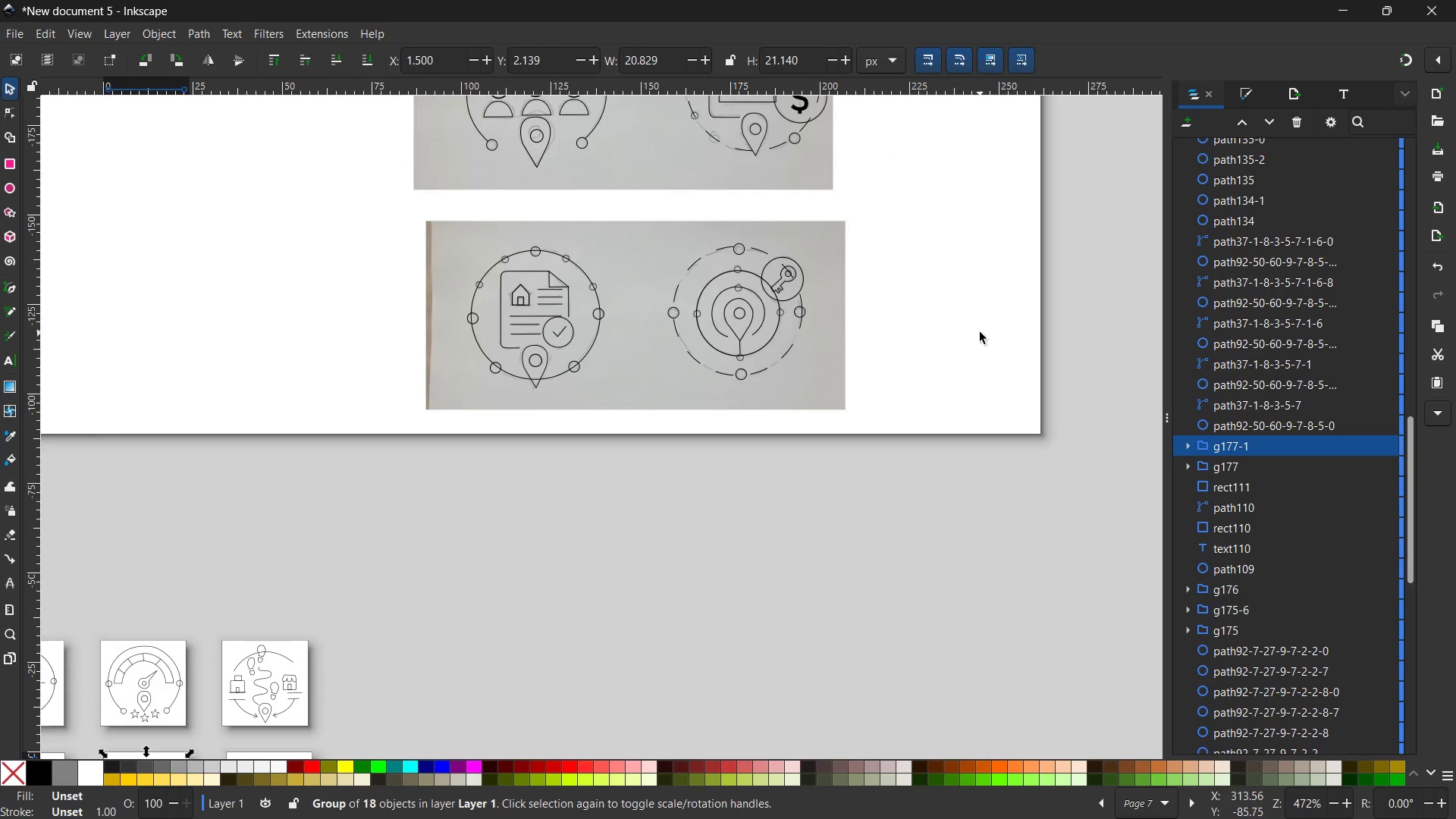 
left_click_drag(start_coordinate=[947, 376], to_coordinate=[645, 562])
 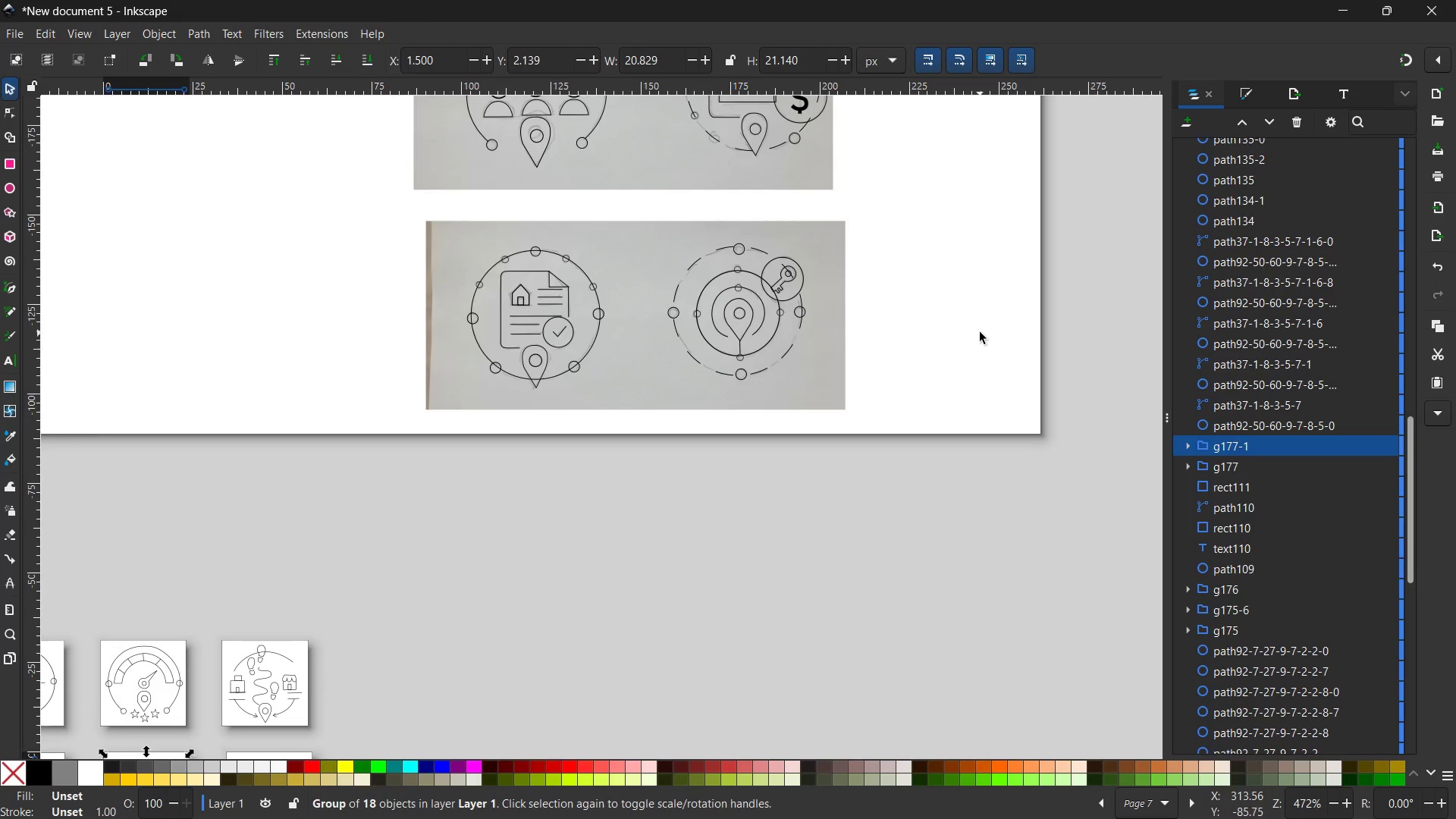 
hold_key(key=Space, duration=0.42)
 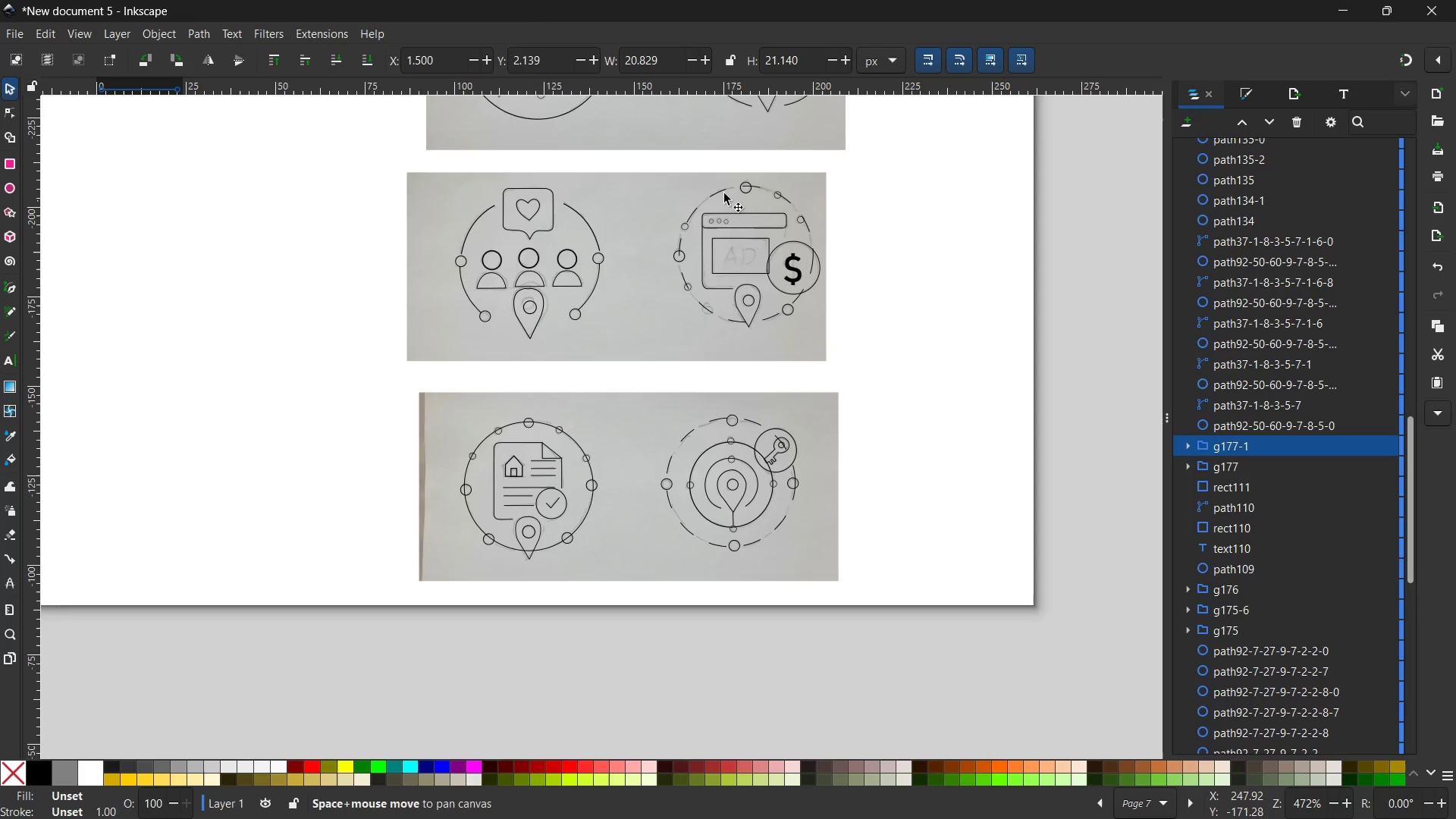 
left_click_drag(start_coordinate=[980, 332], to_coordinate=[973, 504])
 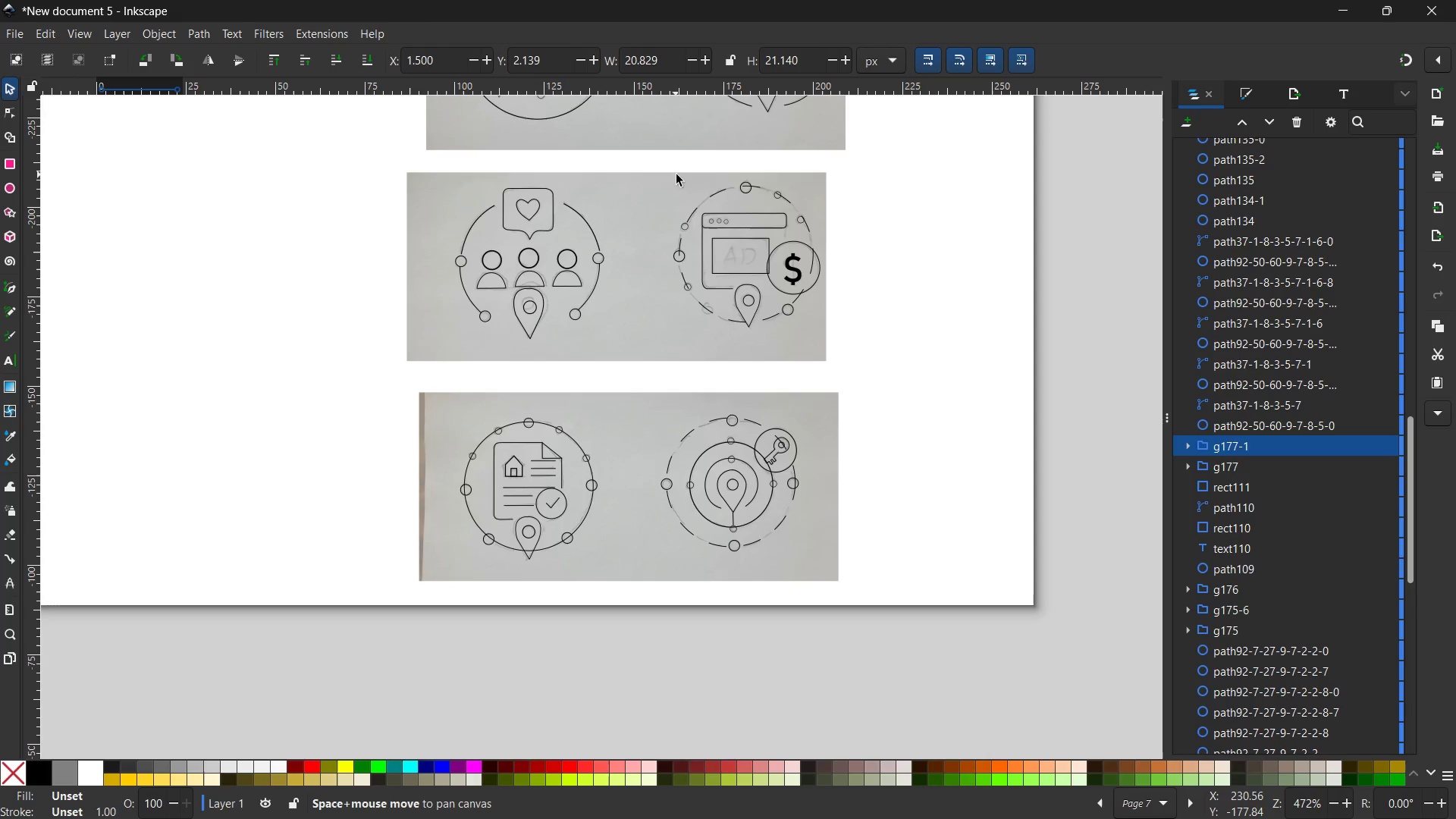 
left_click_drag(start_coordinate=[673, 174], to_coordinate=[854, 340])
 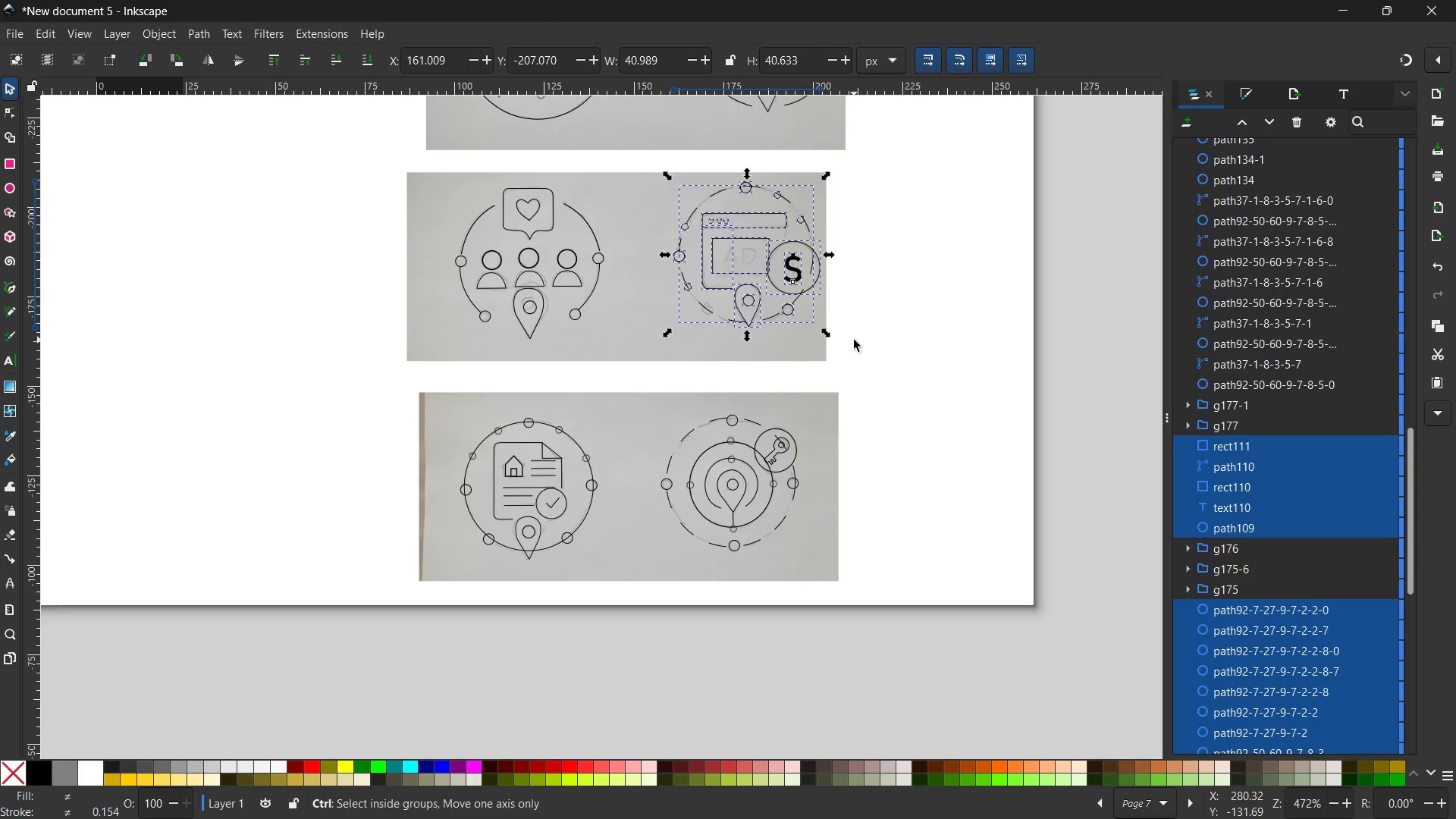 
key(Control+C)
 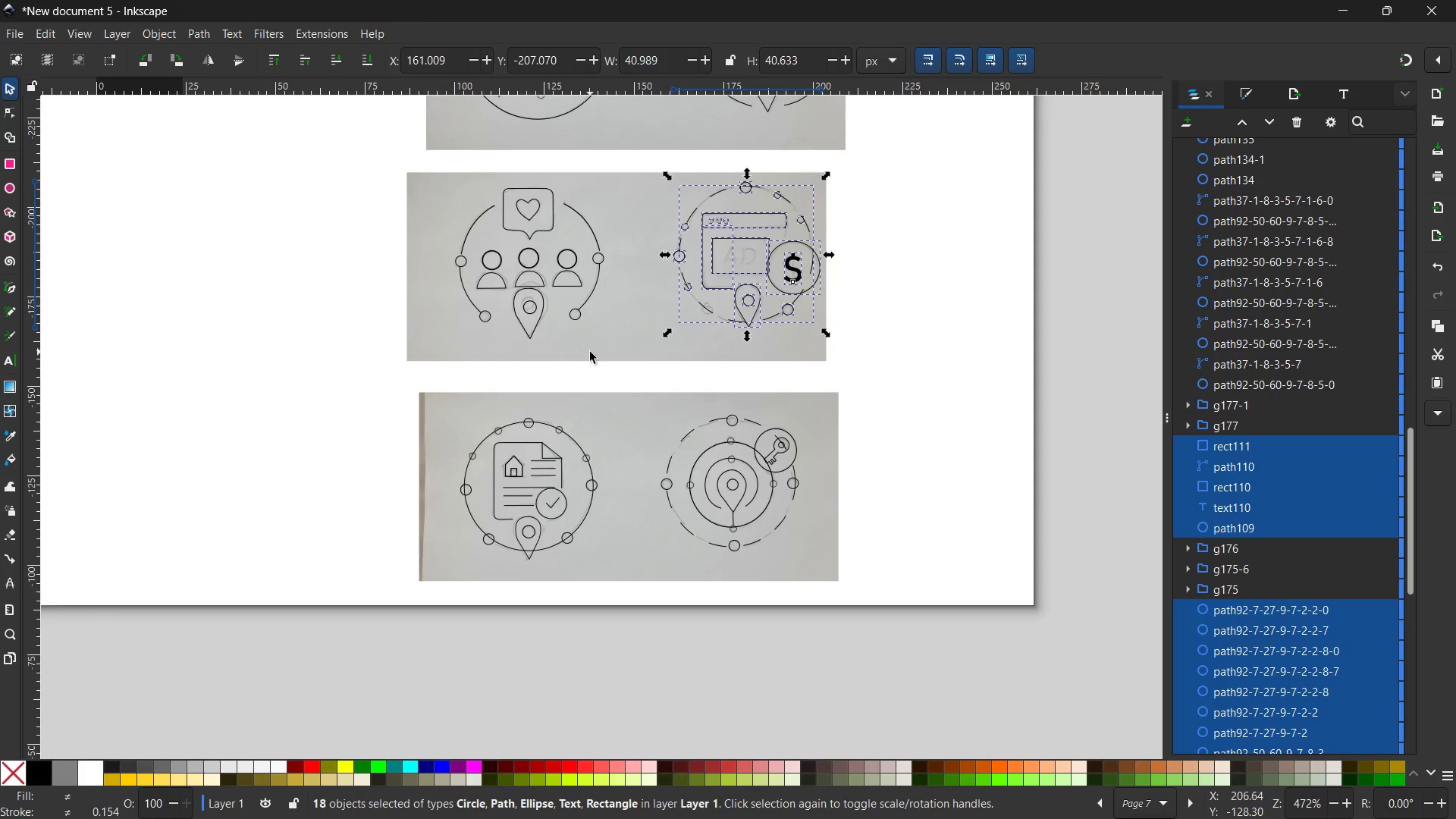 
scroll: coordinate [588, 352], scroll_direction: down, amount: 2.0
 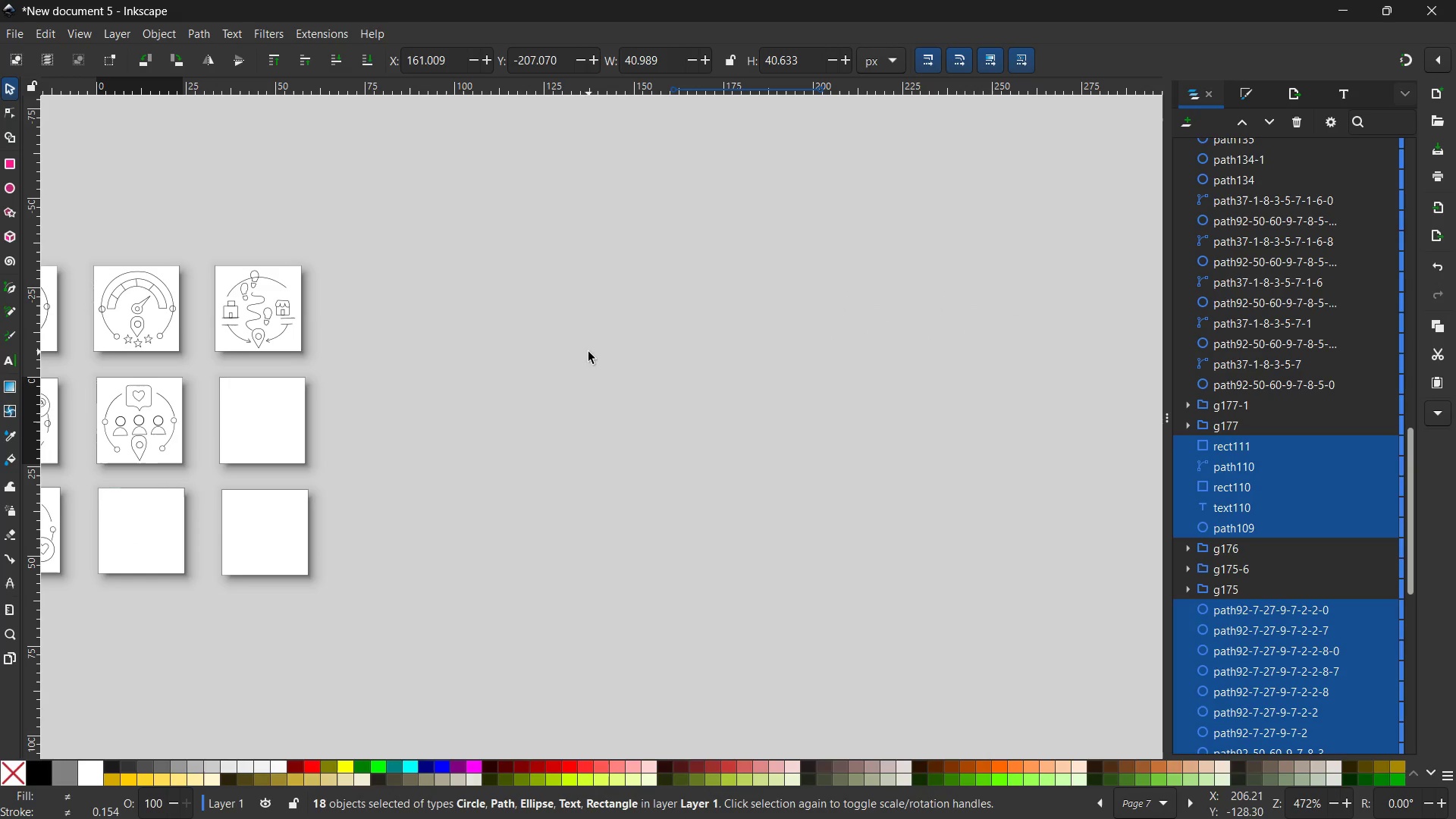 
hold_key(key=Space, duration=0.58)
 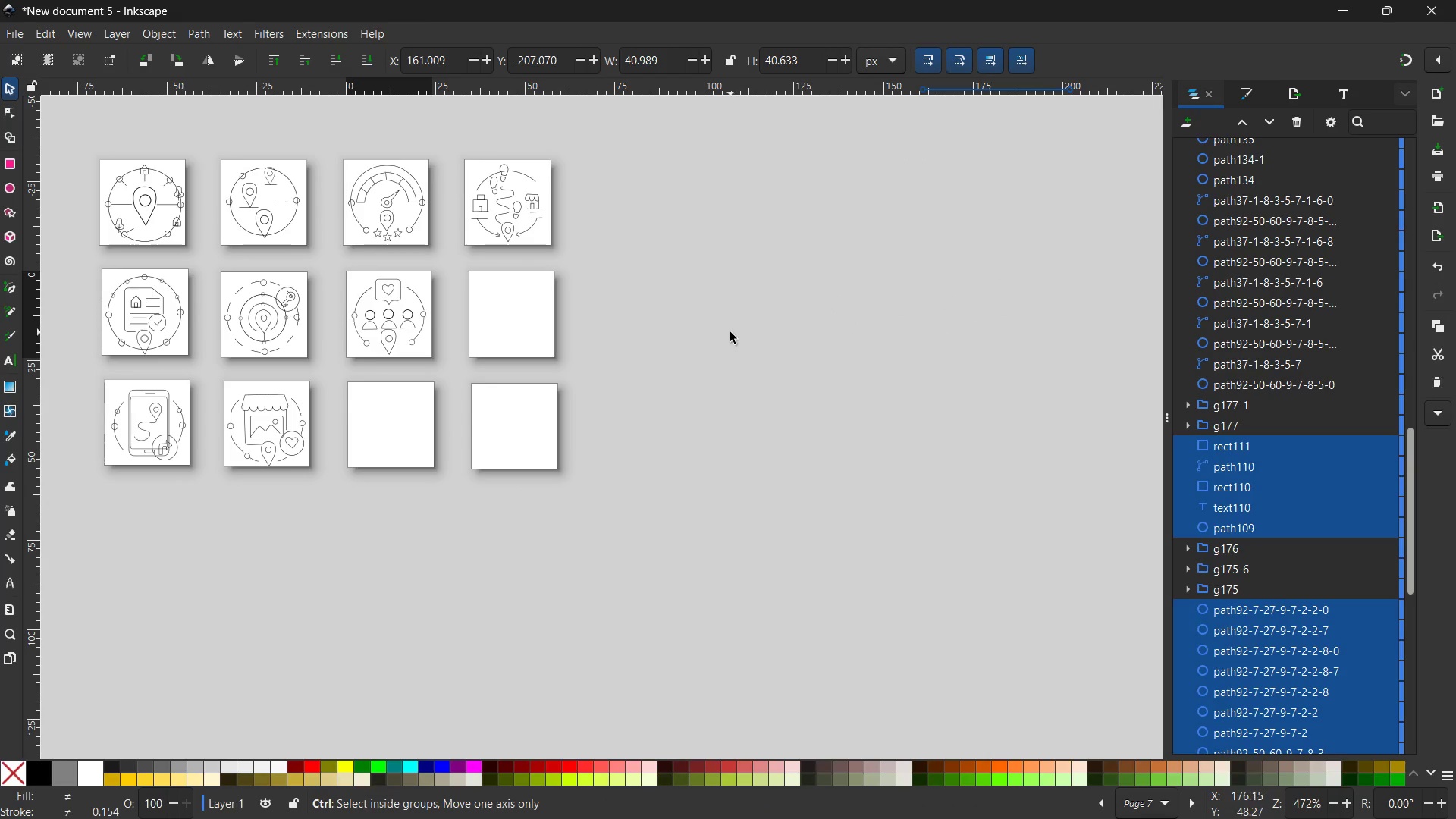 
left_click_drag(start_coordinate=[482, 437], to_coordinate=[739, 329])
 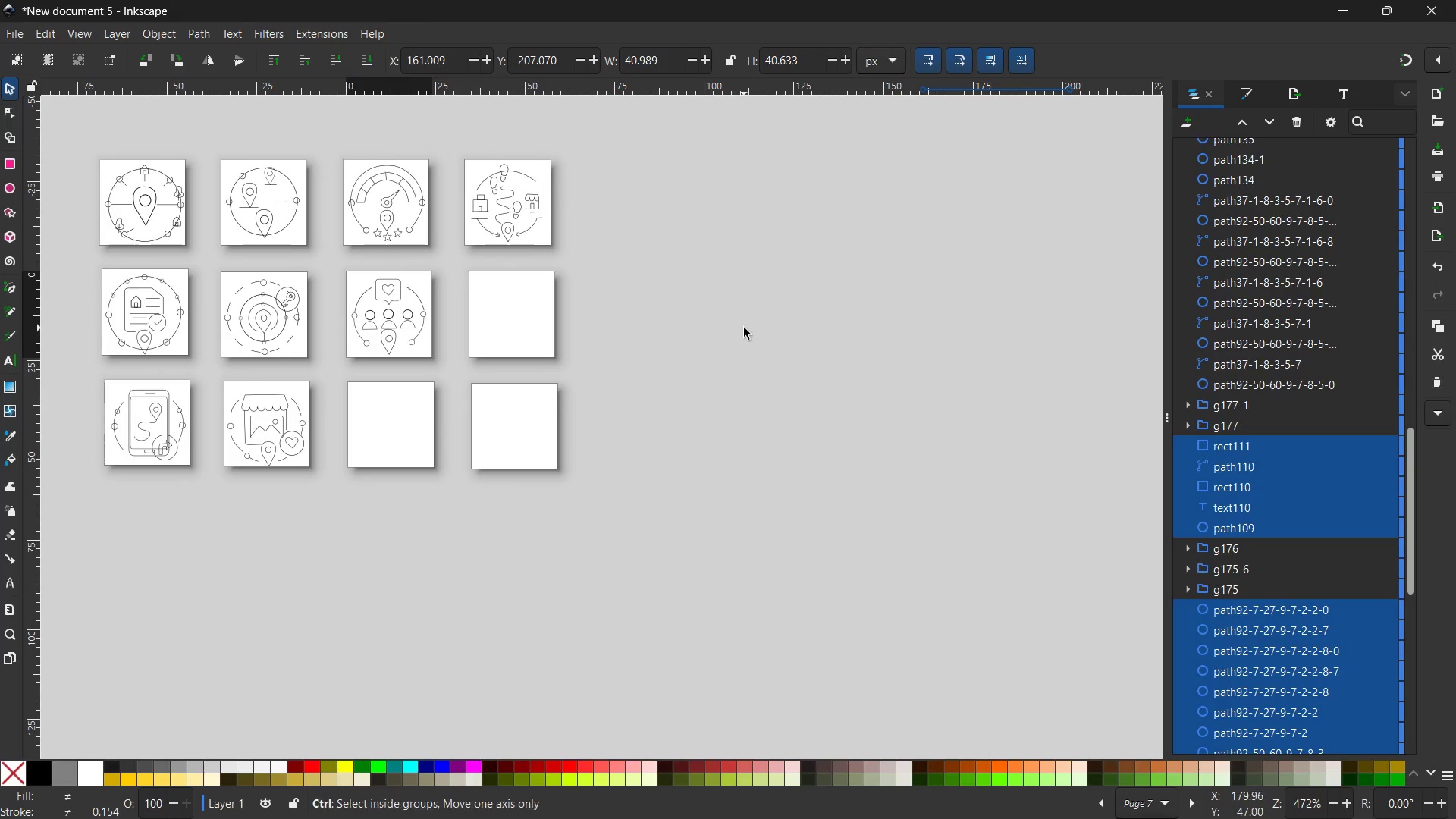 
key(Control+V)
 